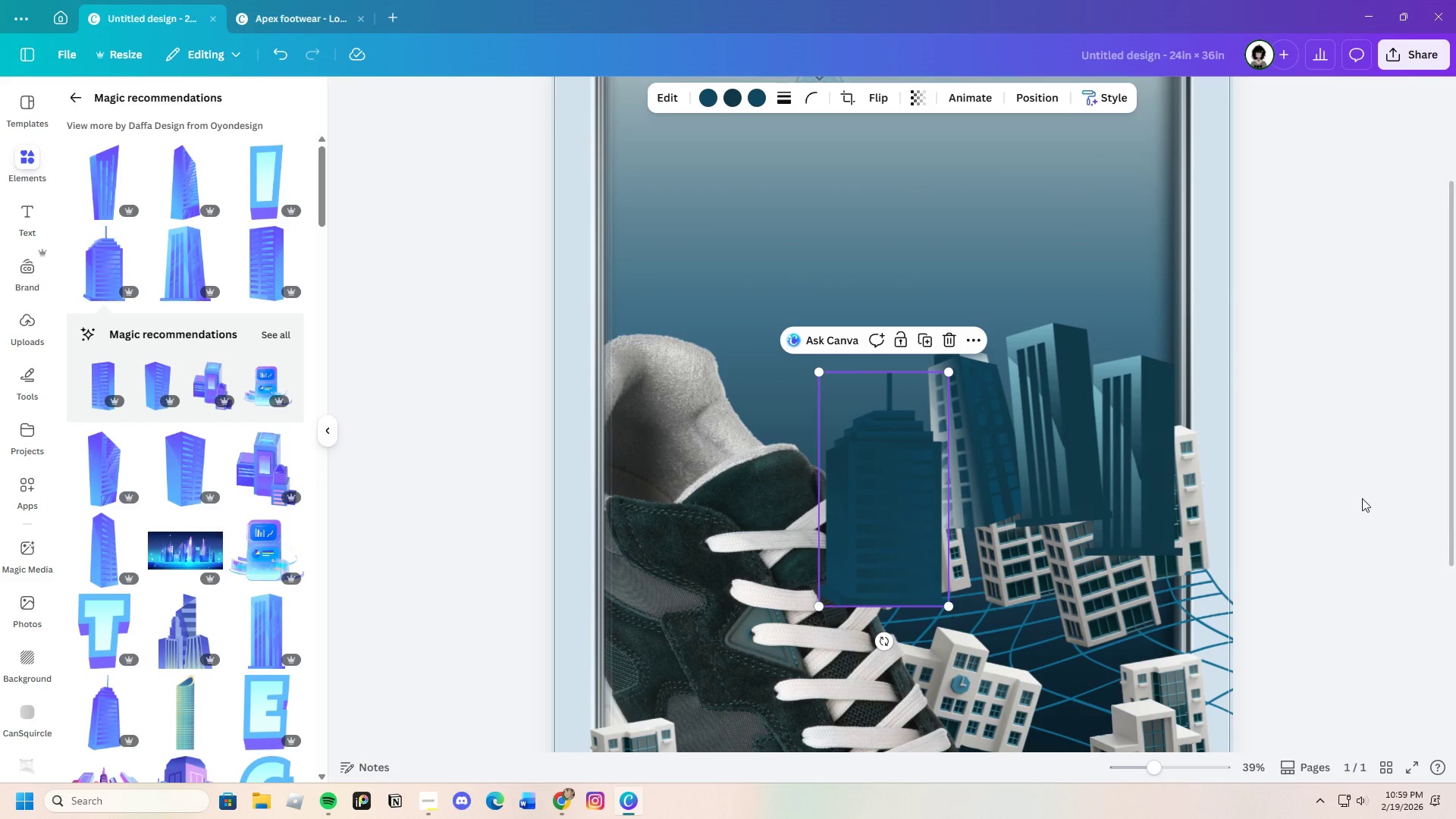 
left_click([1362, 498])
 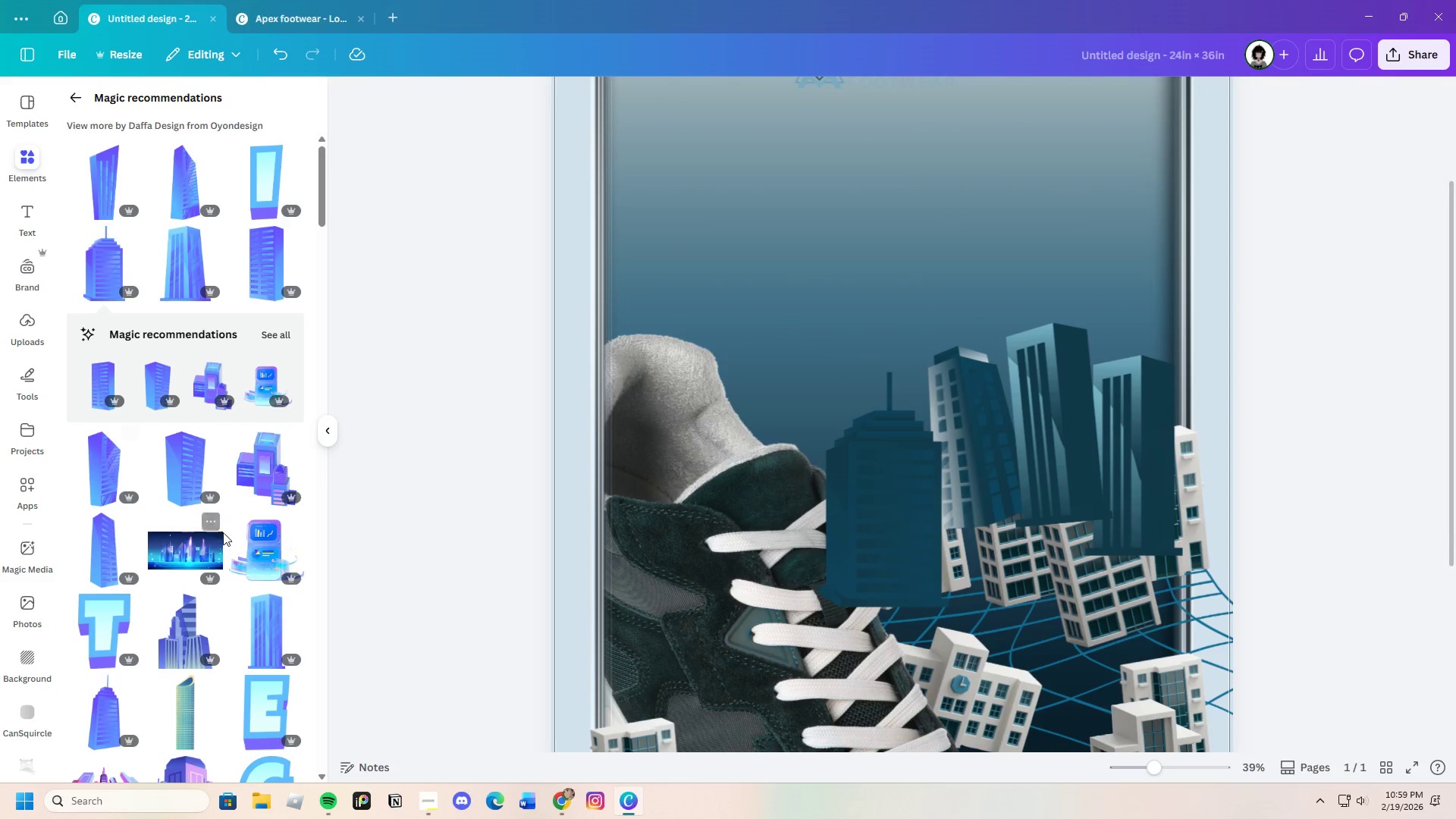 
scroll: coordinate [258, 676], scroll_direction: down, amount: 2.0
 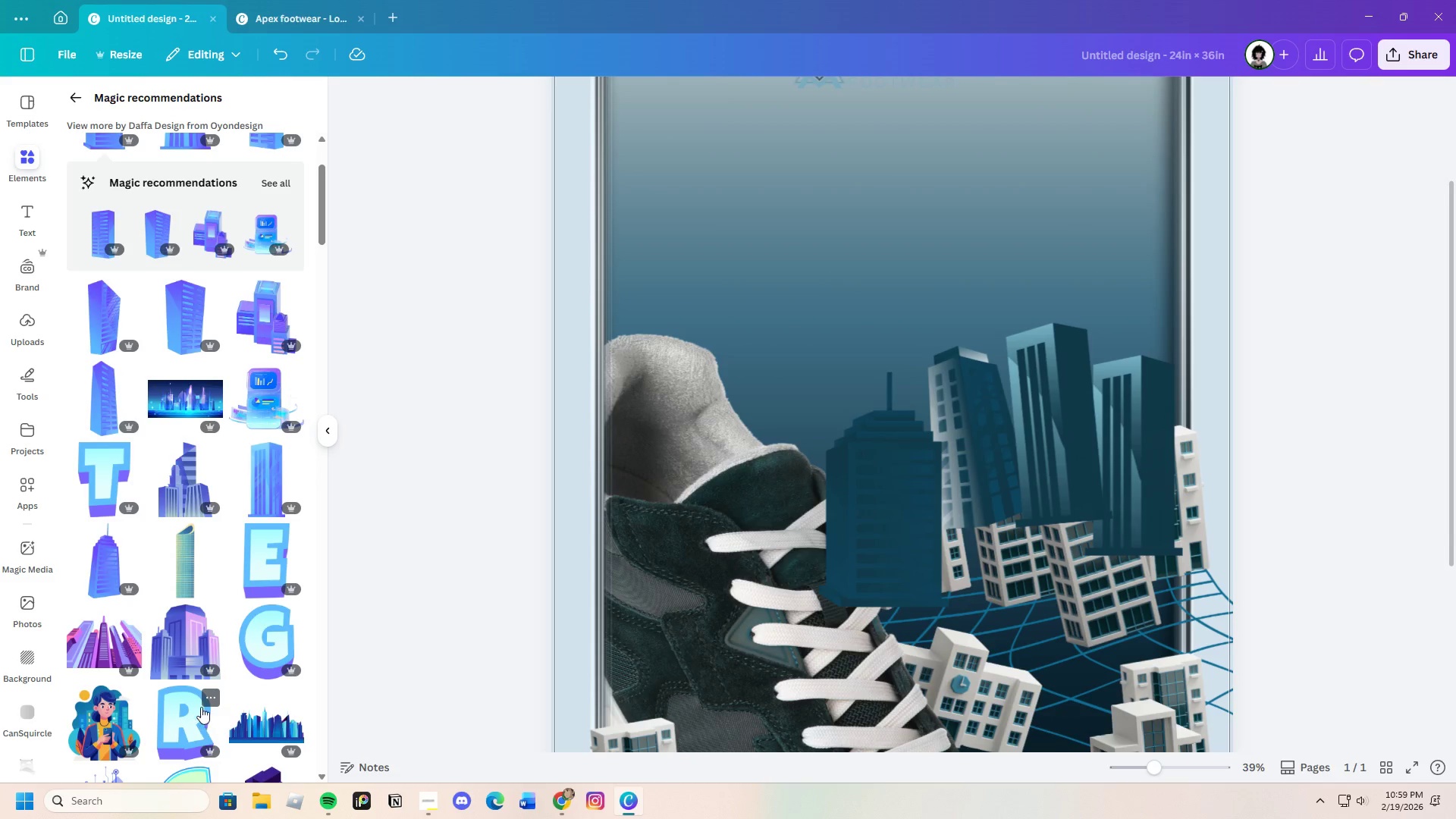 
left_click([180, 652])
 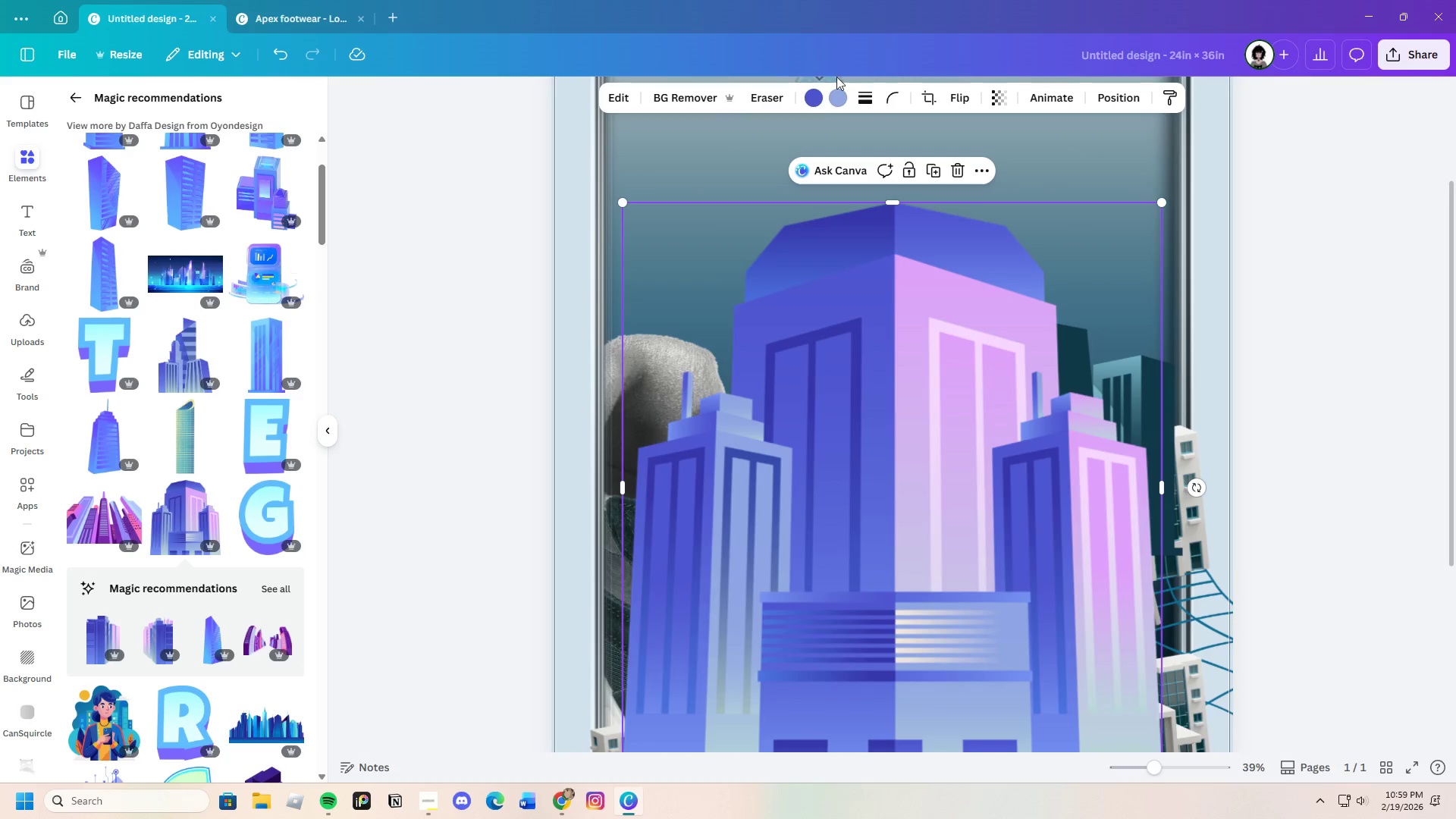 
left_click([814, 97])
 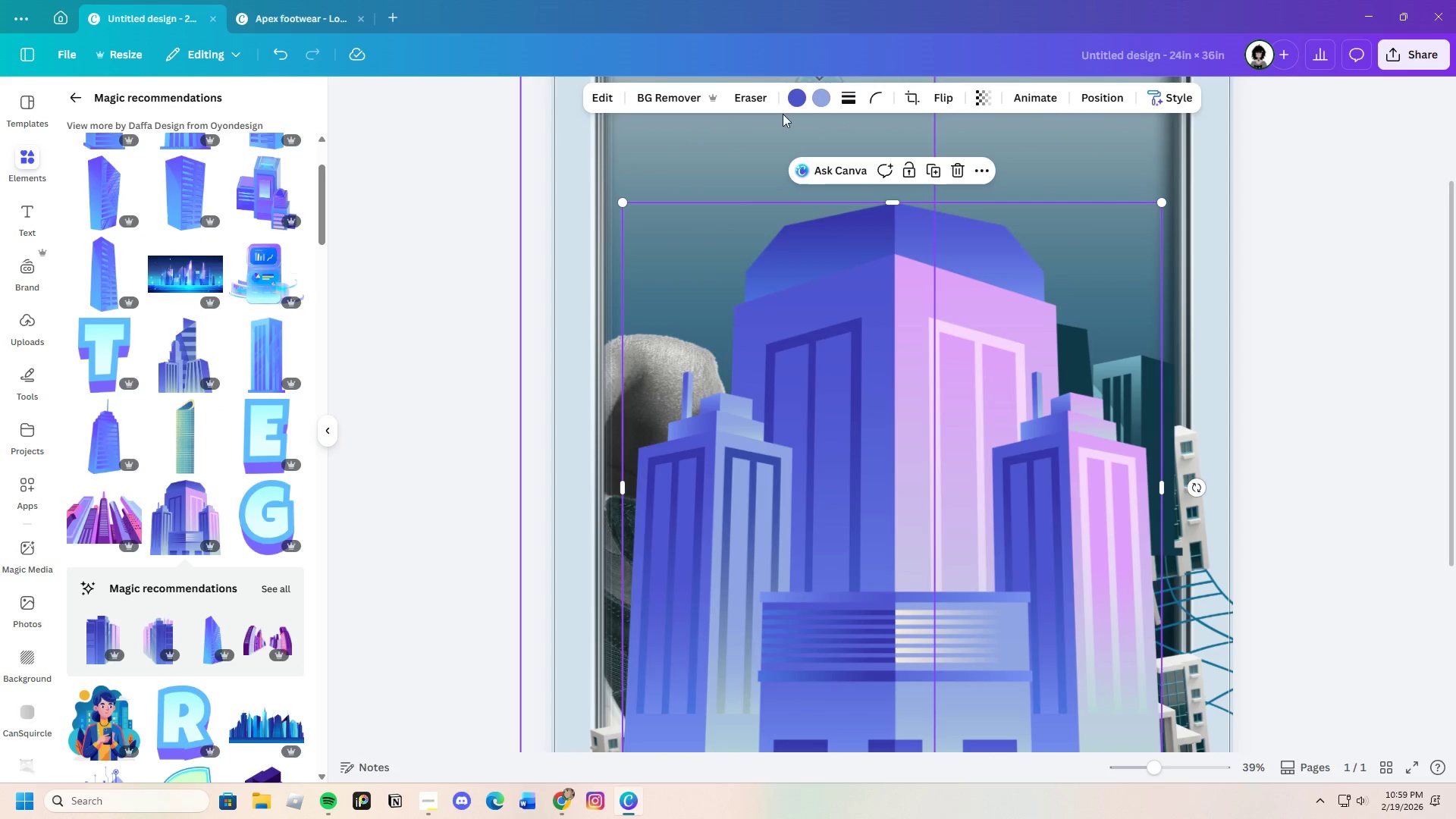 
left_click([795, 99])
 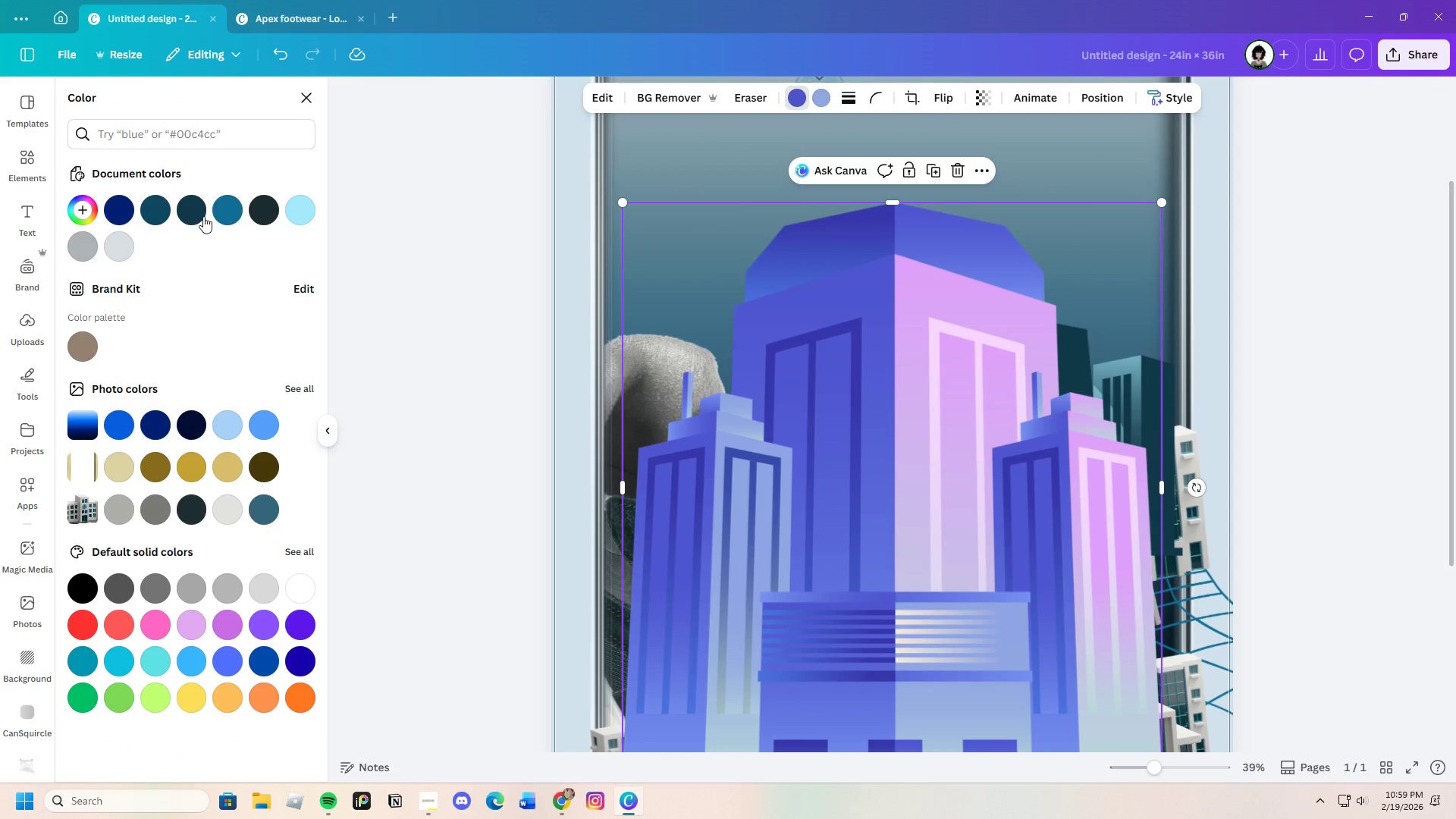 
left_click([196, 212])
 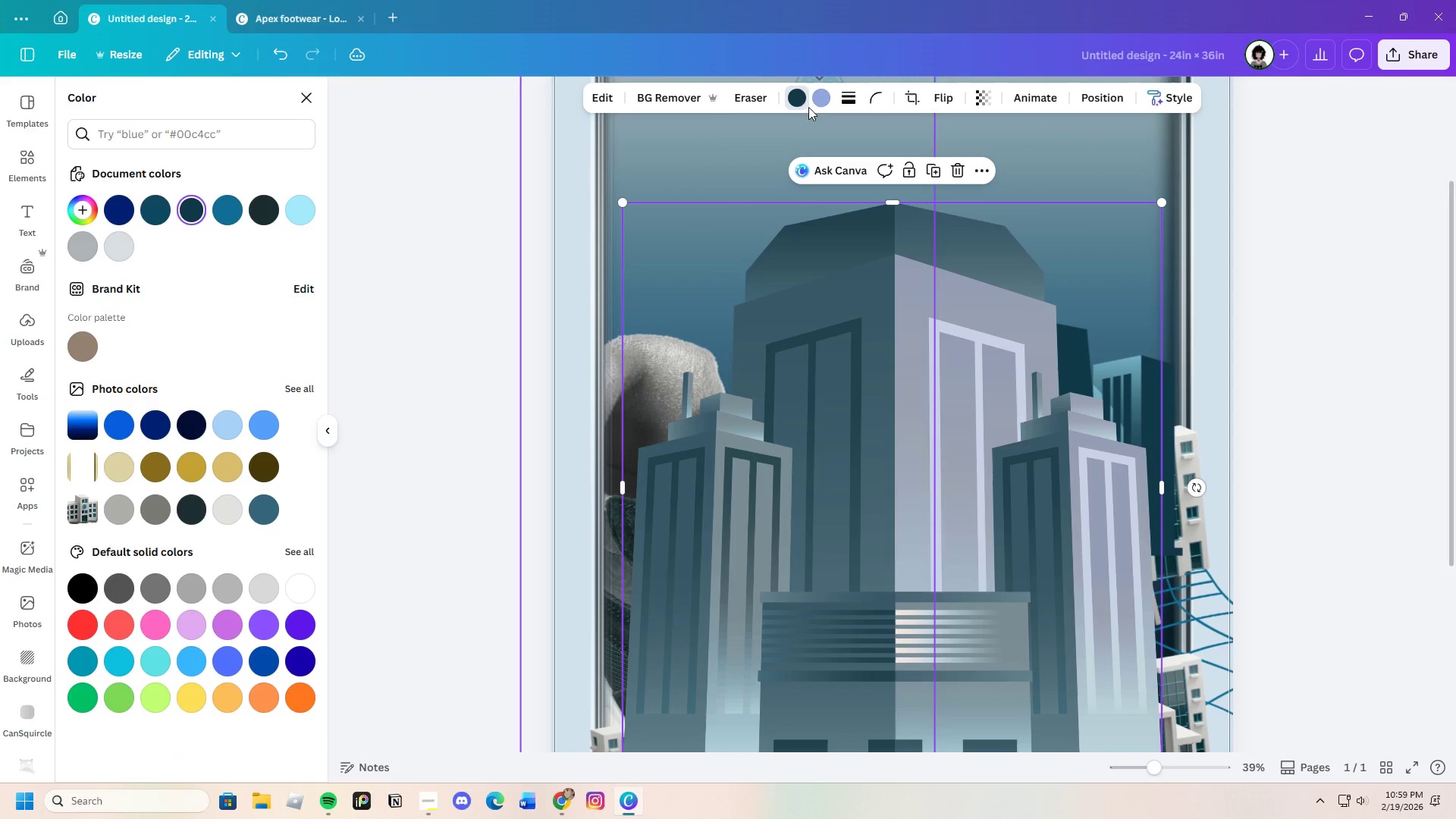 
left_click([228, 209])
 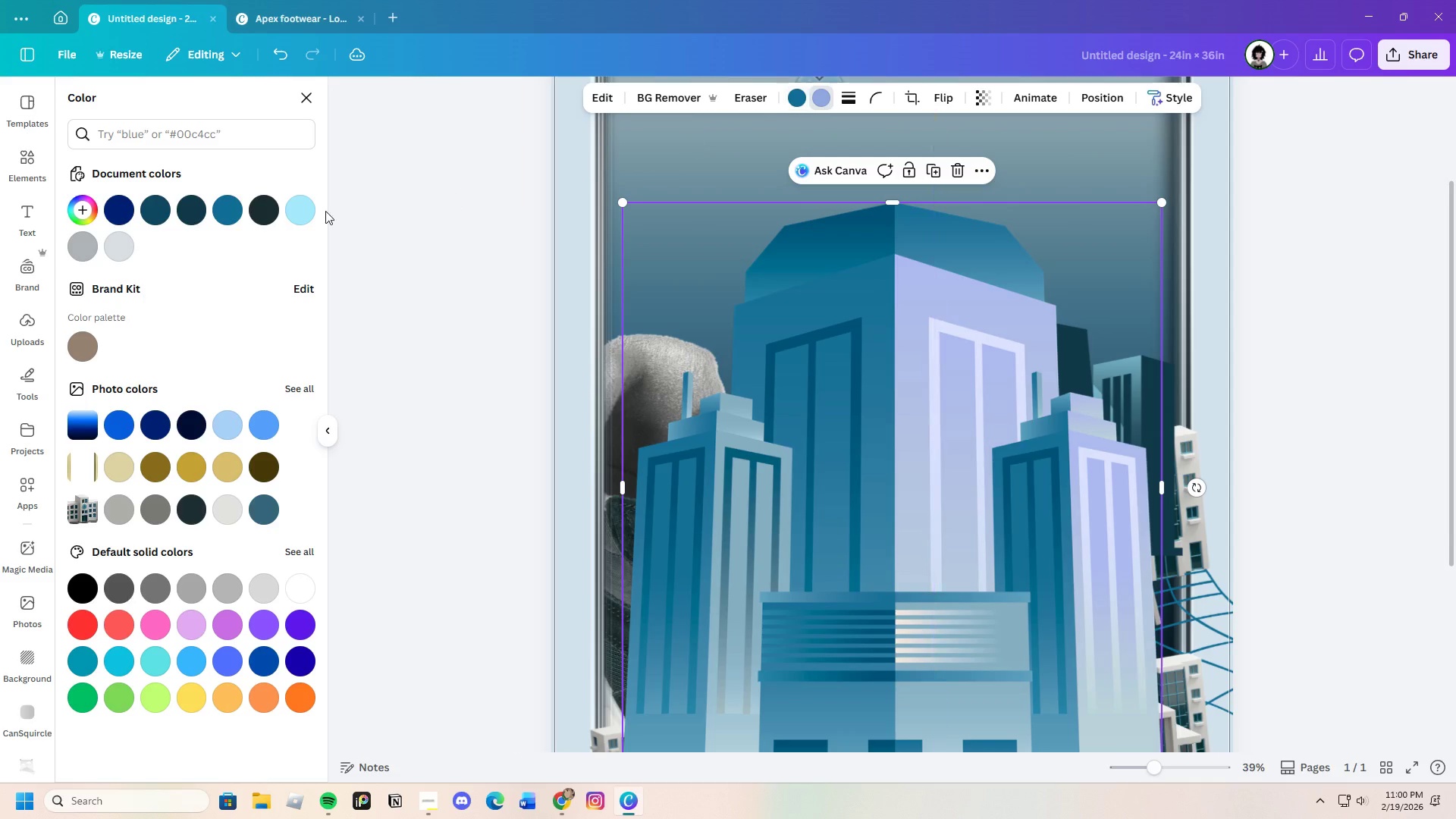 
left_click([193, 212])
 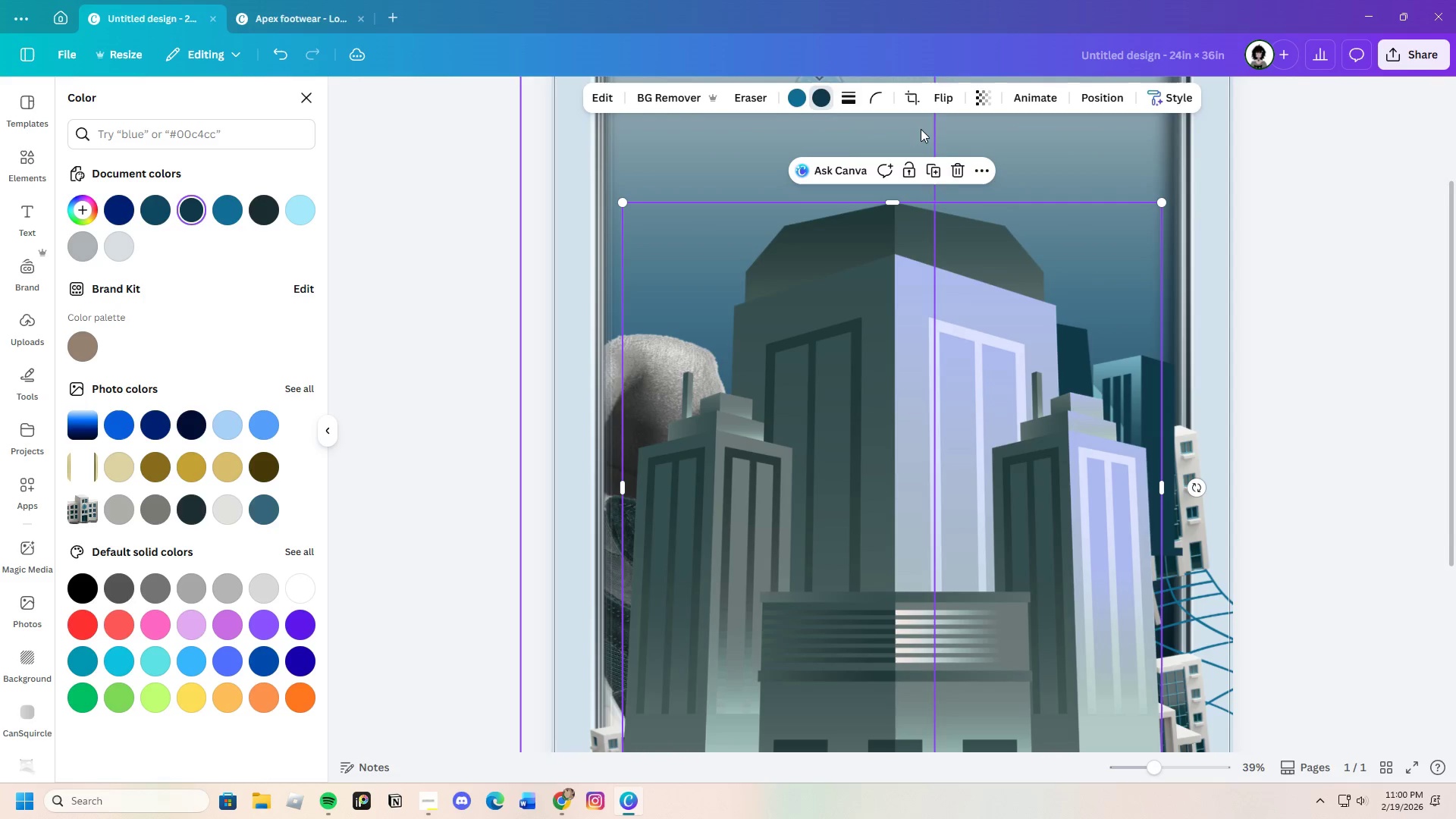 
left_click([957, 173])
 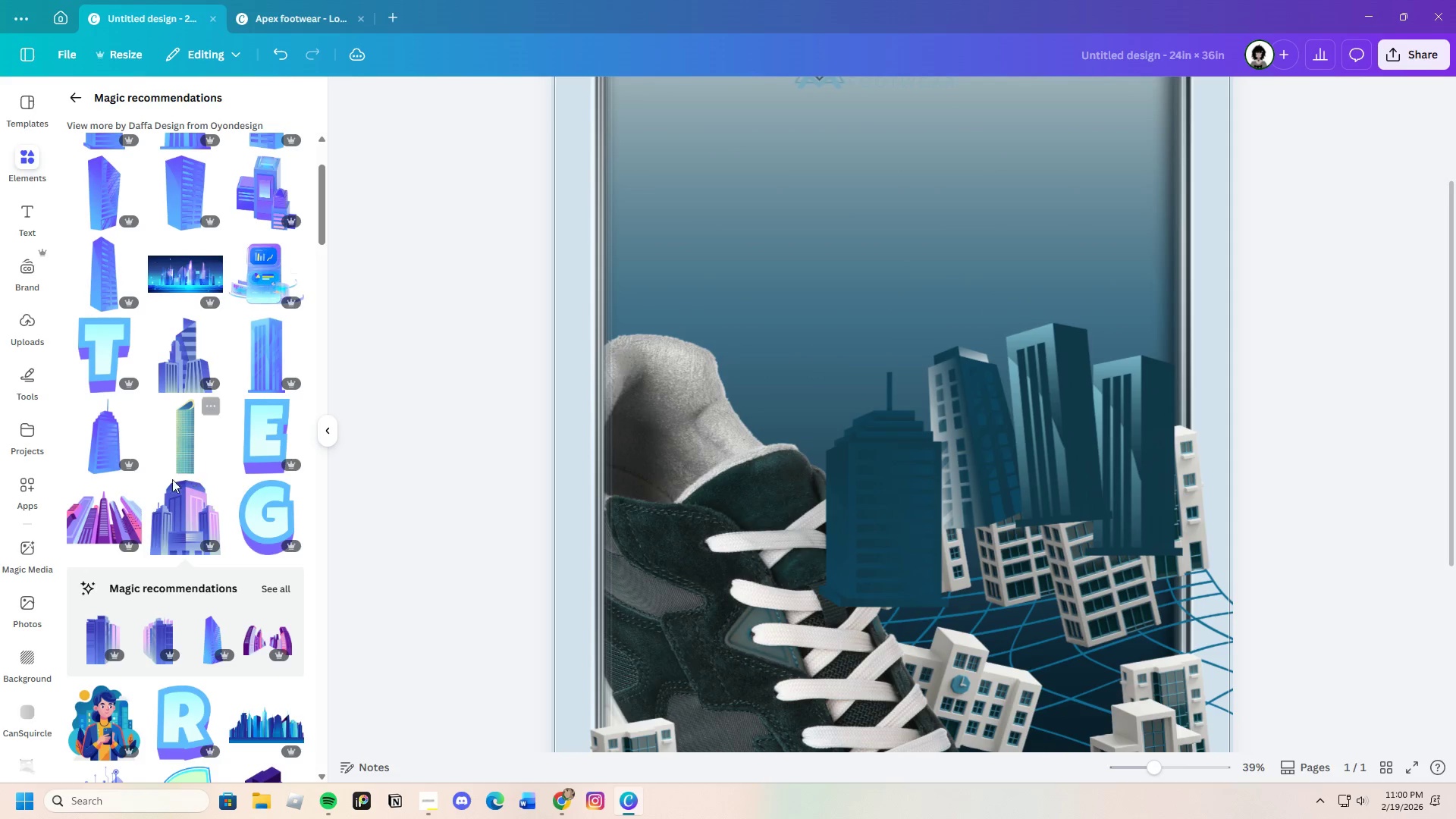 
scroll: coordinate [165, 486], scroll_direction: up, amount: 5.0
 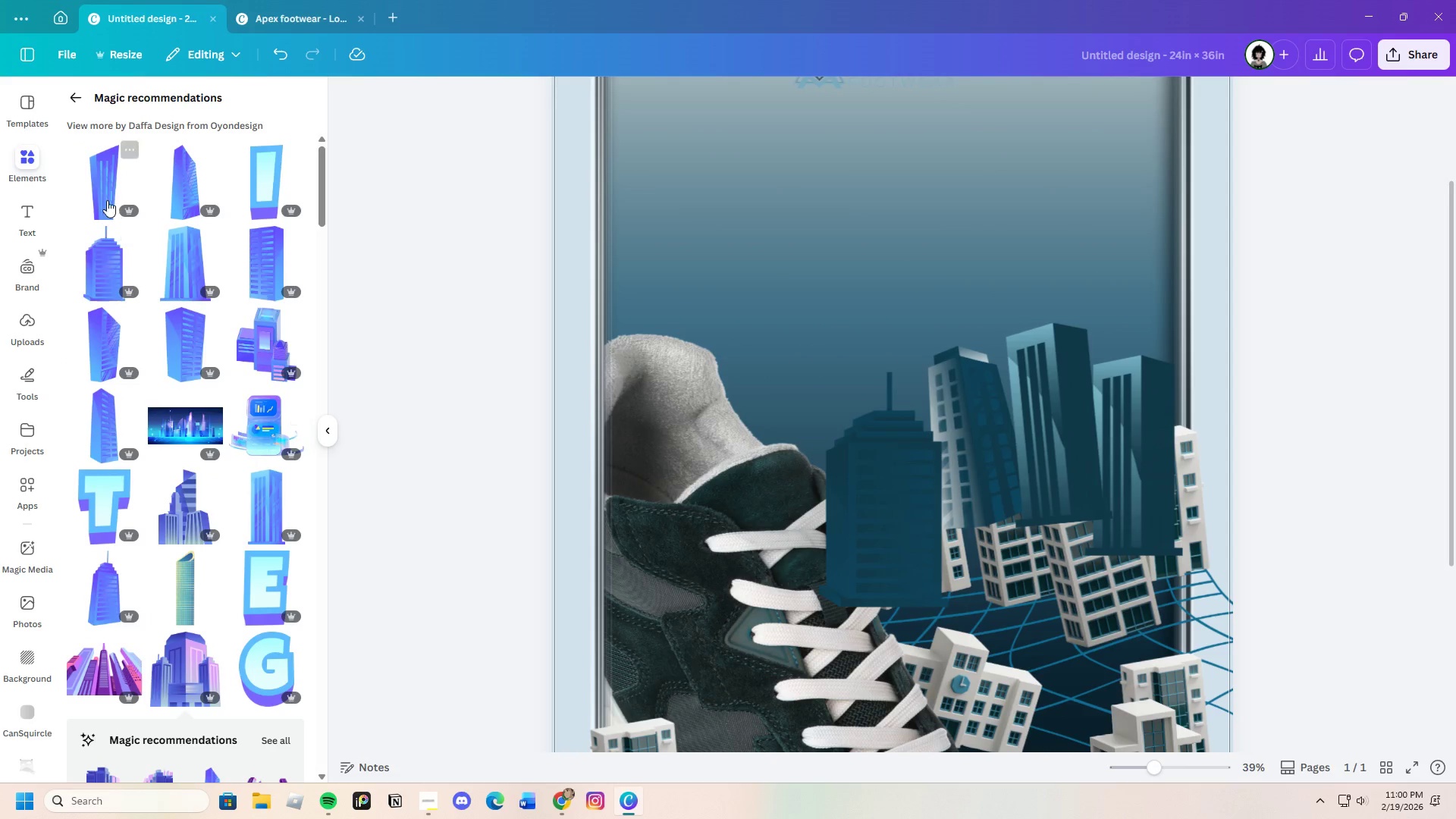 
left_click([100, 193])
 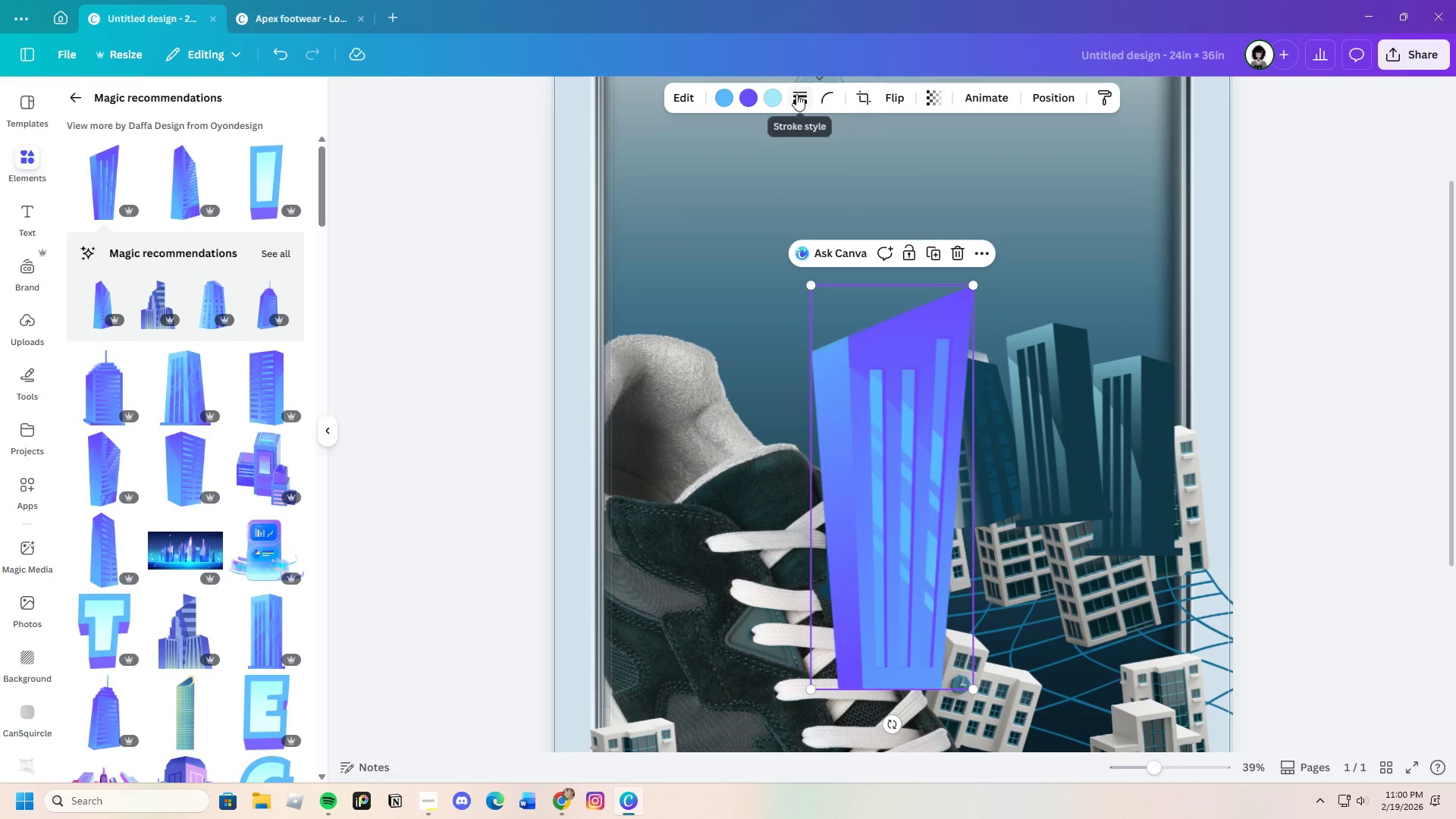 
left_click([726, 96])
 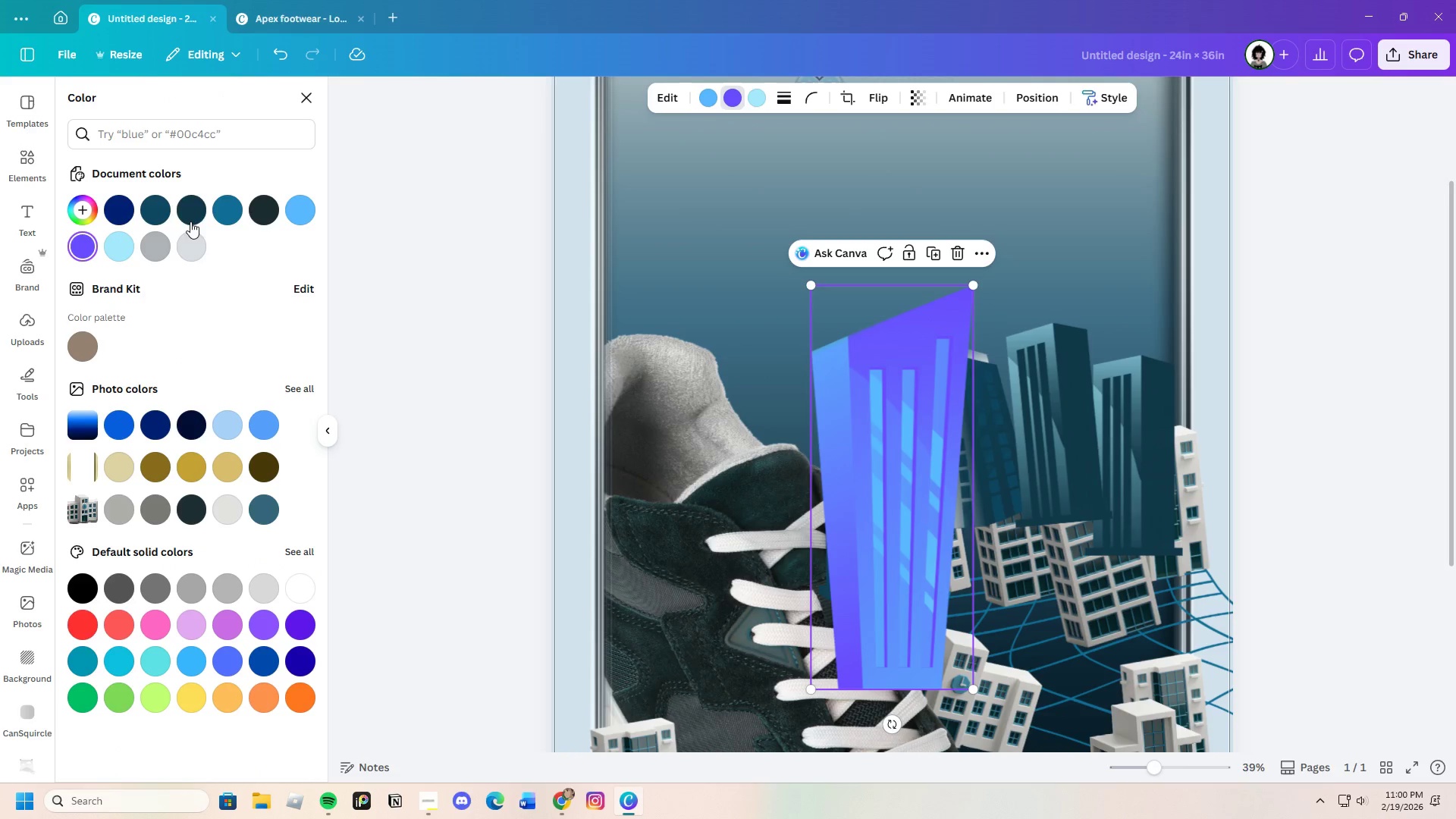 
left_click([199, 214])
 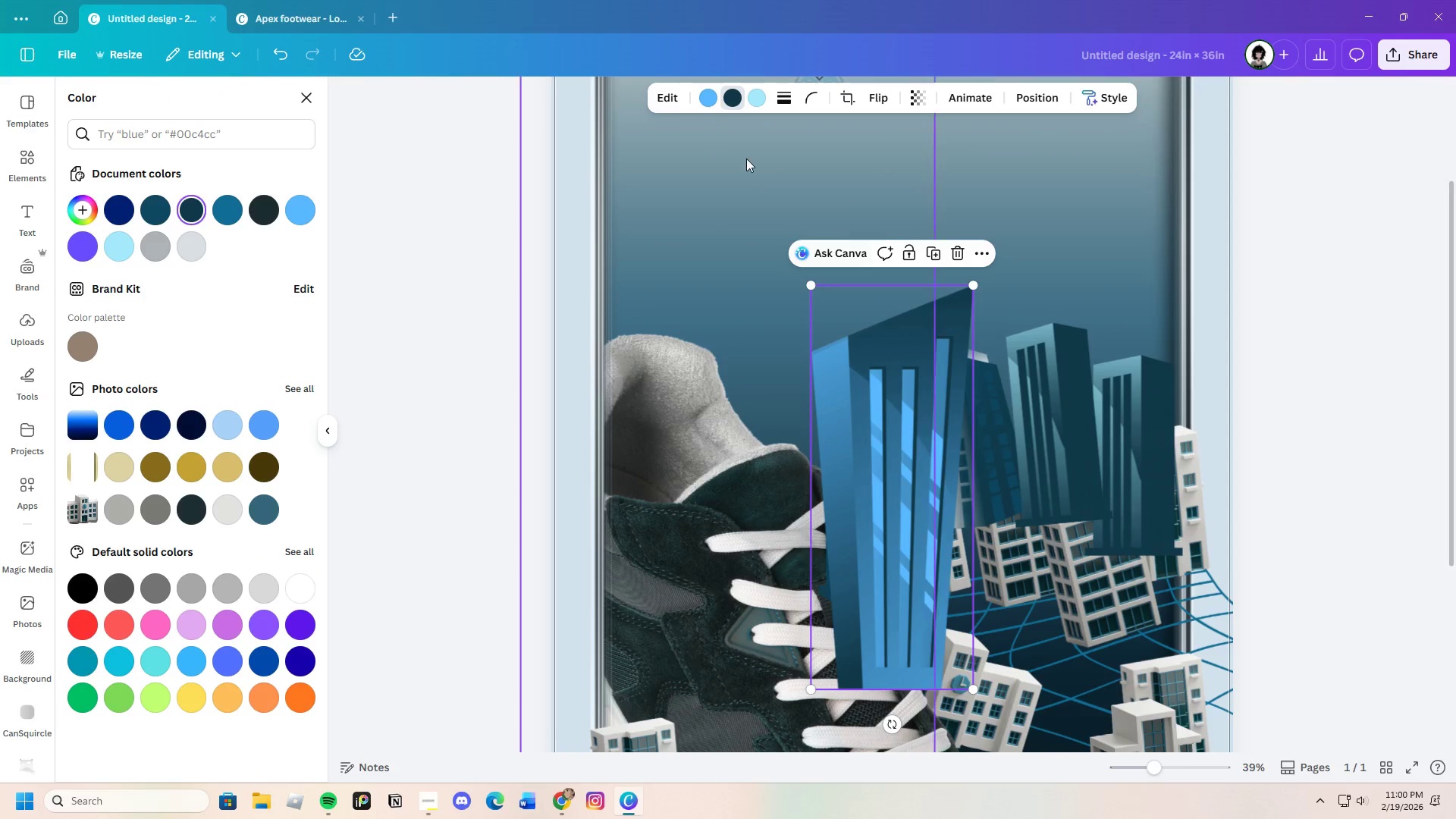 
left_click([708, 101])
 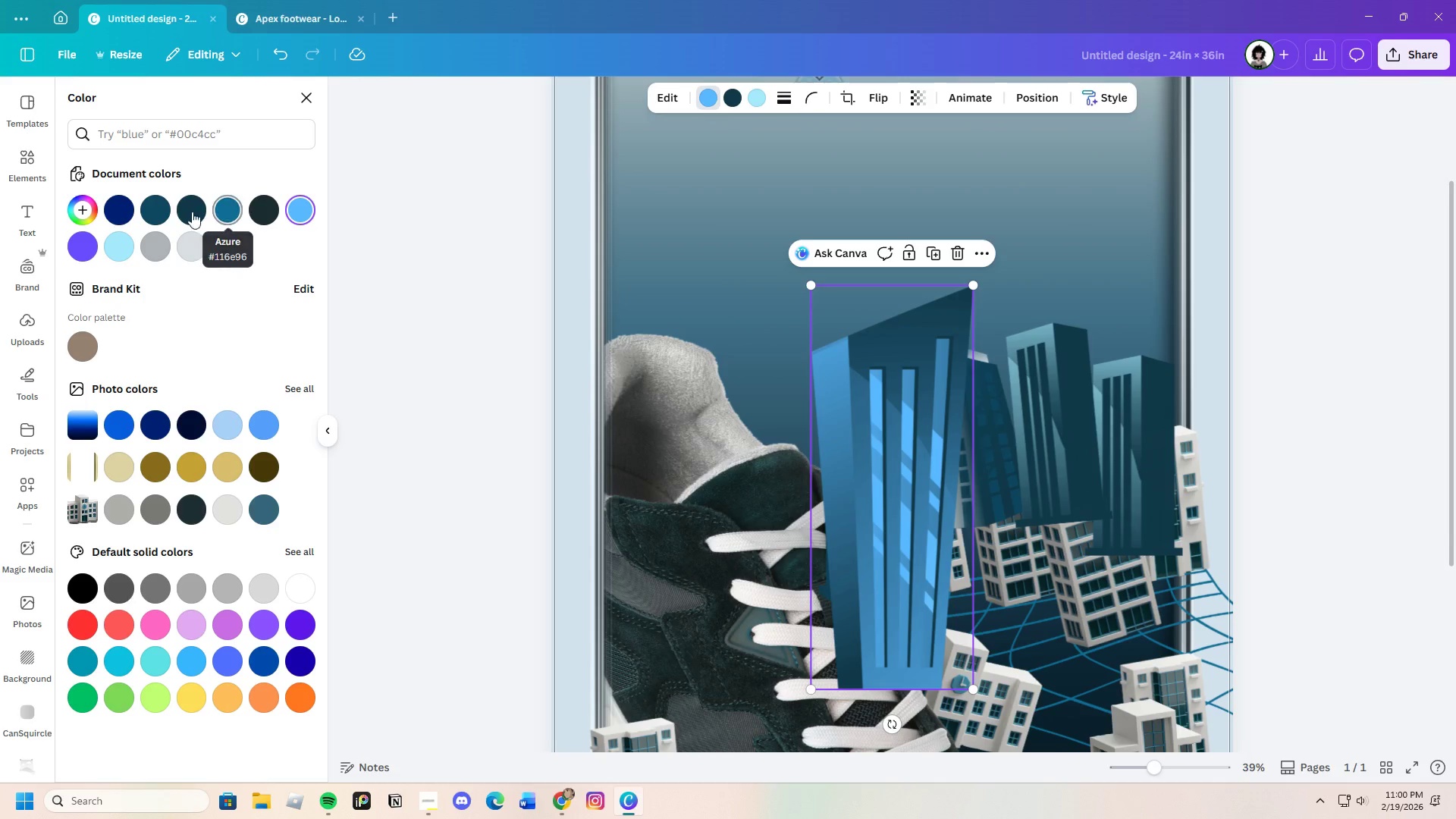 
left_click([155, 206])
 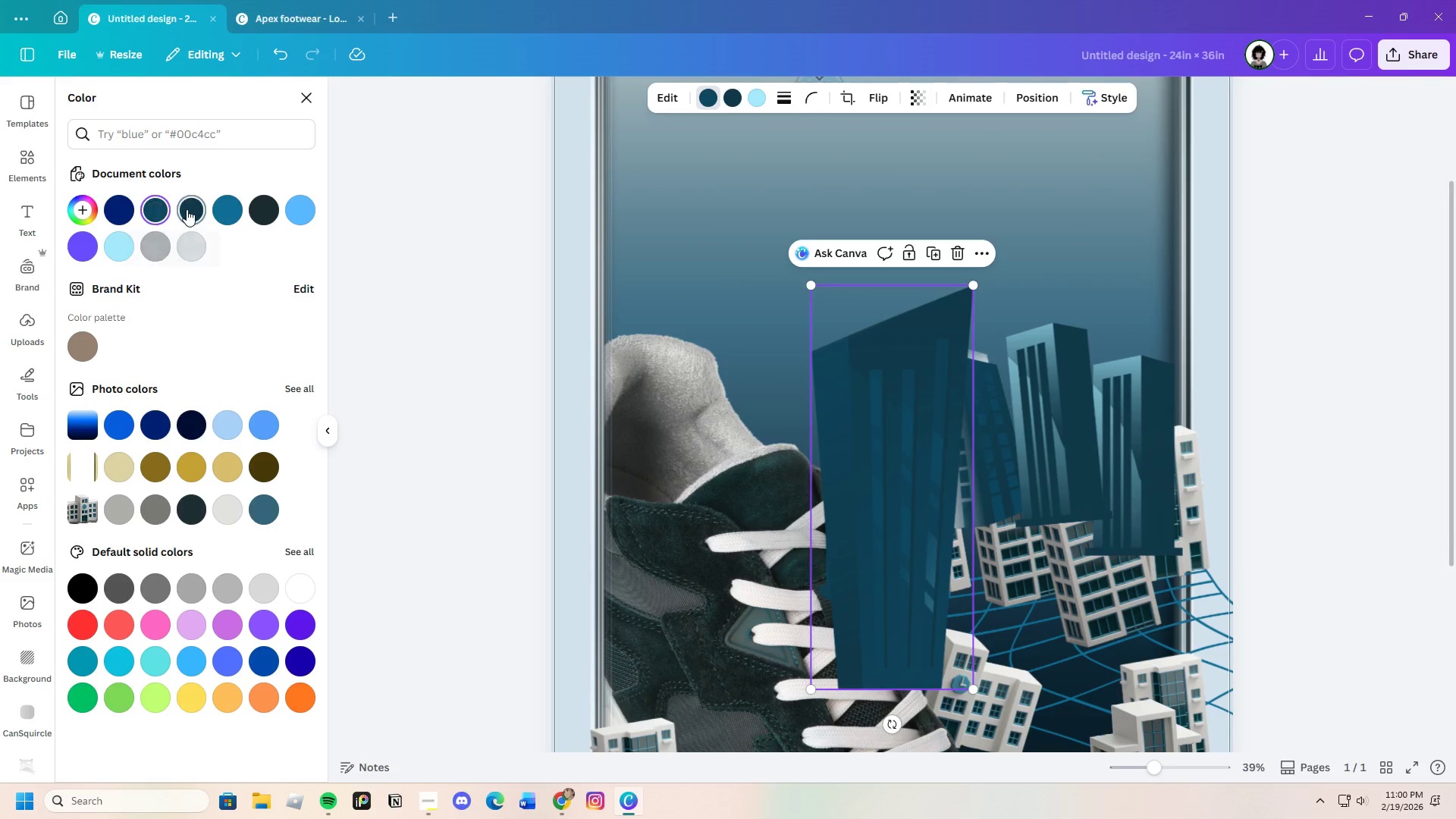 
left_click([187, 209])
 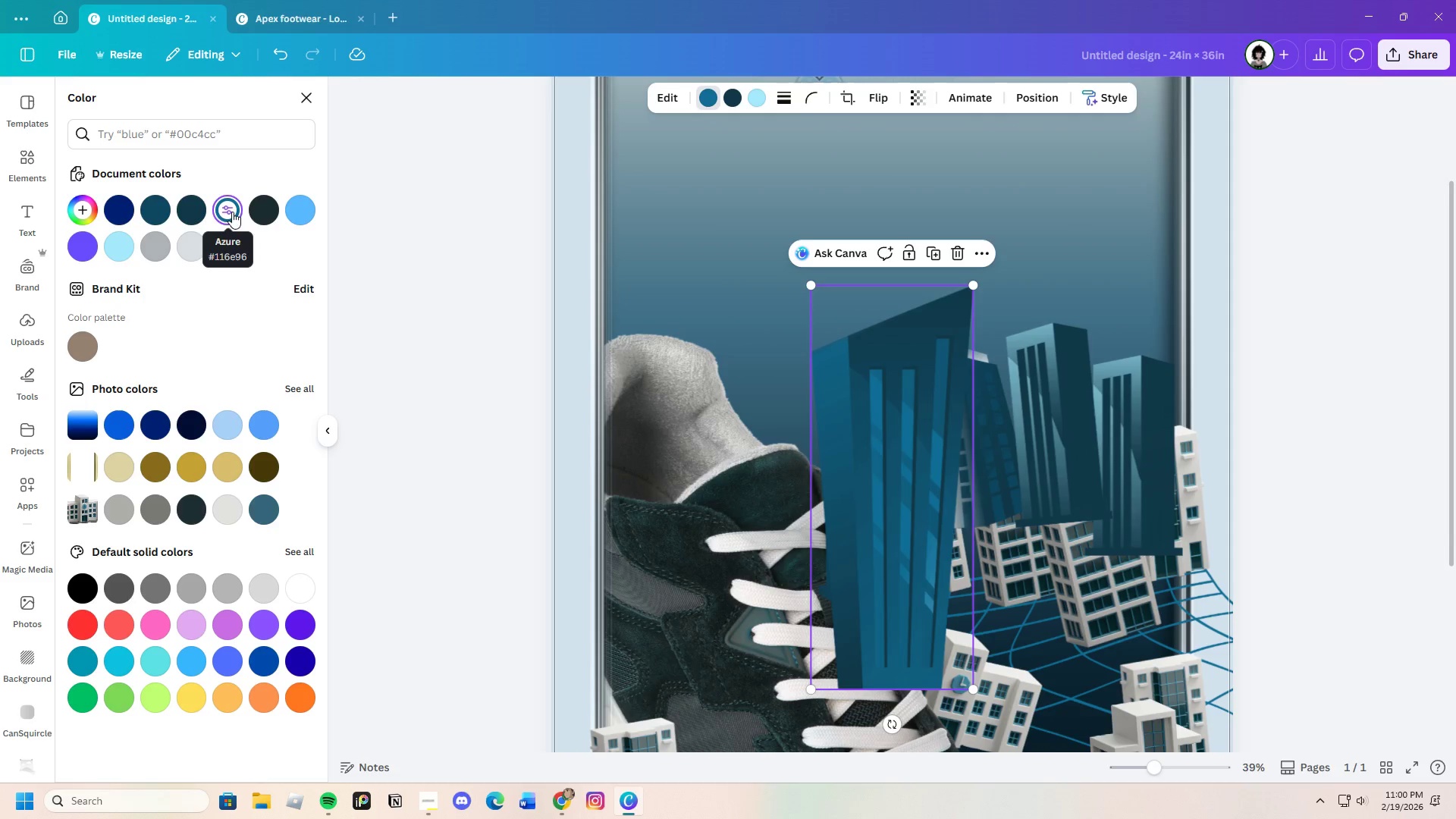 
left_click_drag(start_coordinate=[897, 510], to_coordinate=[766, 514])
 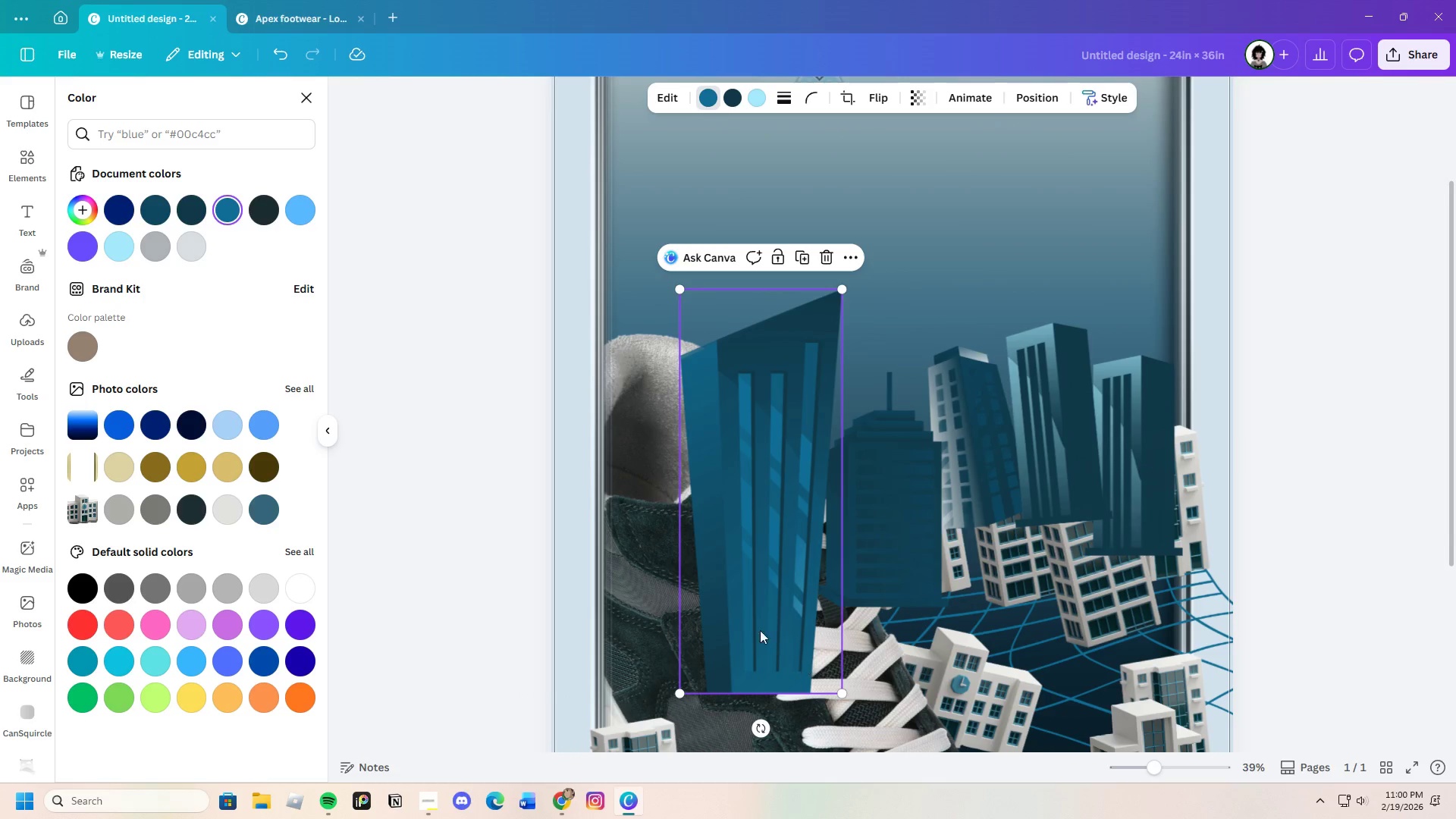 
left_click_drag(start_coordinate=[756, 623], to_coordinate=[740, 661])
 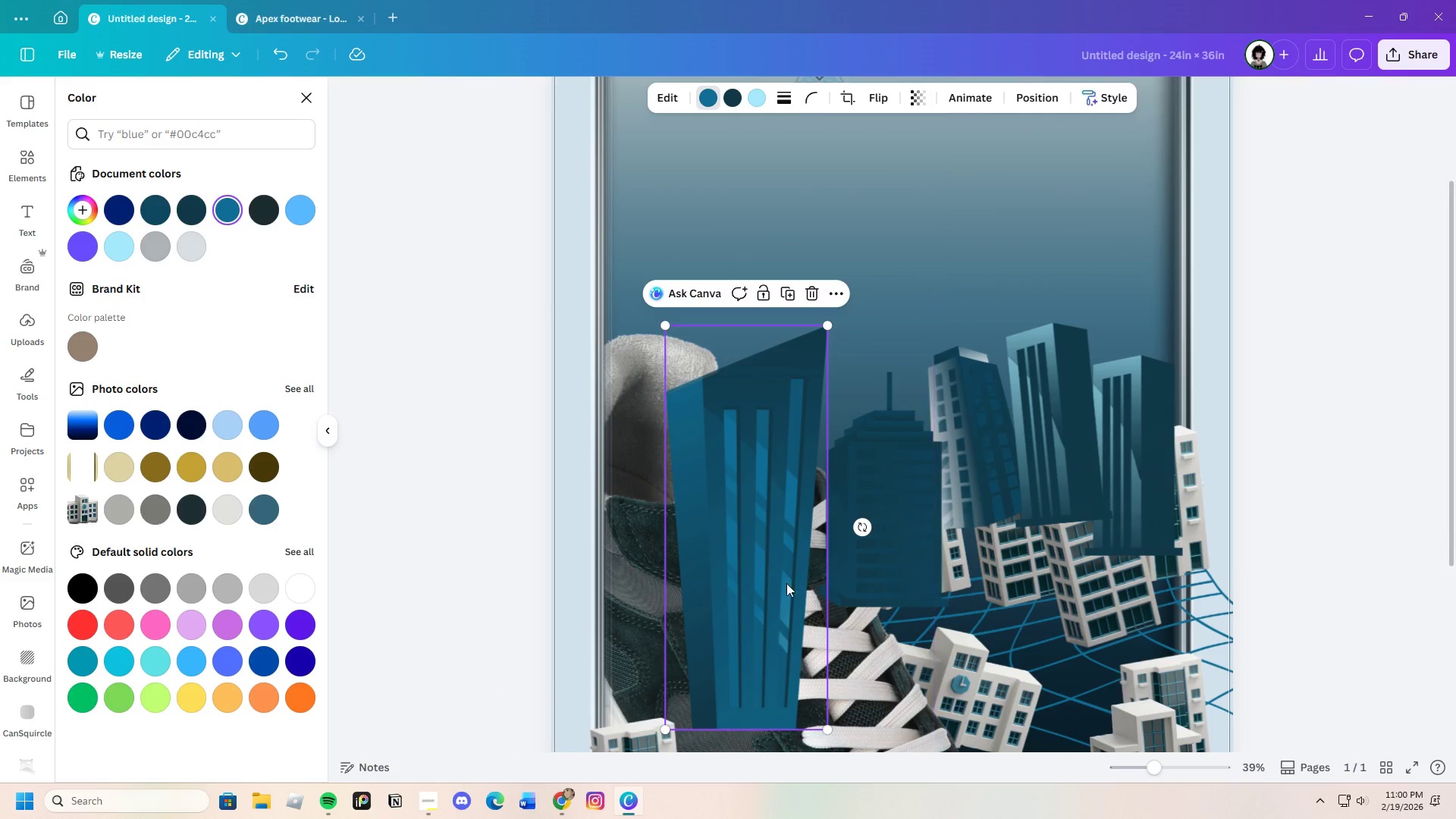 
left_click_drag(start_coordinate=[762, 540], to_coordinate=[780, 529])
 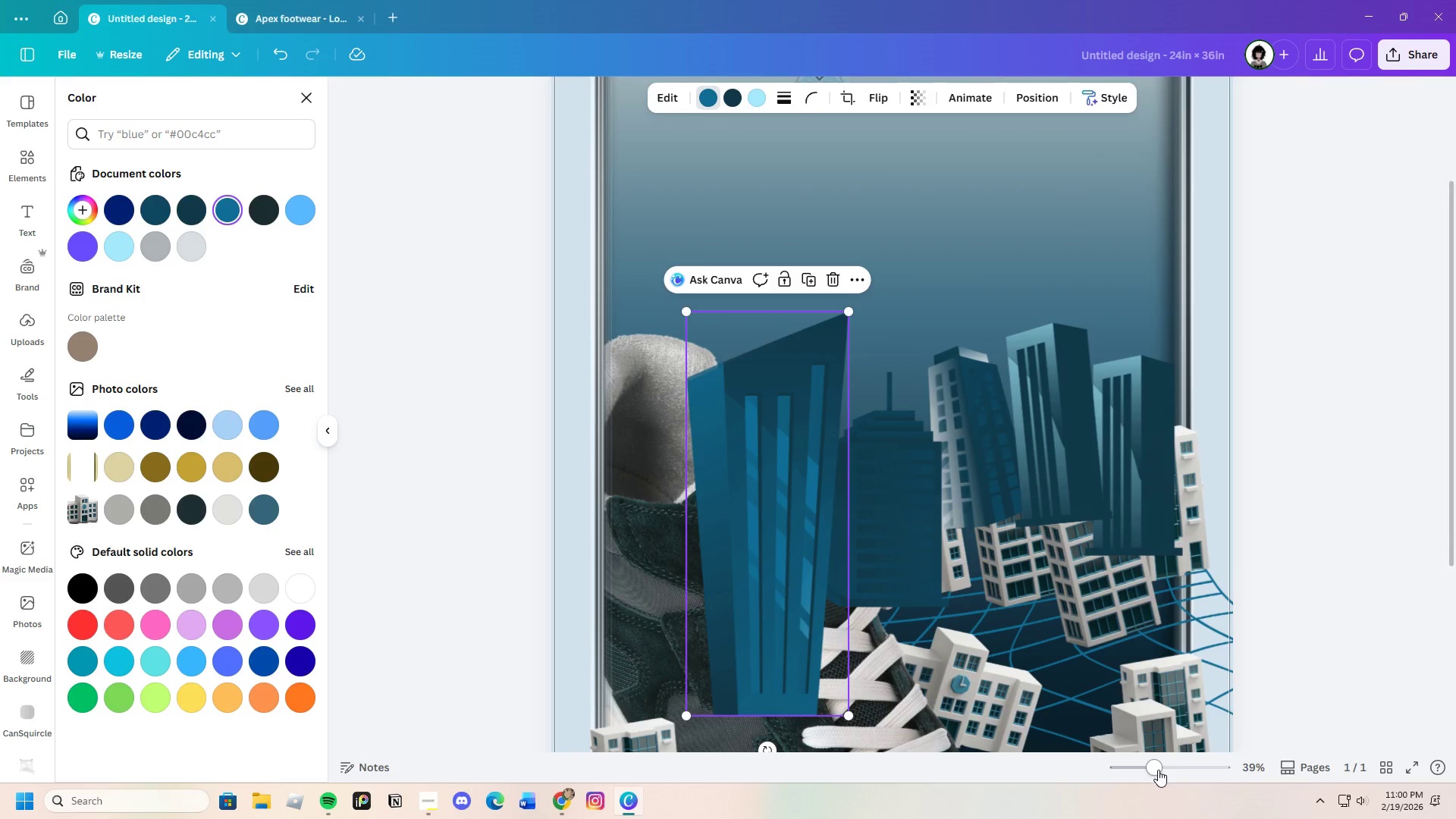 
left_click_drag(start_coordinate=[1159, 771], to_coordinate=[1143, 774])
 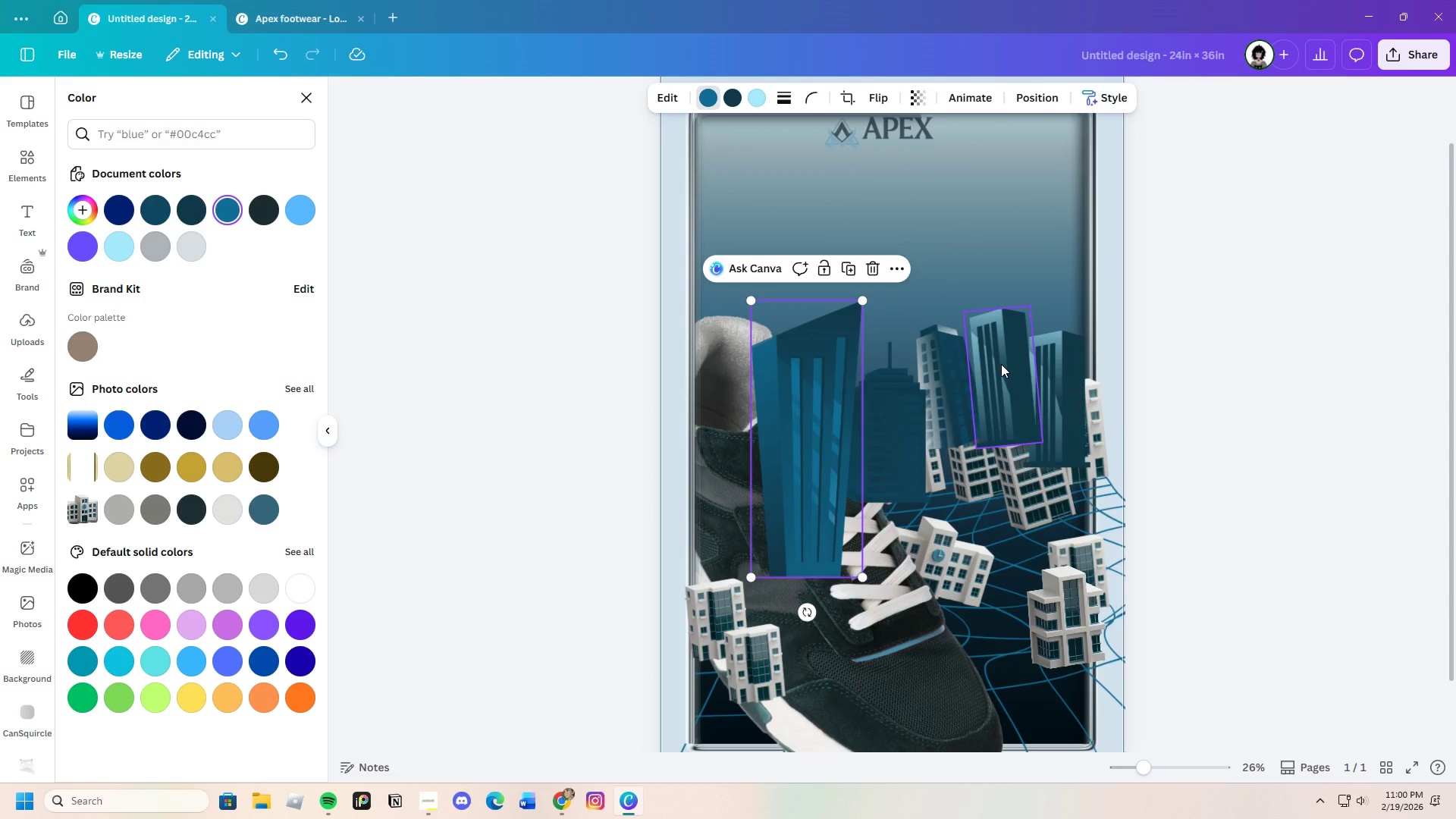 
left_click([1009, 335])
 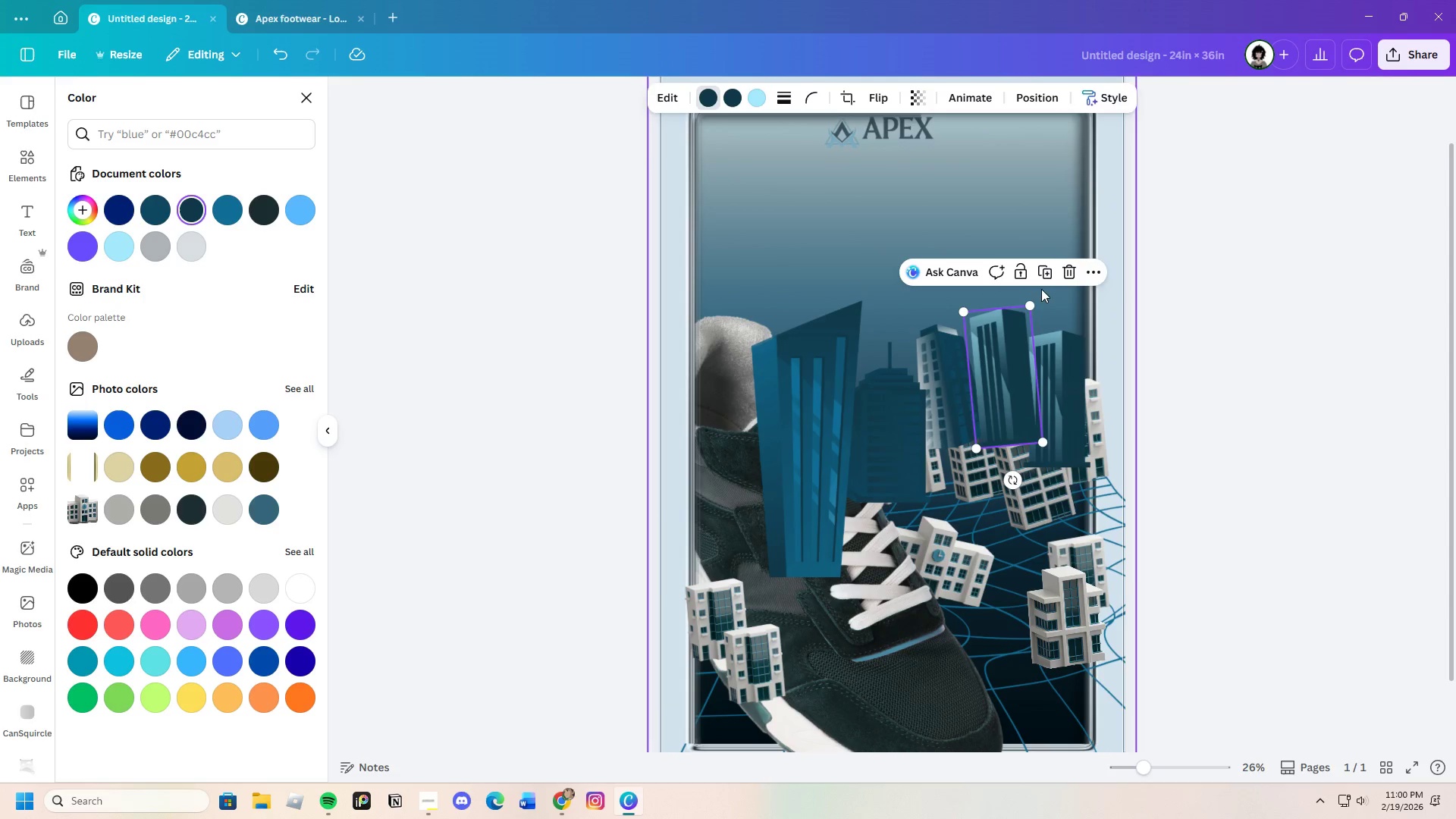 
left_click([1056, 358])
 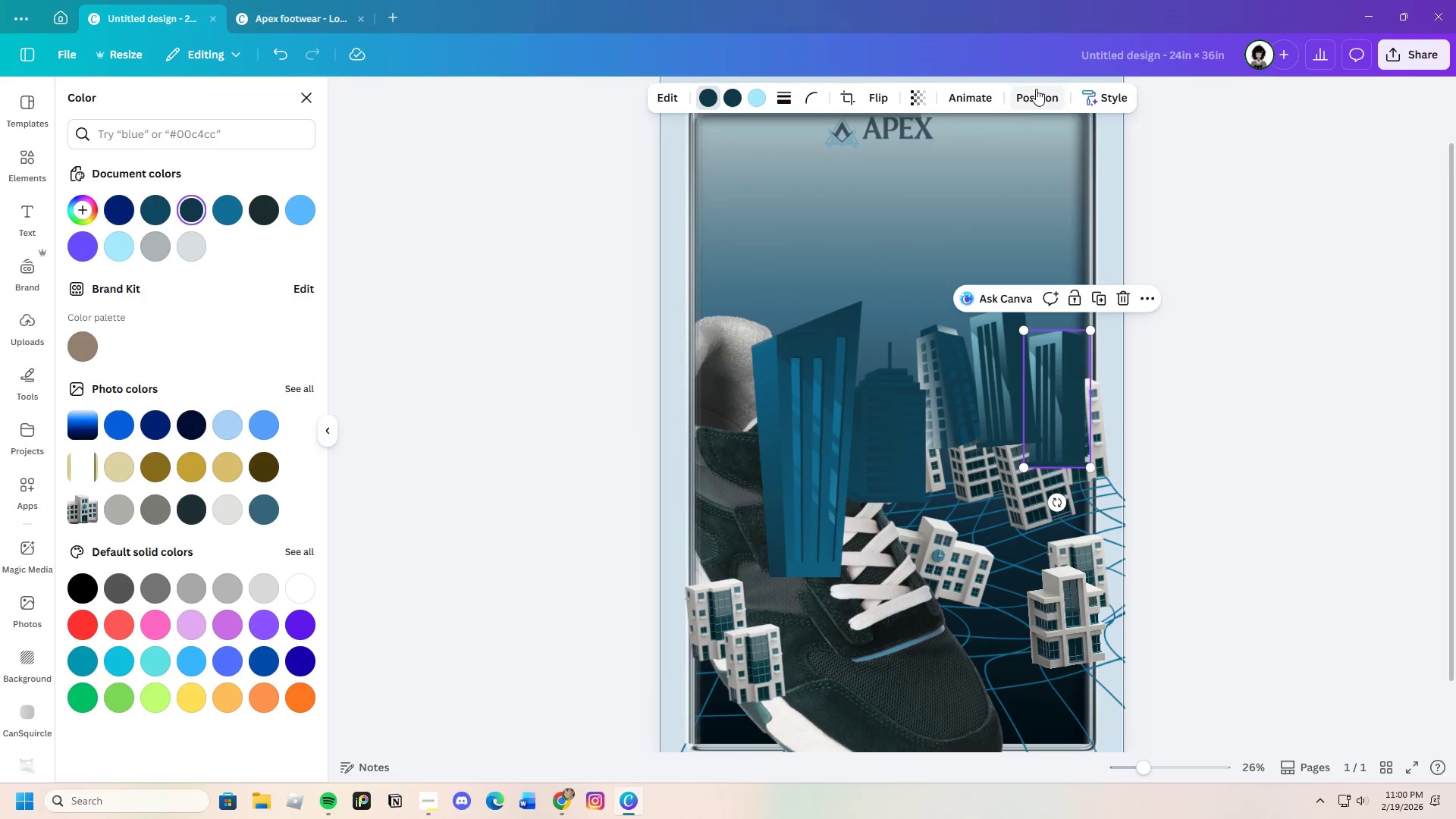 
left_click([1036, 93])
 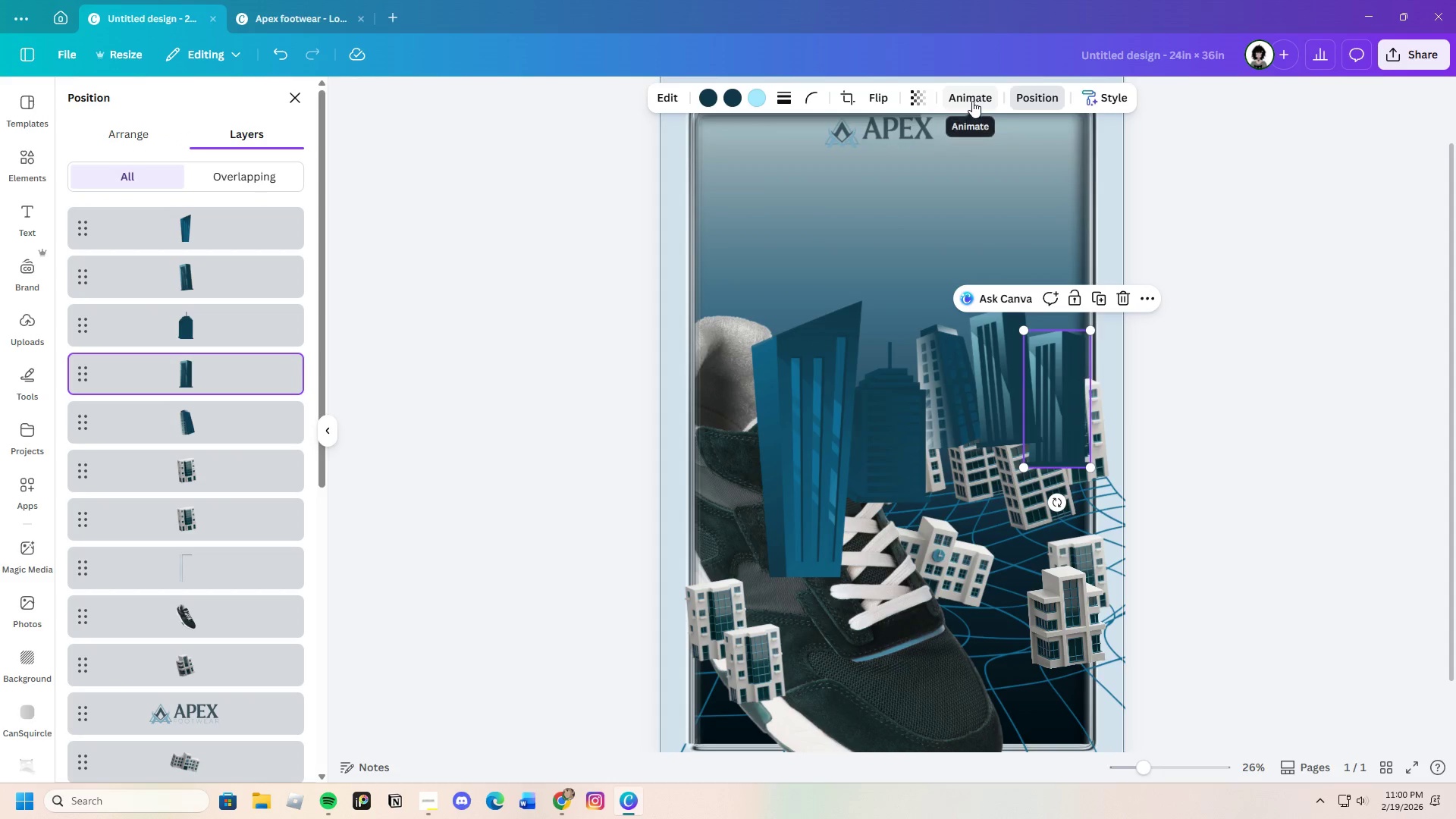 
left_click([912, 96])
 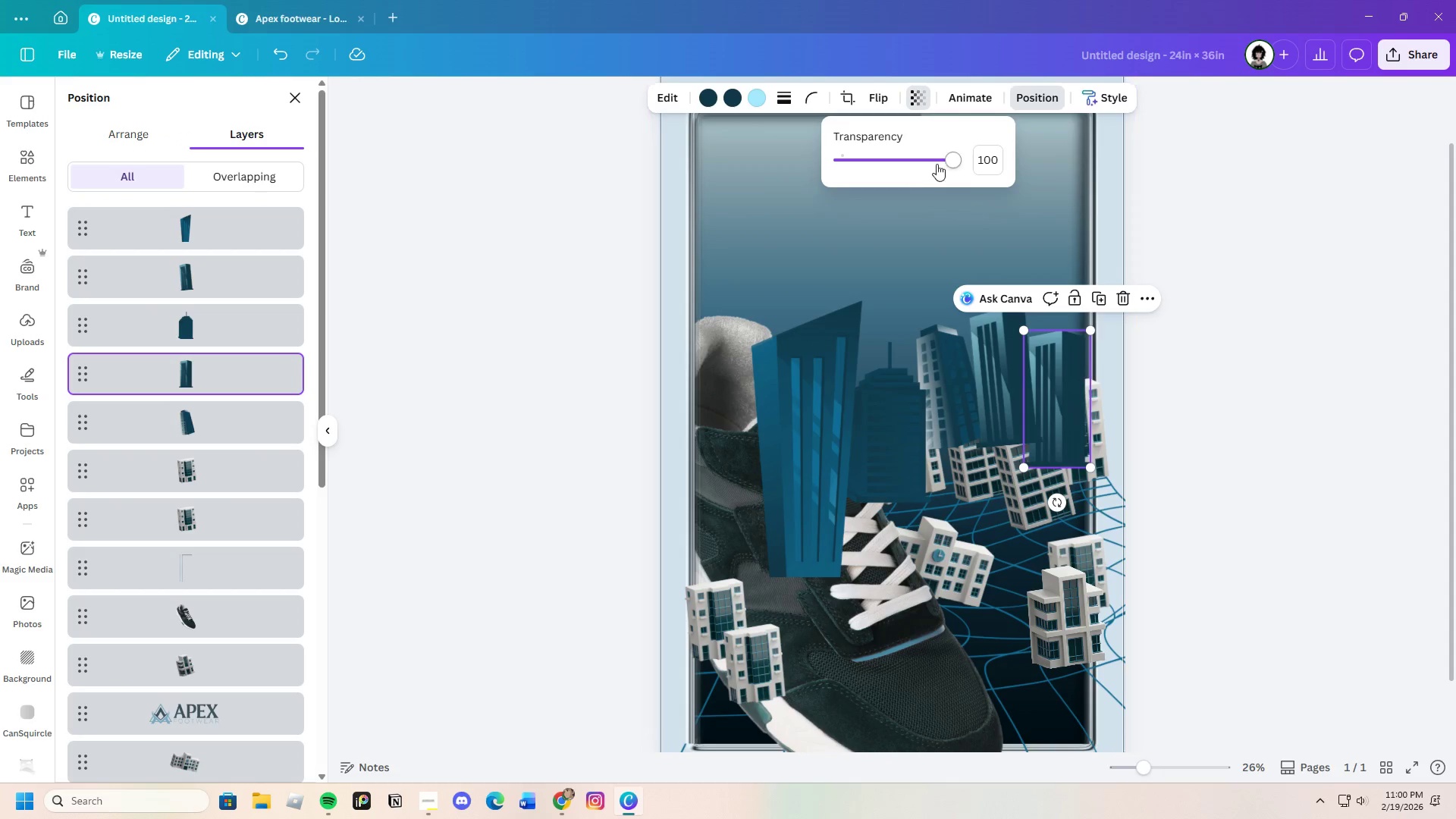 
left_click_drag(start_coordinate=[938, 157], to_coordinate=[927, 165])
 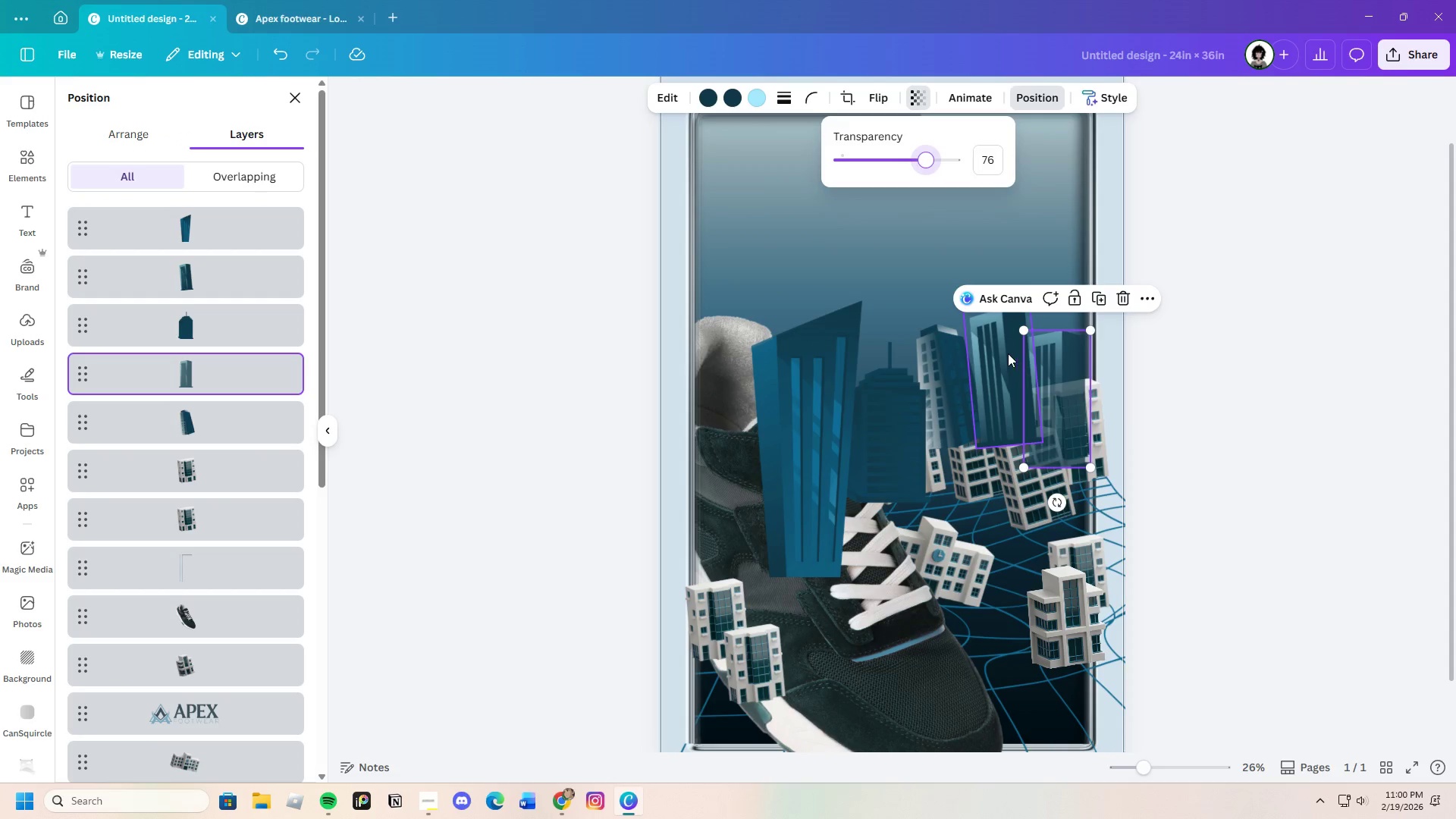 
left_click([1007, 352])
 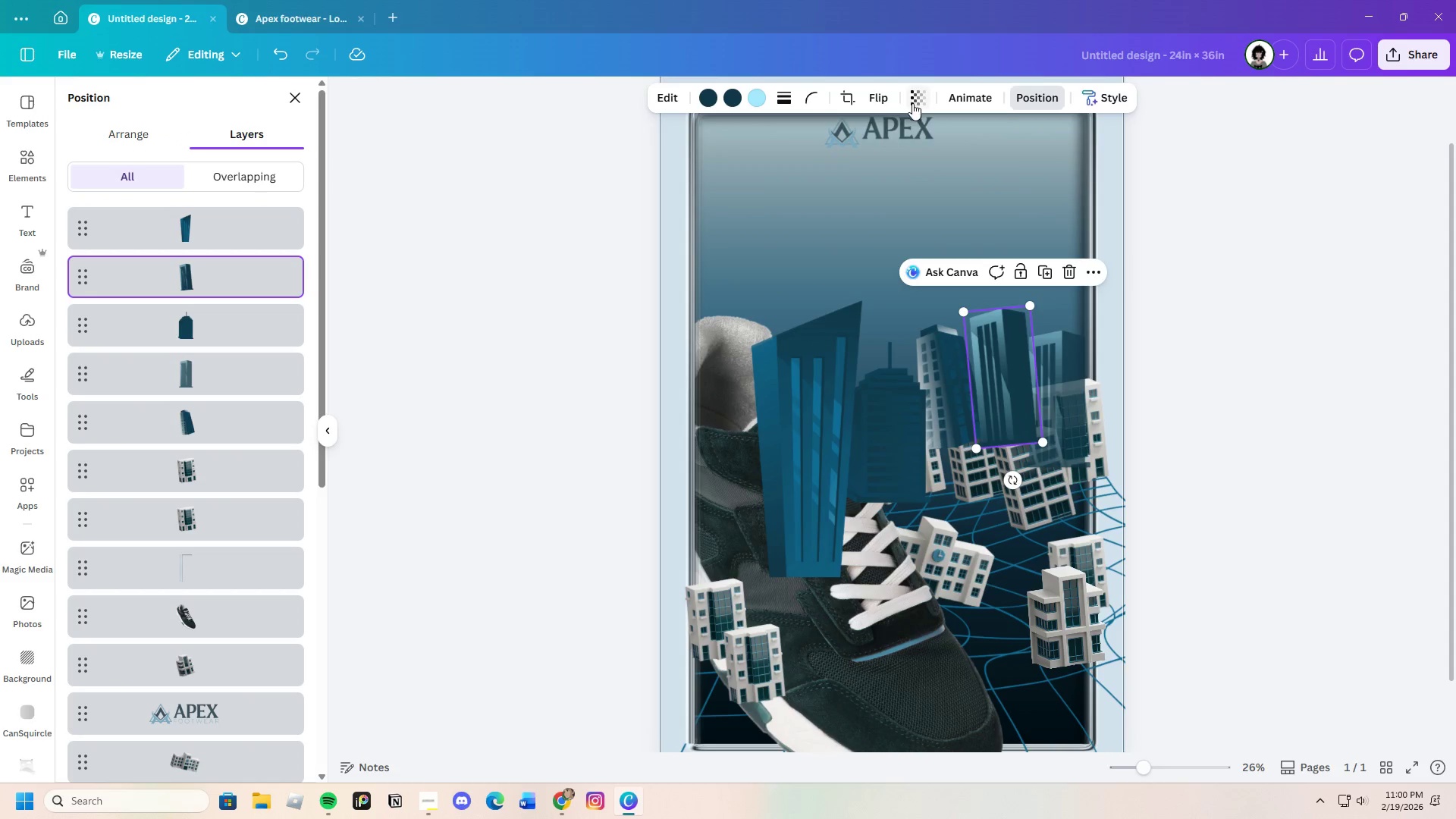 
left_click([918, 105])
 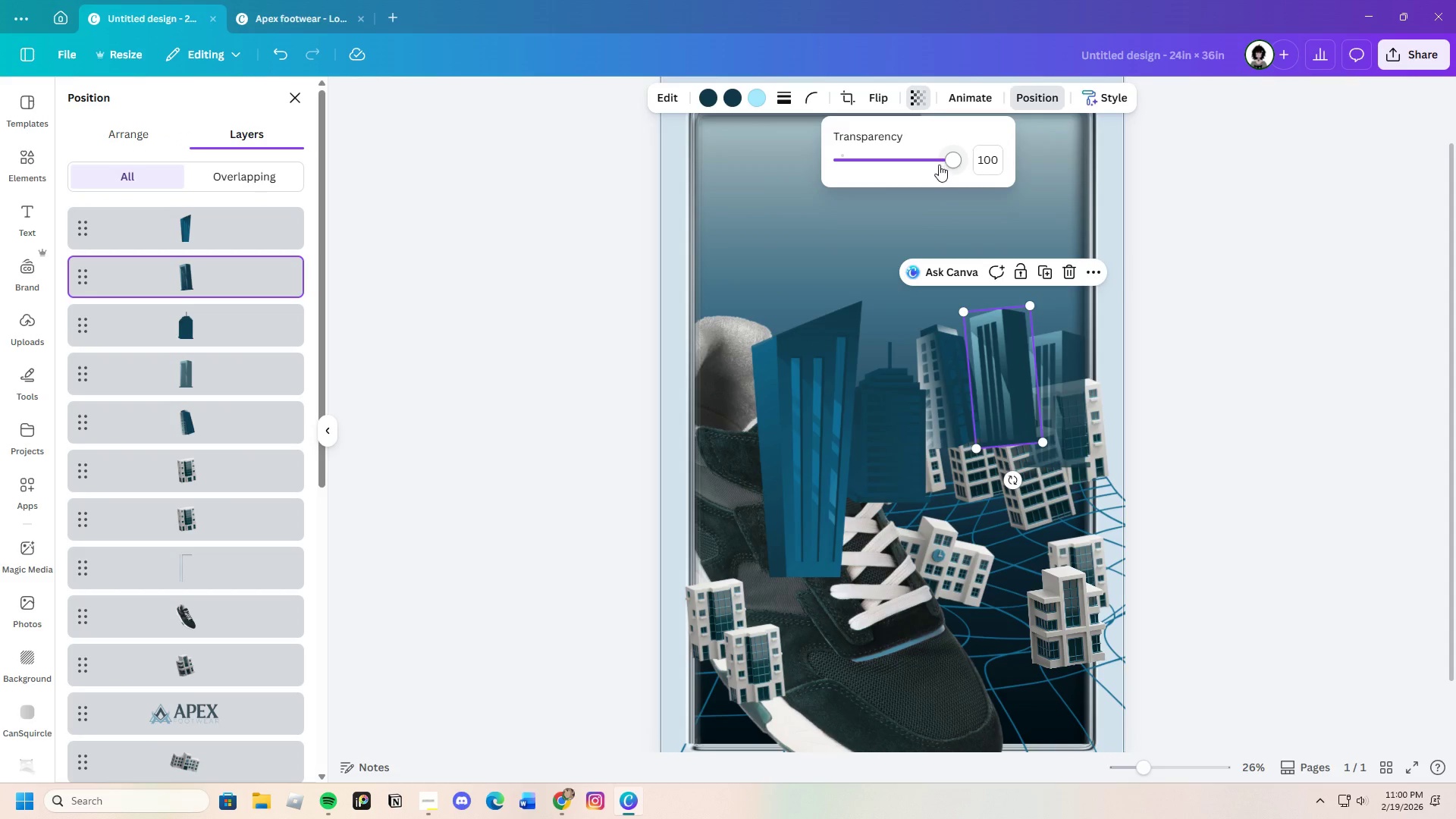 
left_click_drag(start_coordinate=[937, 152], to_coordinate=[927, 159])
 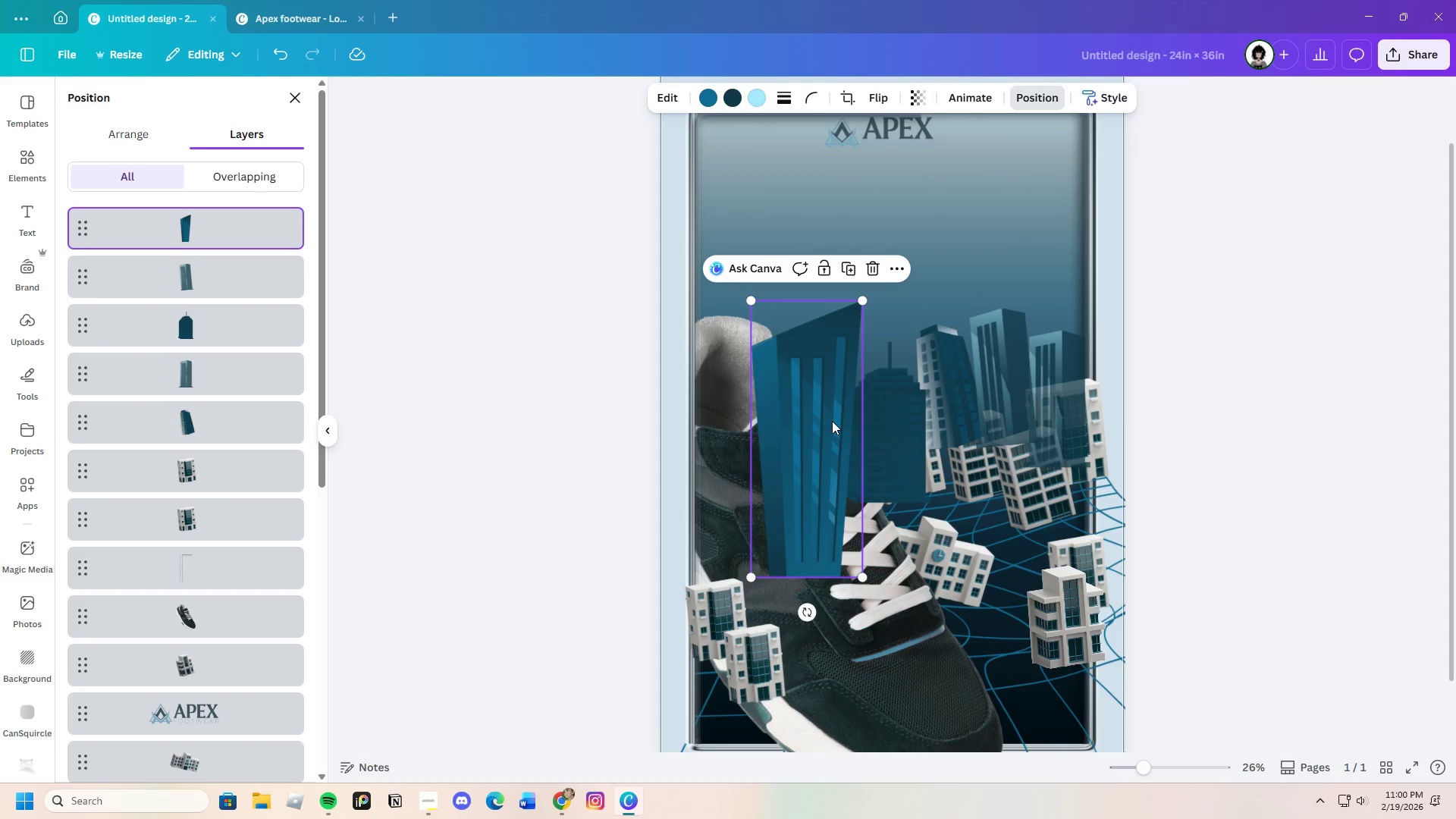 
left_click([822, 399])
 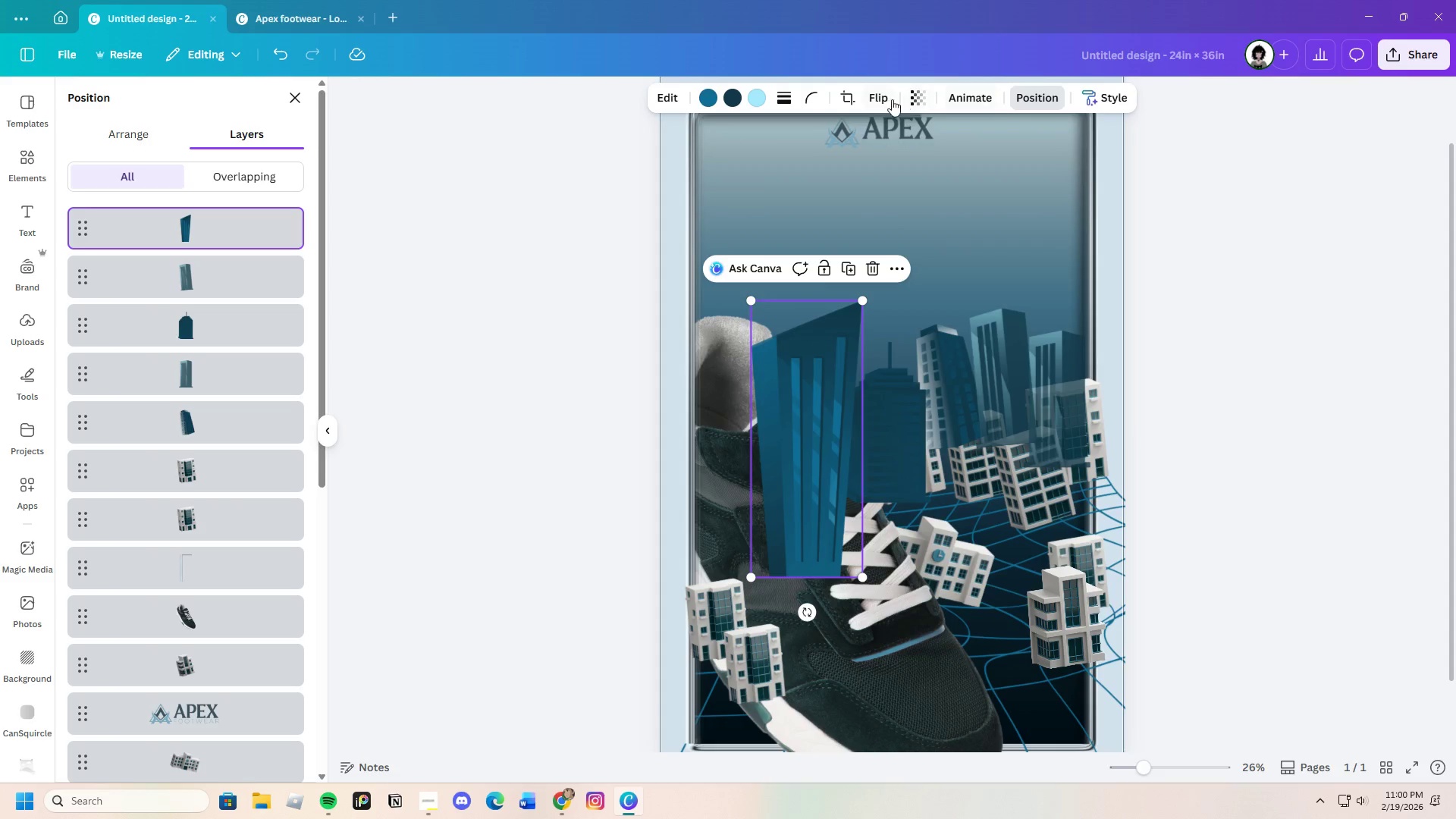 
left_click([923, 96])
 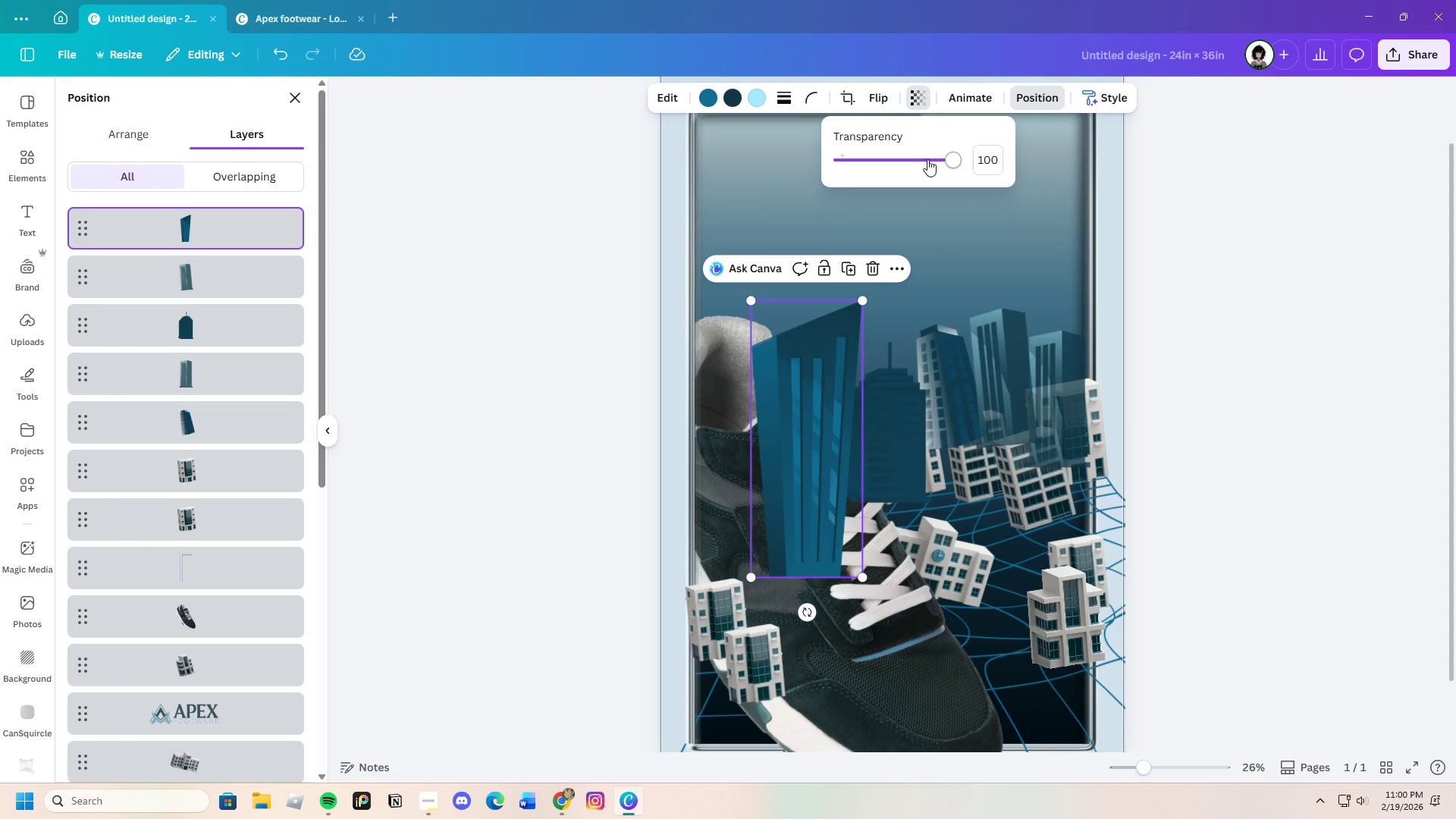 
left_click_drag(start_coordinate=[935, 164], to_coordinate=[934, 169])
 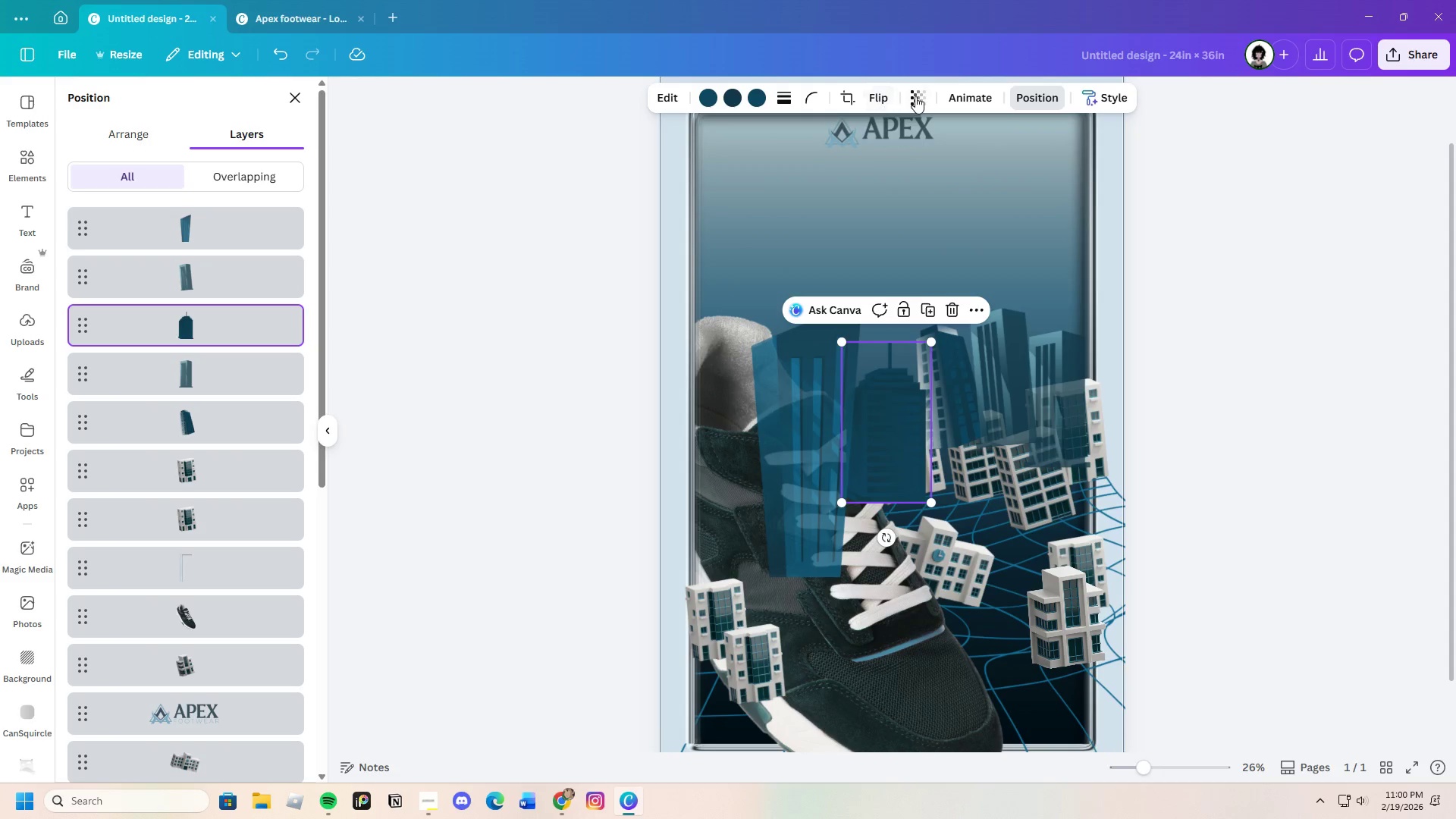 
left_click_drag(start_coordinate=[939, 159], to_coordinate=[920, 166])
 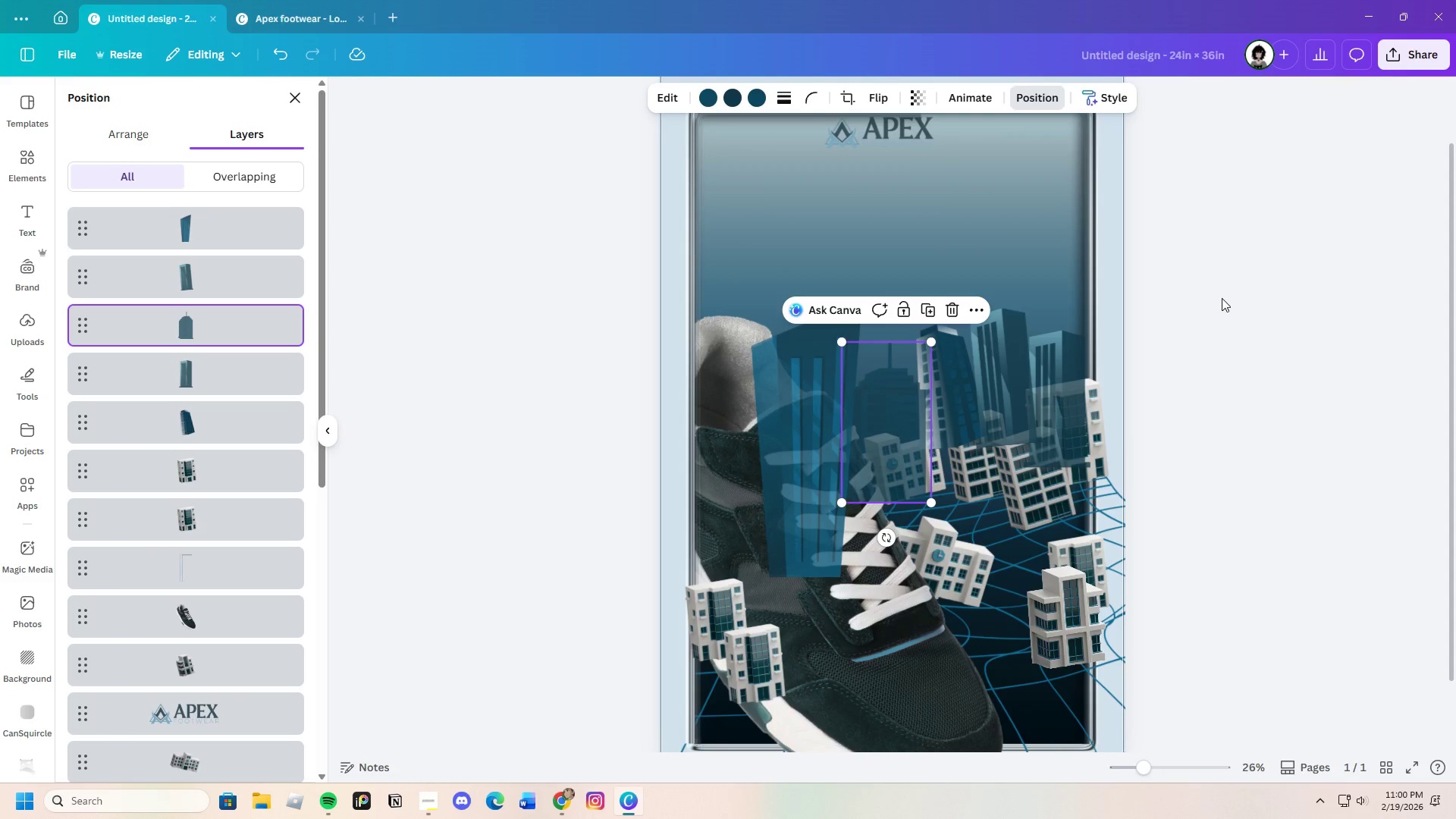 
double_click([1222, 299])
 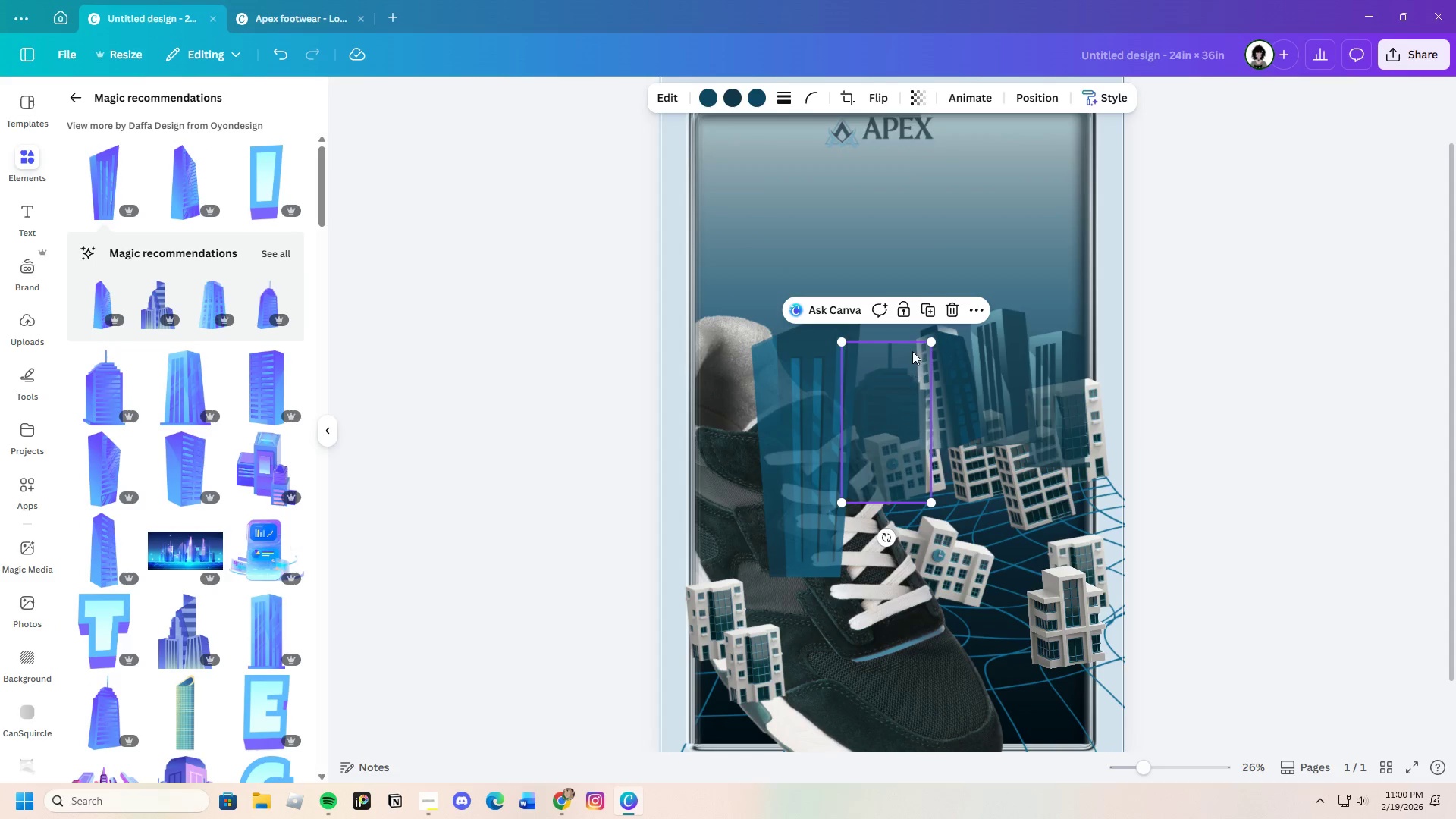 
left_click([918, 102])
 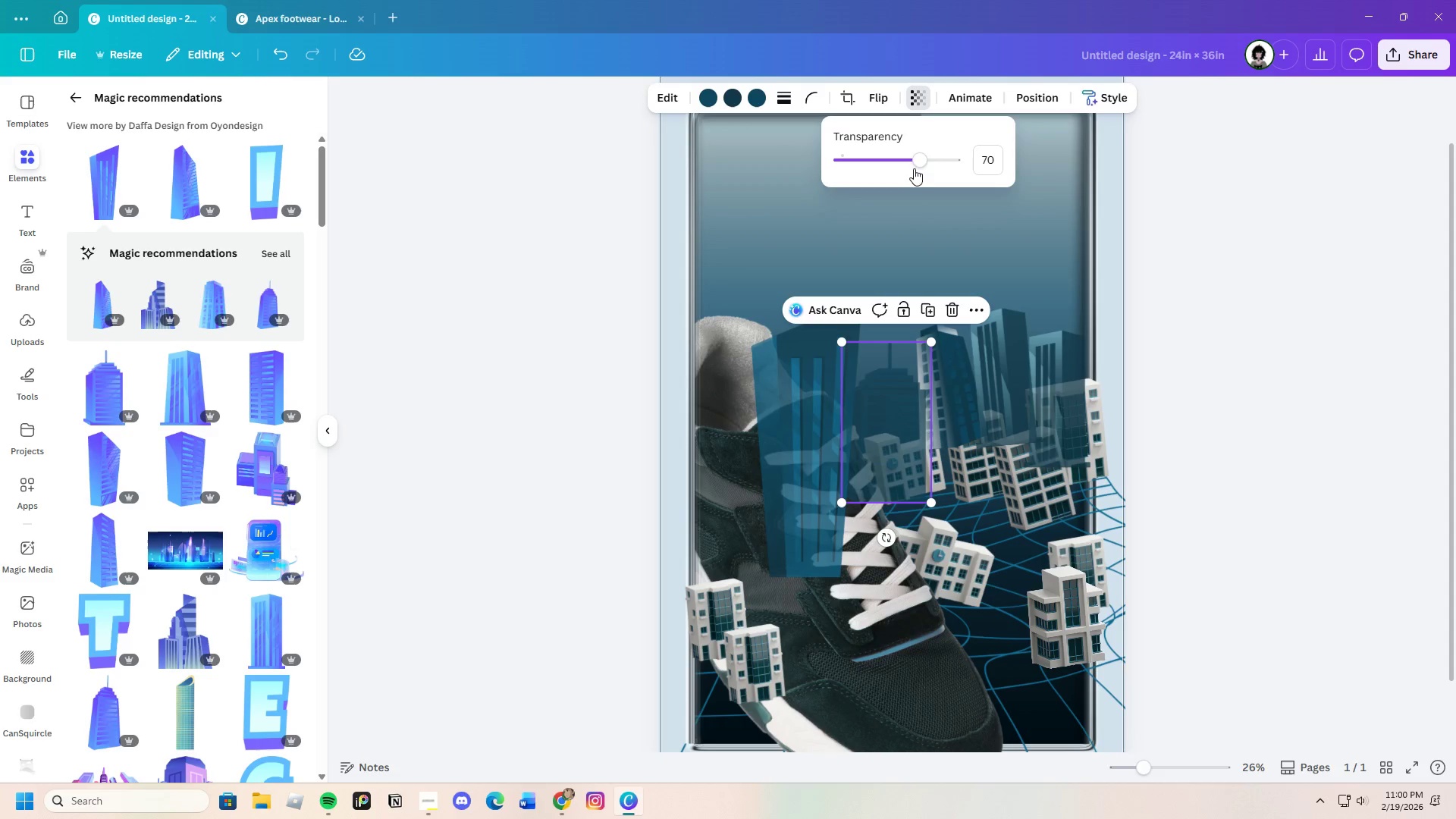 
left_click_drag(start_coordinate=[918, 164], to_coordinate=[928, 162])
 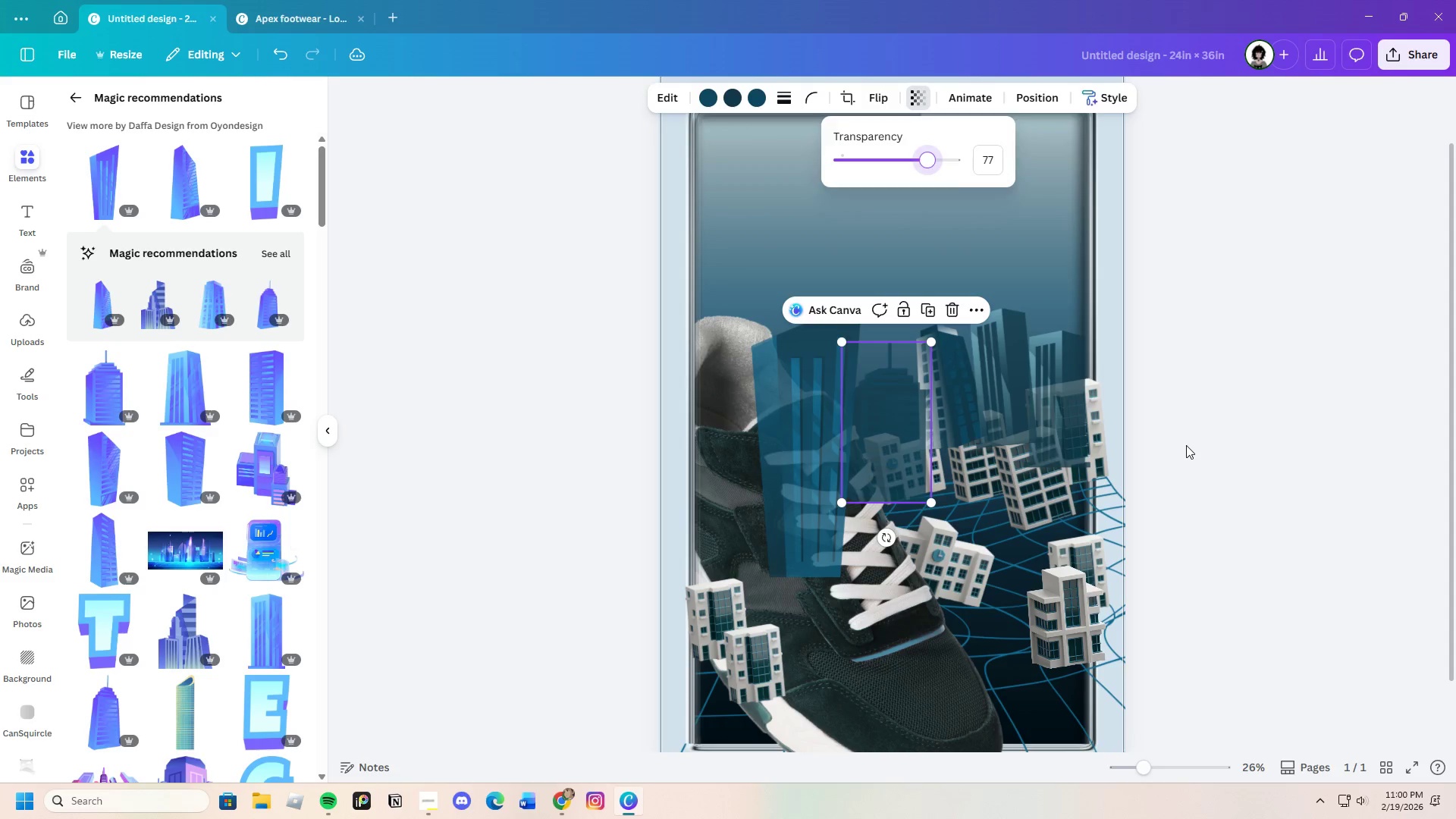 
left_click([1186, 445])
 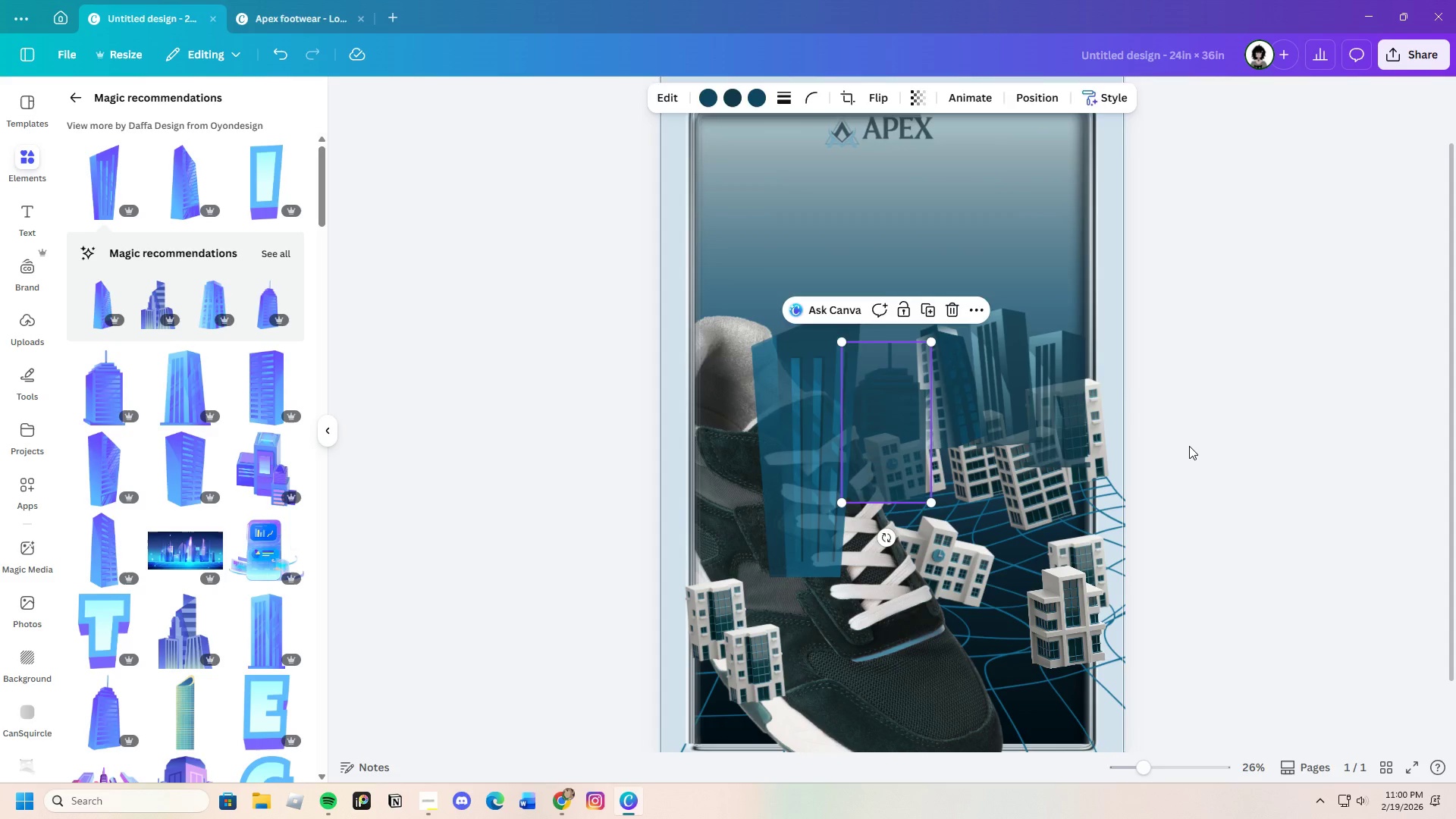 
left_click([1189, 446])
 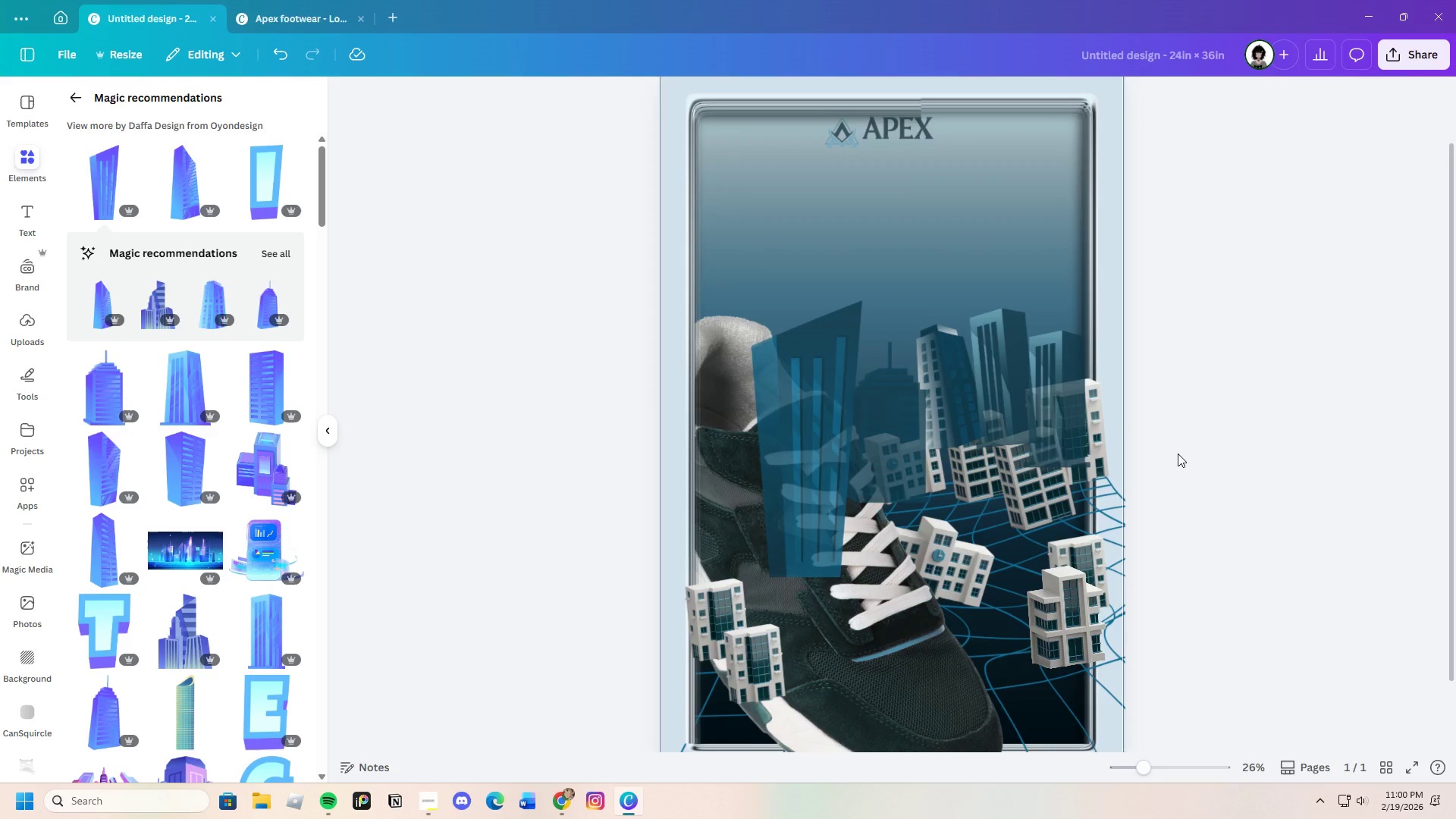 
scroll: coordinate [1178, 453], scroll_direction: down, amount: 3.0
 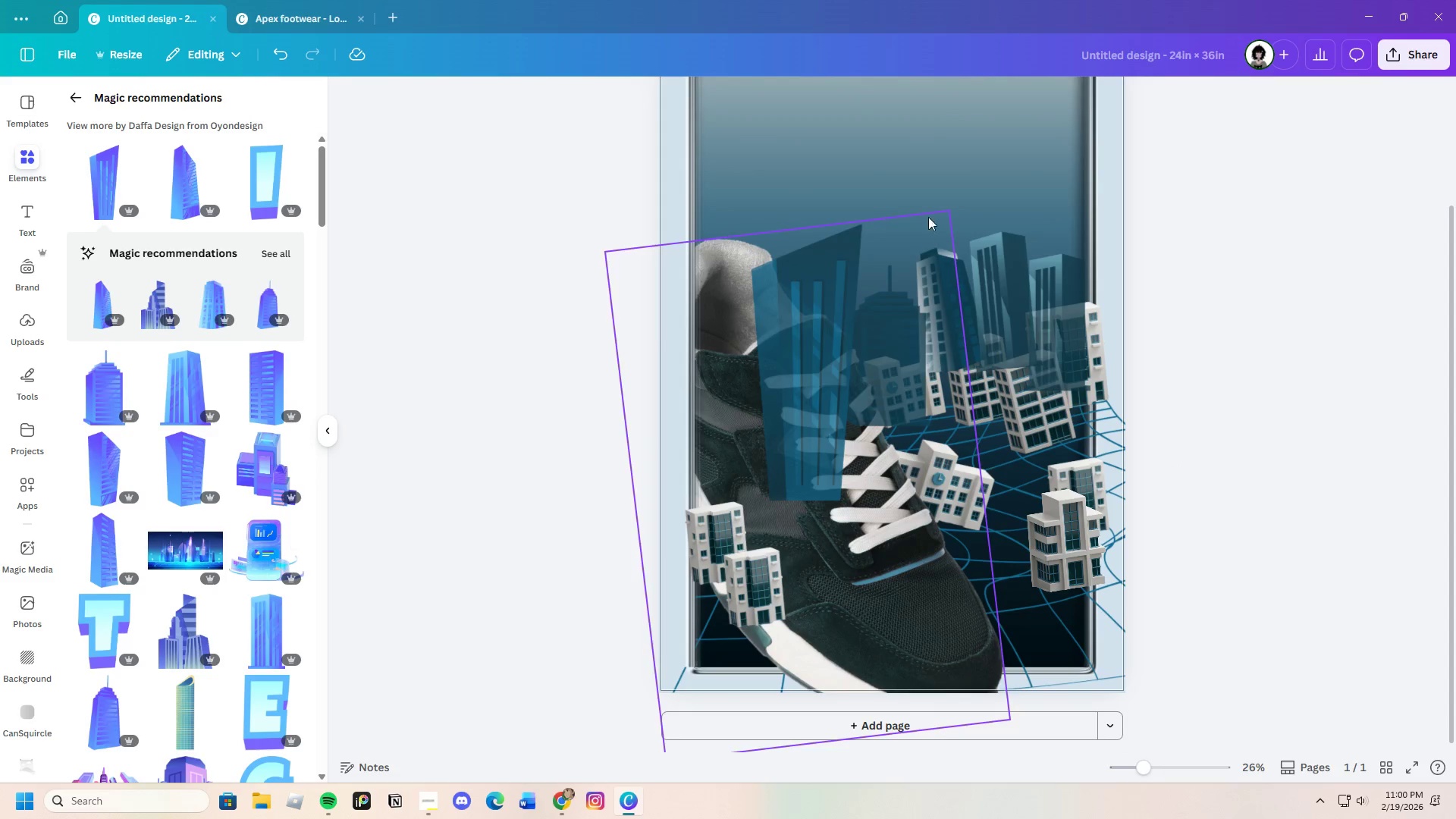 
left_click([949, 148])
 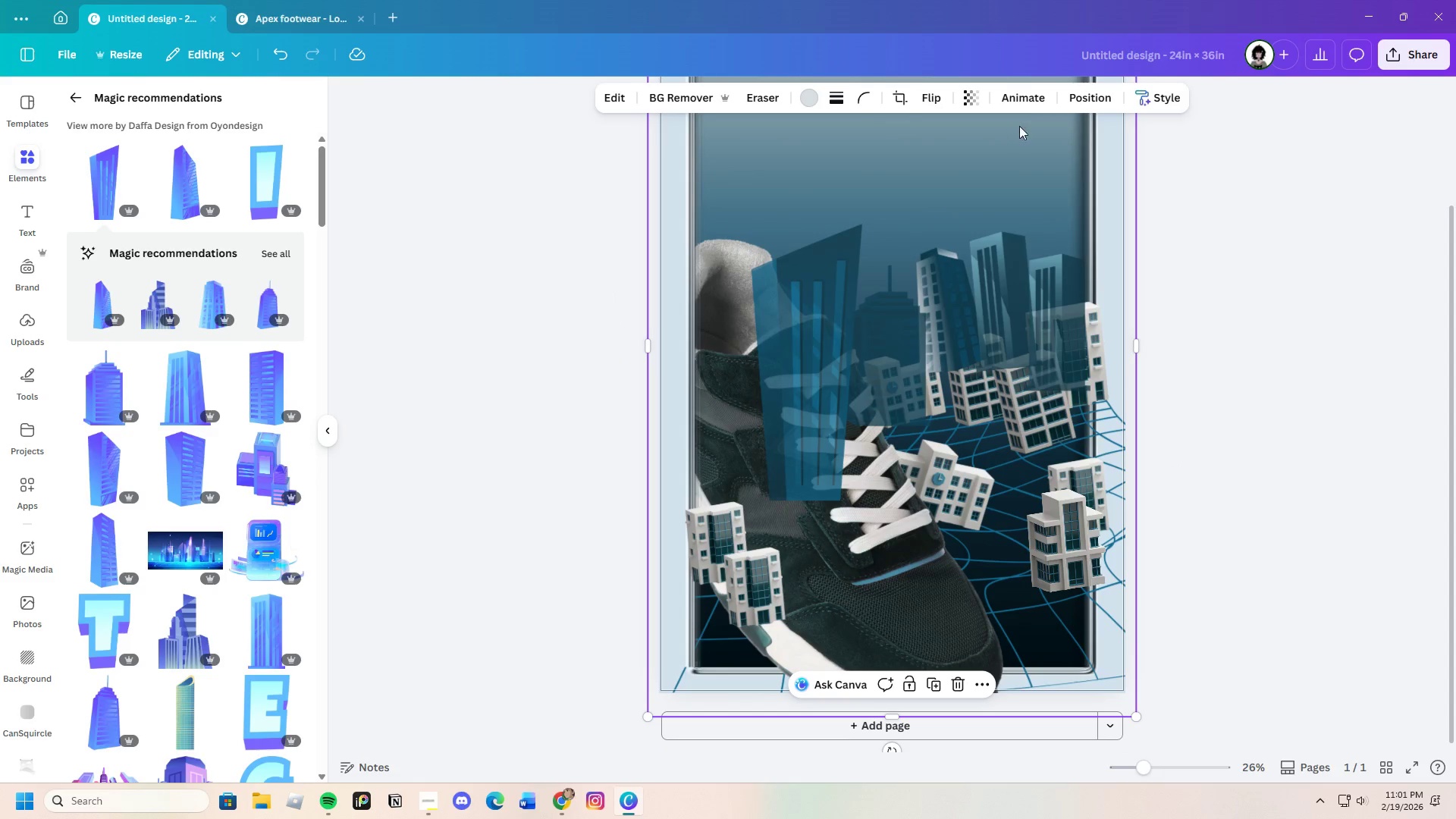 
left_click([1087, 99])
 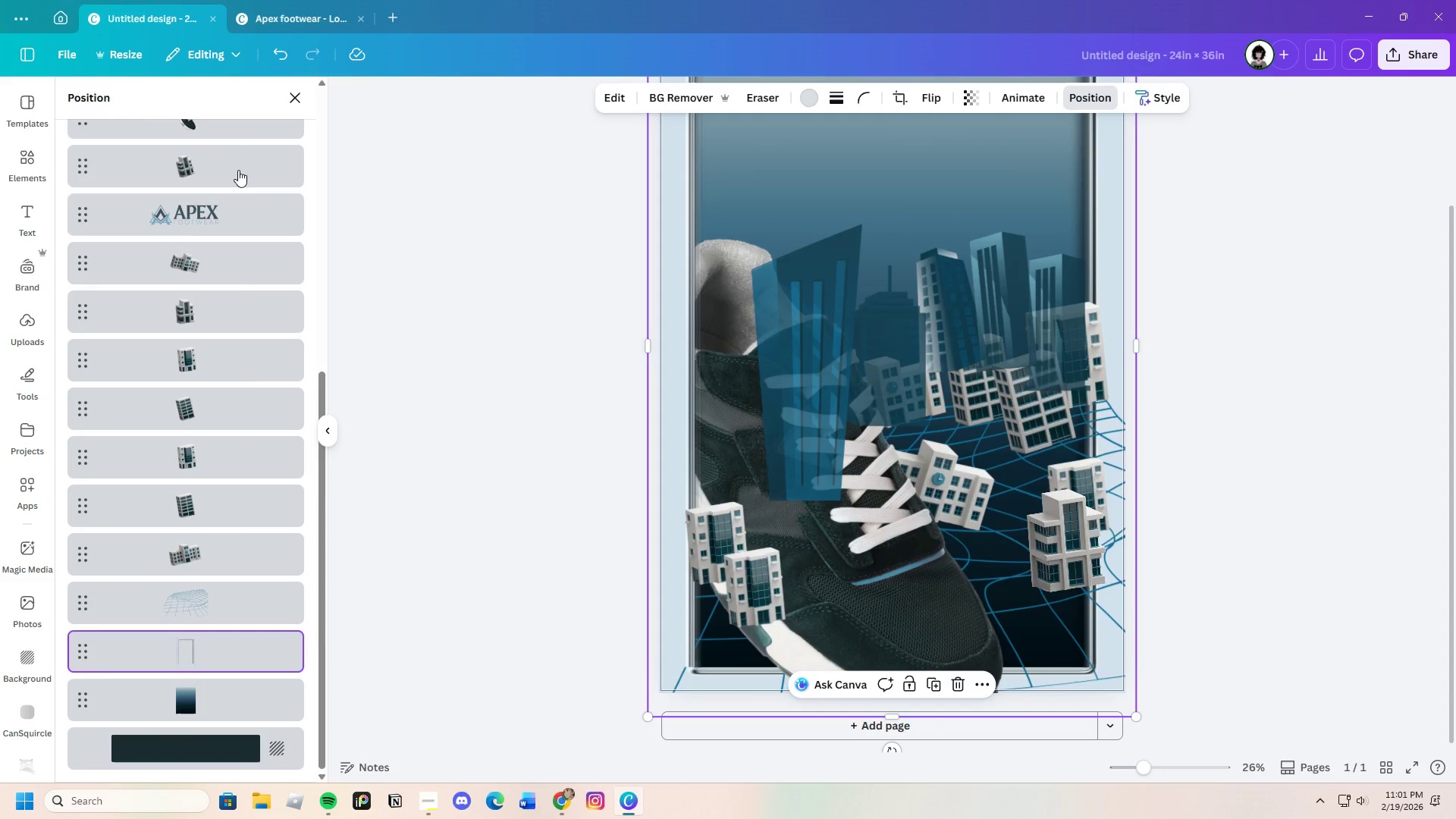 
scroll: coordinate [243, 419], scroll_direction: up, amount: 6.0
 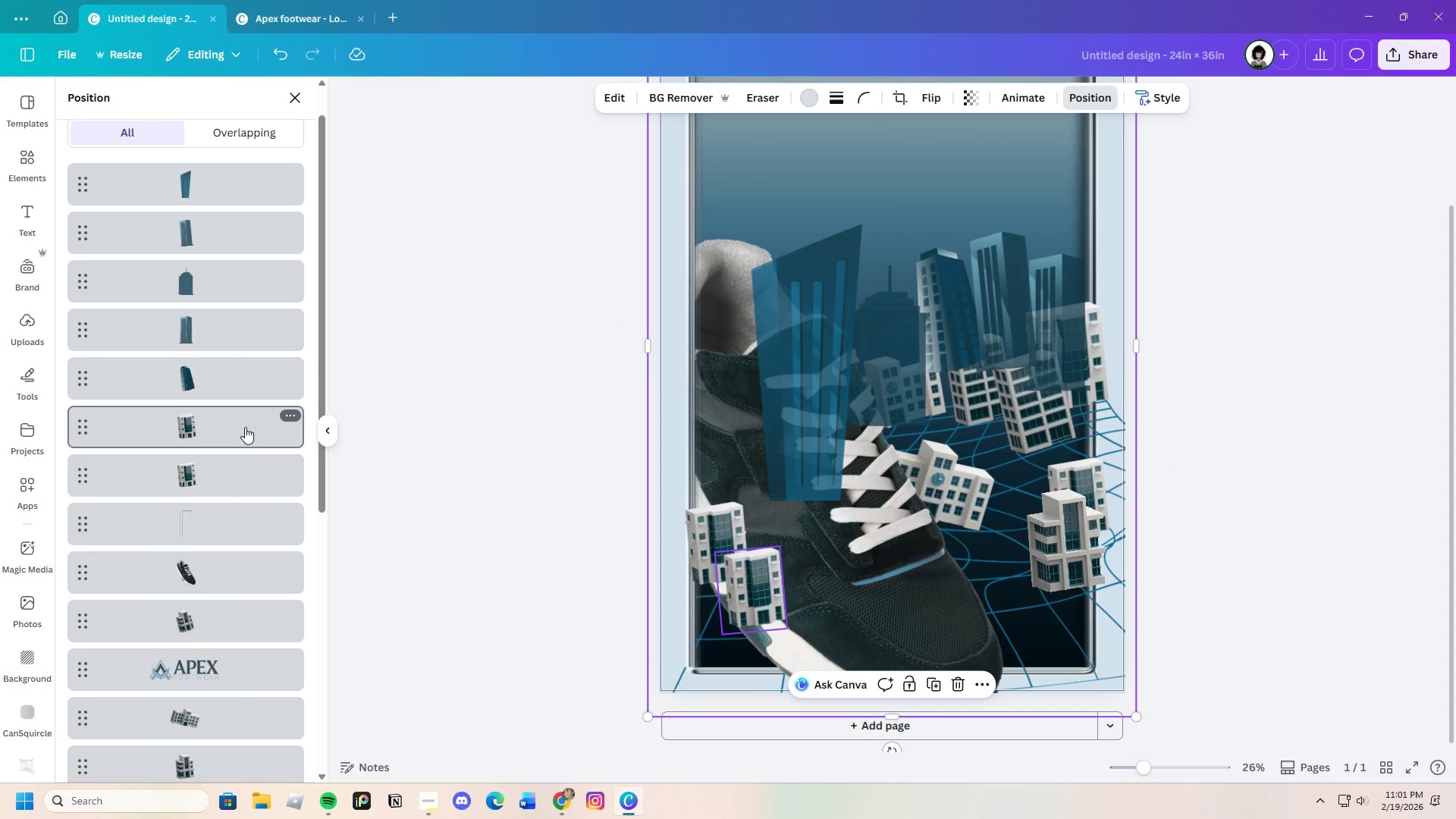 
scroll: coordinate [275, 535], scroll_direction: none, amount: 0.0
 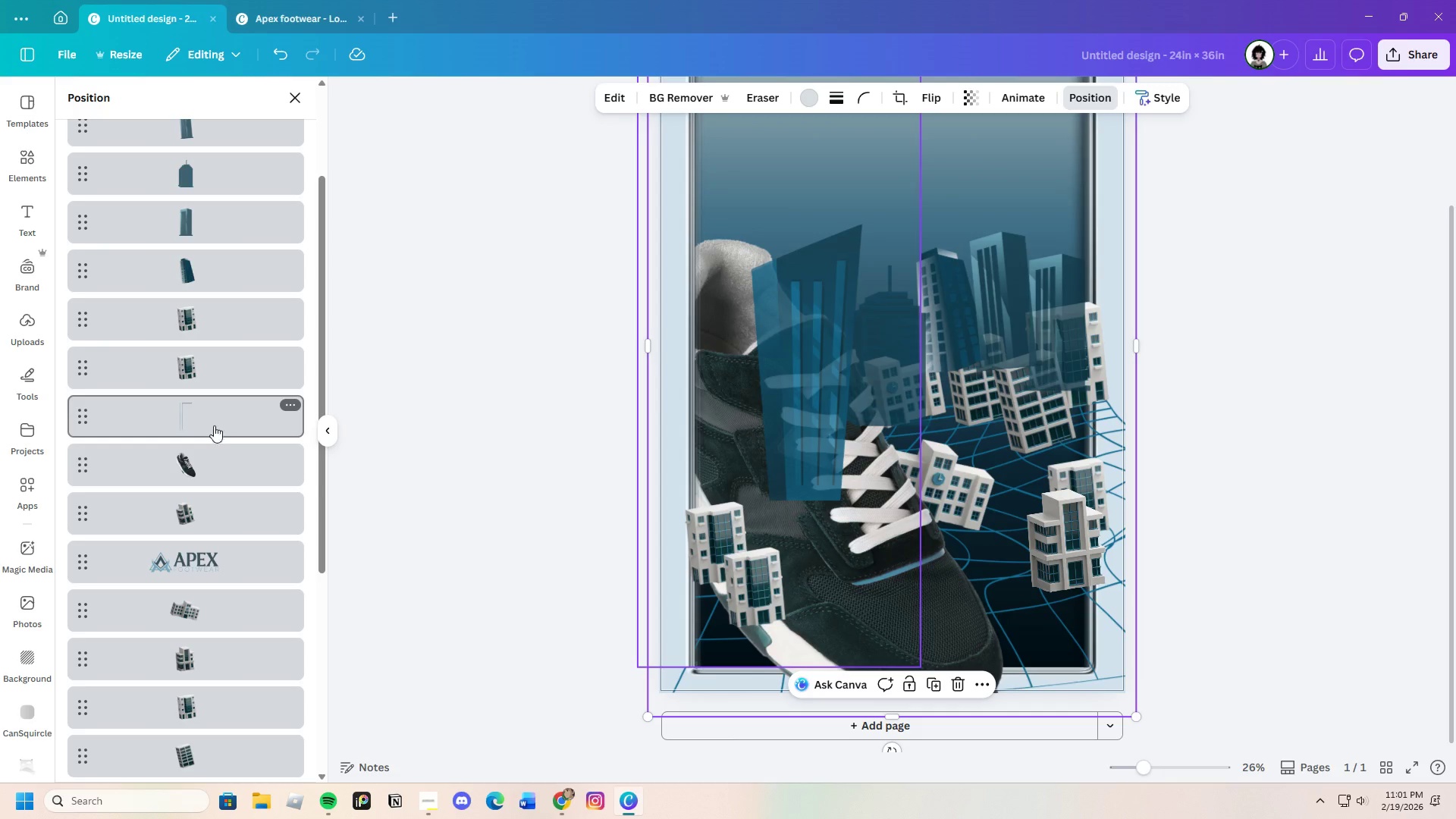 
scroll: coordinate [254, 531], scroll_direction: up, amount: 3.0
 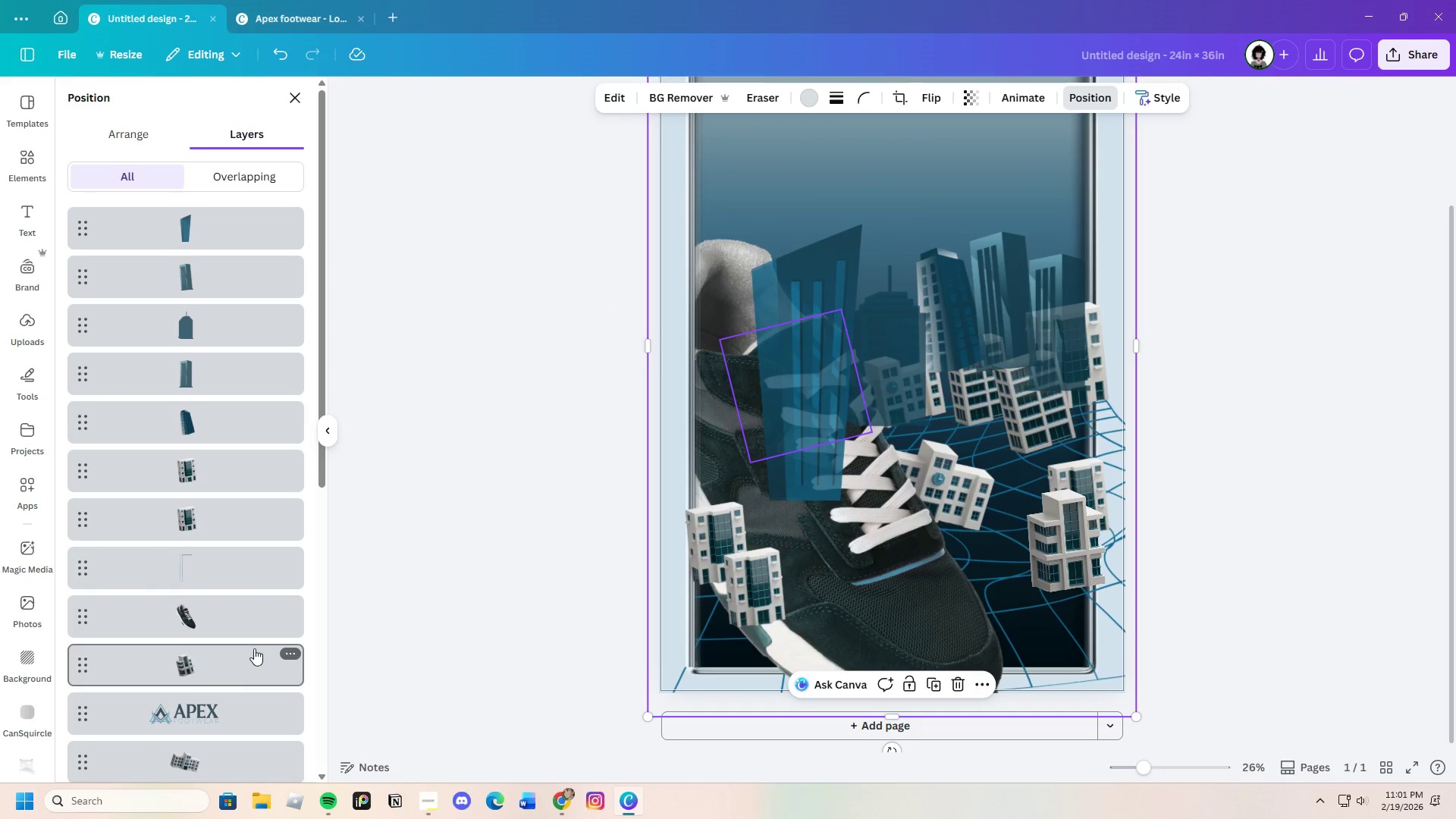 
scroll: coordinate [262, 656], scroll_direction: down, amount: 4.0
 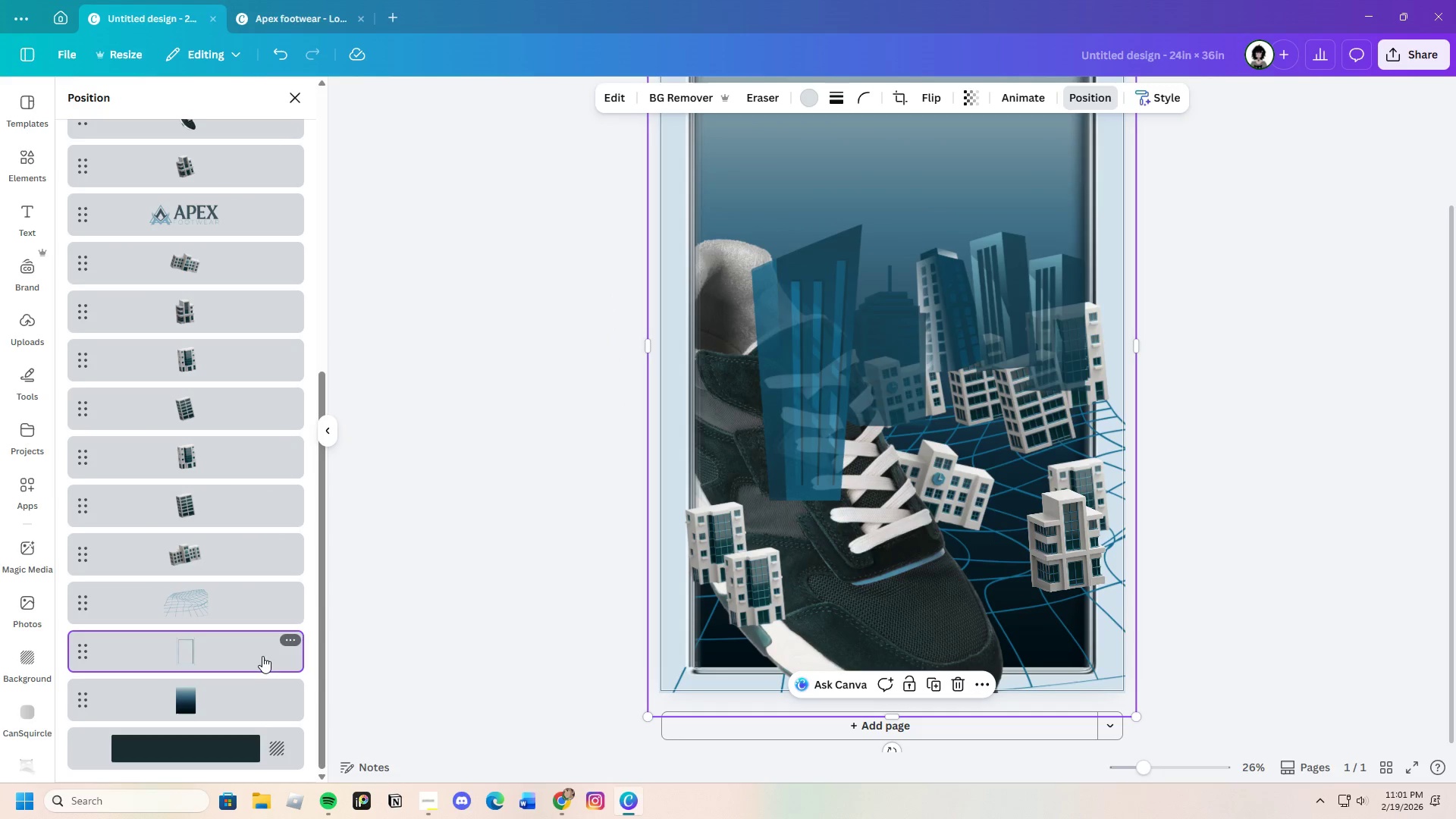 
left_click_drag(start_coordinate=[262, 656], to_coordinate=[273, 170])
 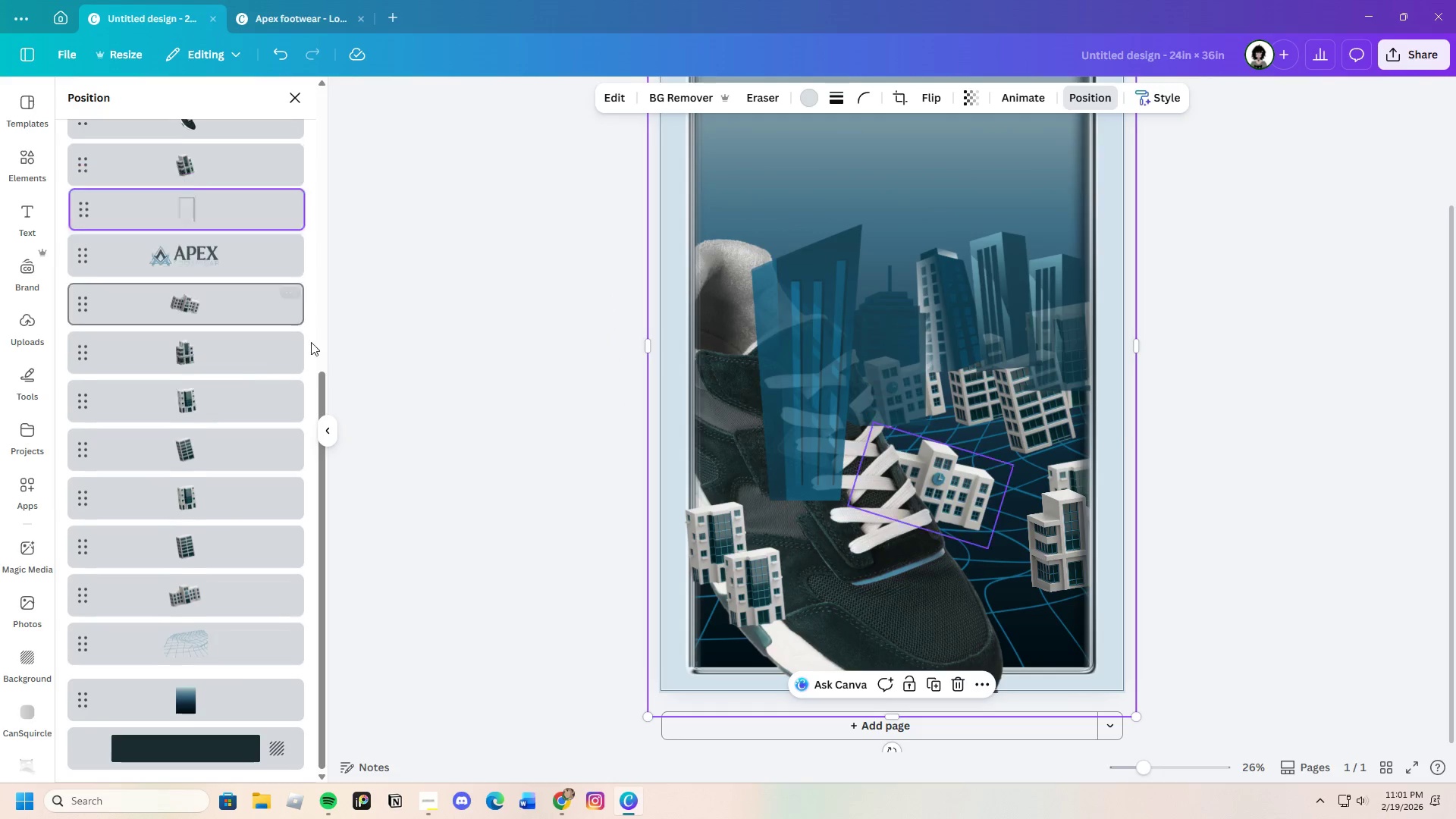 
scroll: coordinate [315, 361], scroll_direction: up, amount: 3.0
 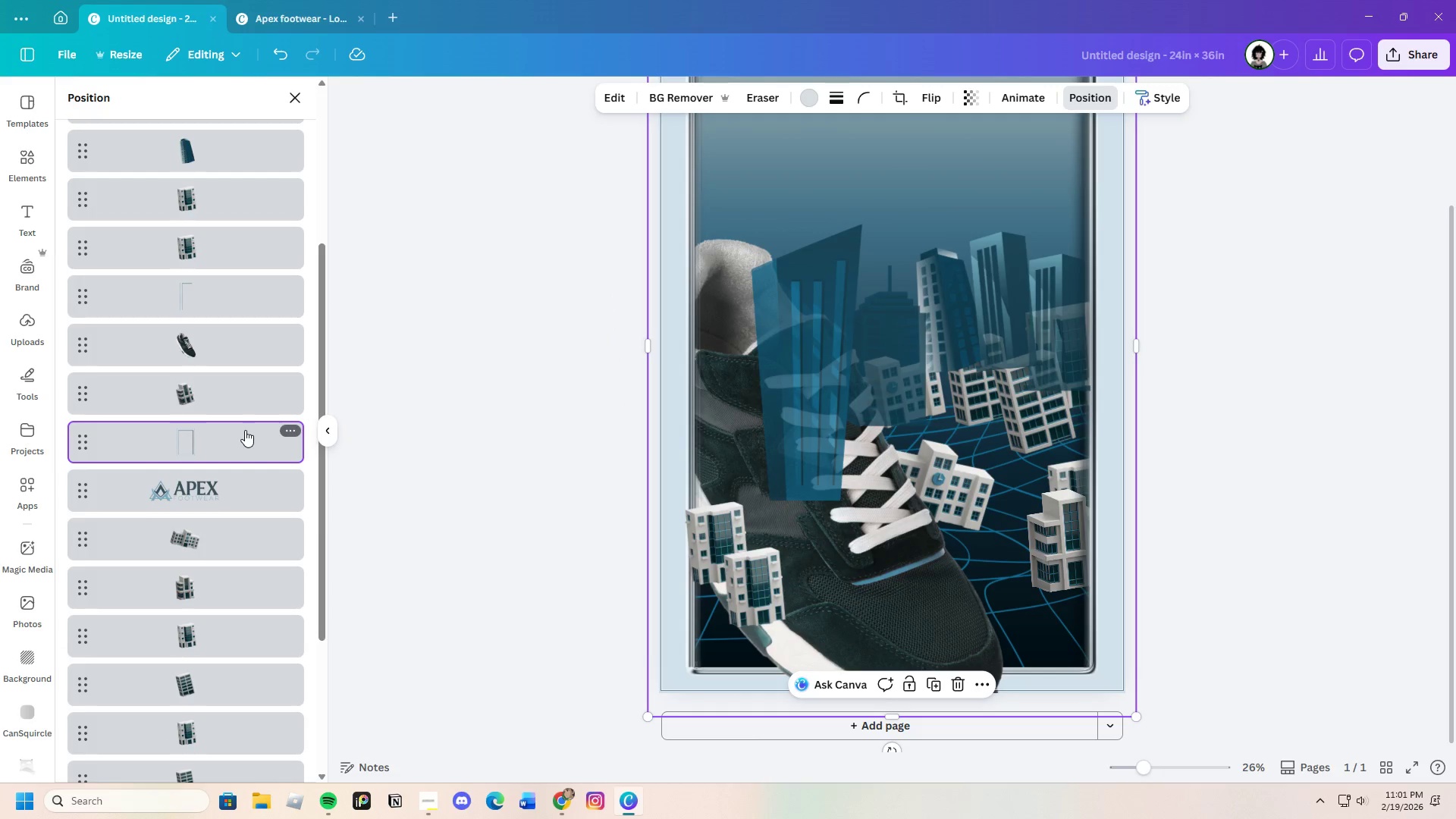 
left_click_drag(start_coordinate=[240, 446], to_coordinate=[238, 401])
 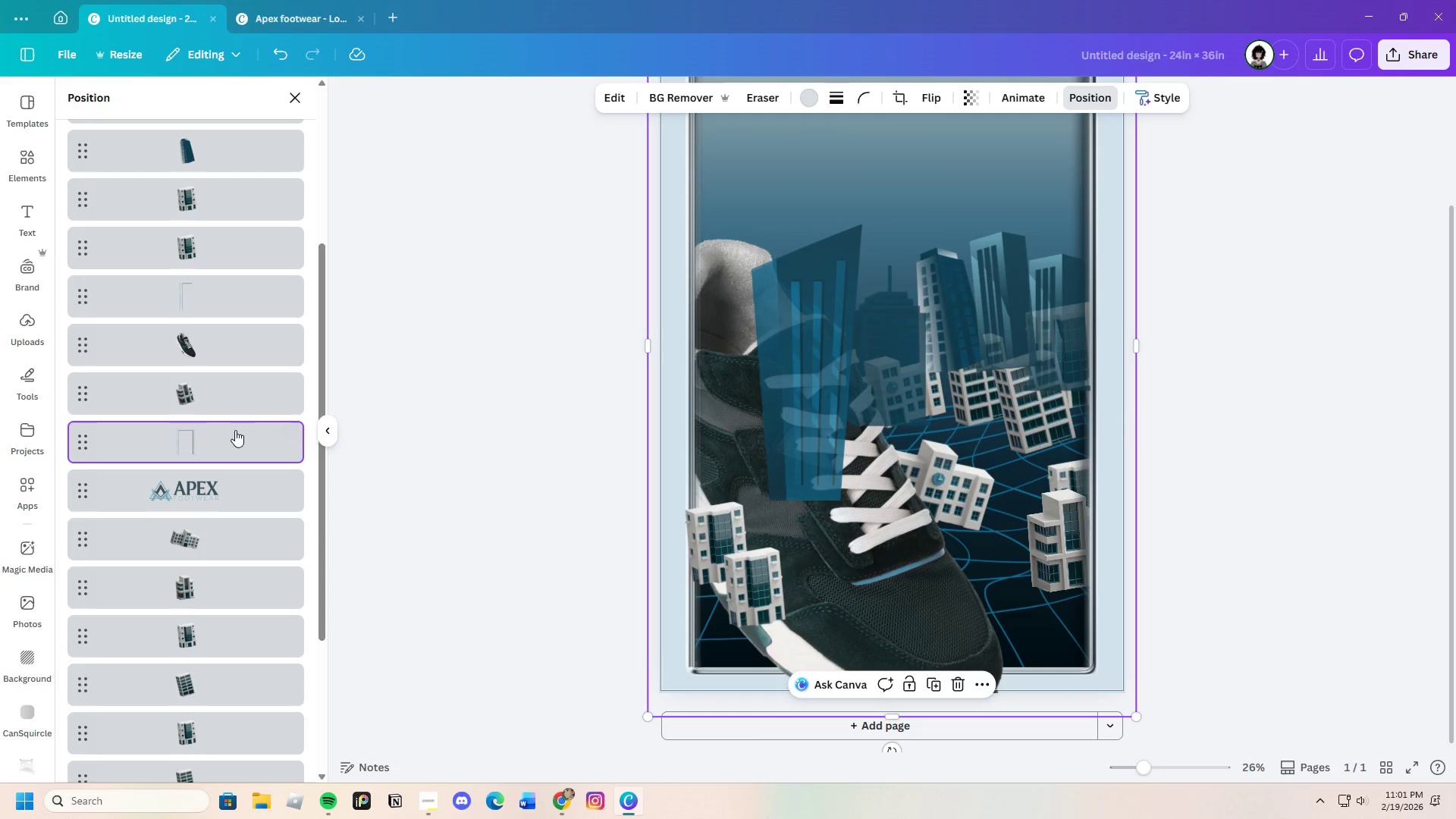 
left_click_drag(start_coordinate=[232, 439], to_coordinate=[223, 388])
 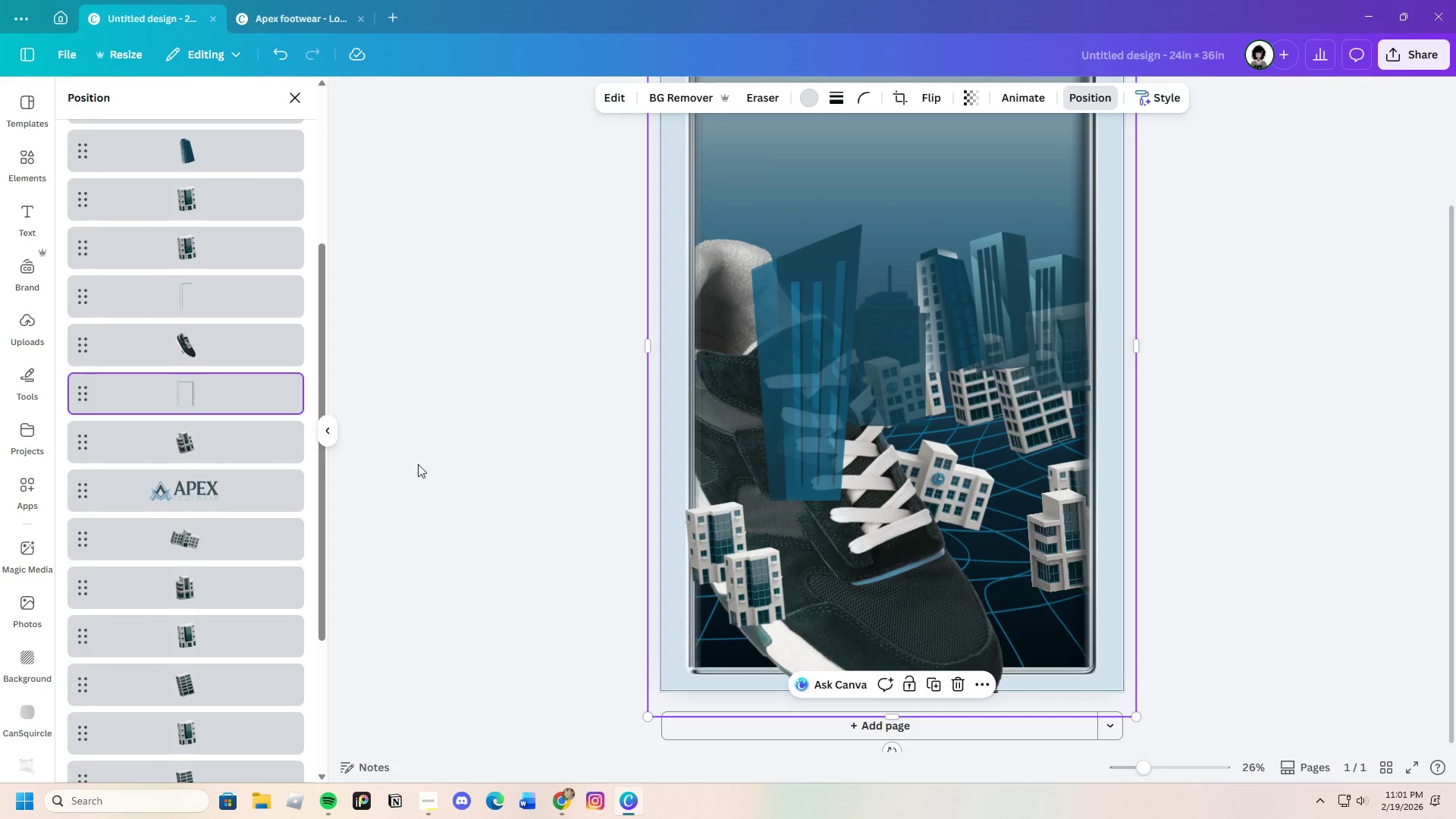 
scroll: coordinate [416, 466], scroll_direction: up, amount: 2.0
 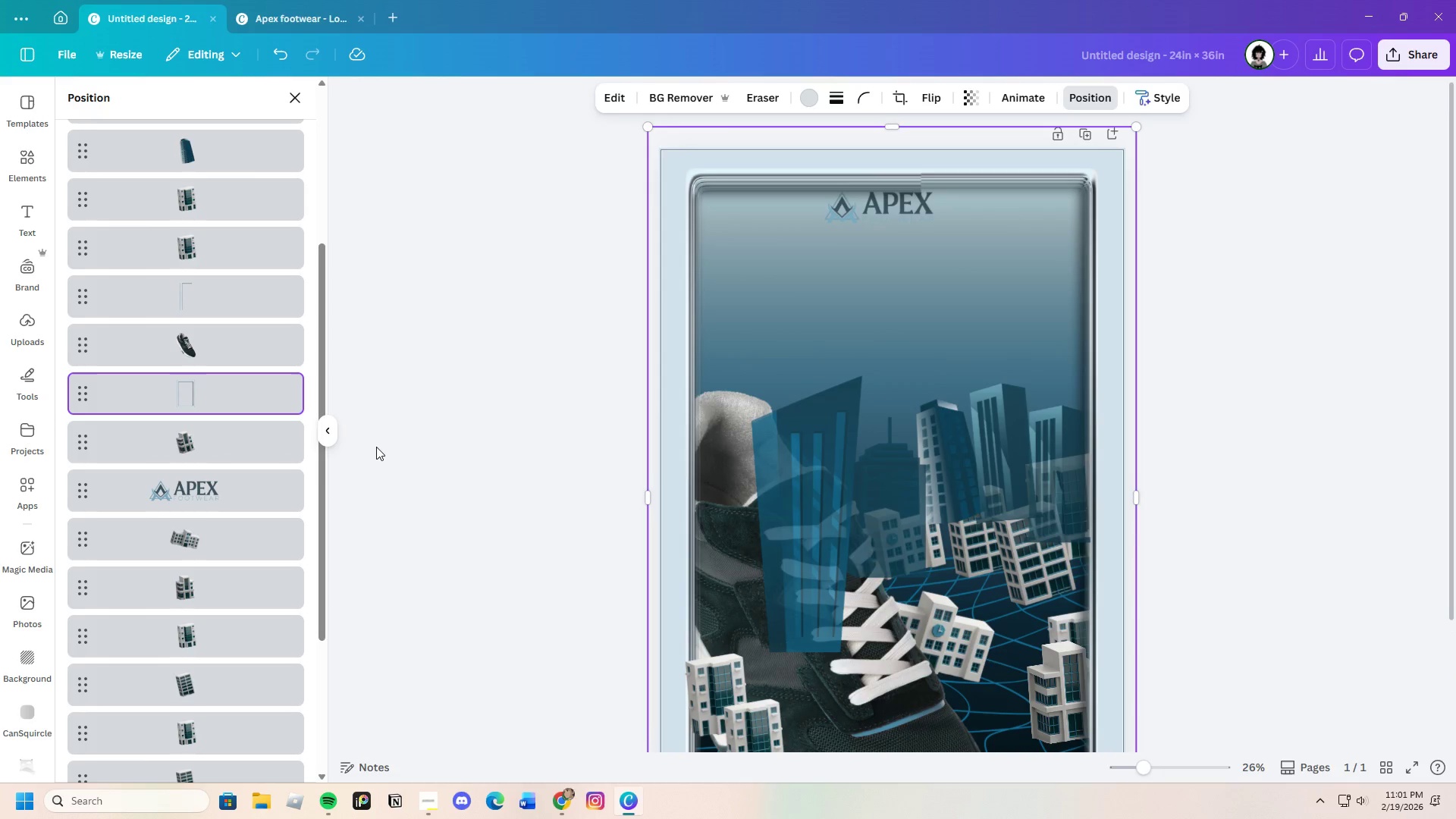 
scroll: coordinate [376, 447], scroll_direction: down, amount: 1.0
 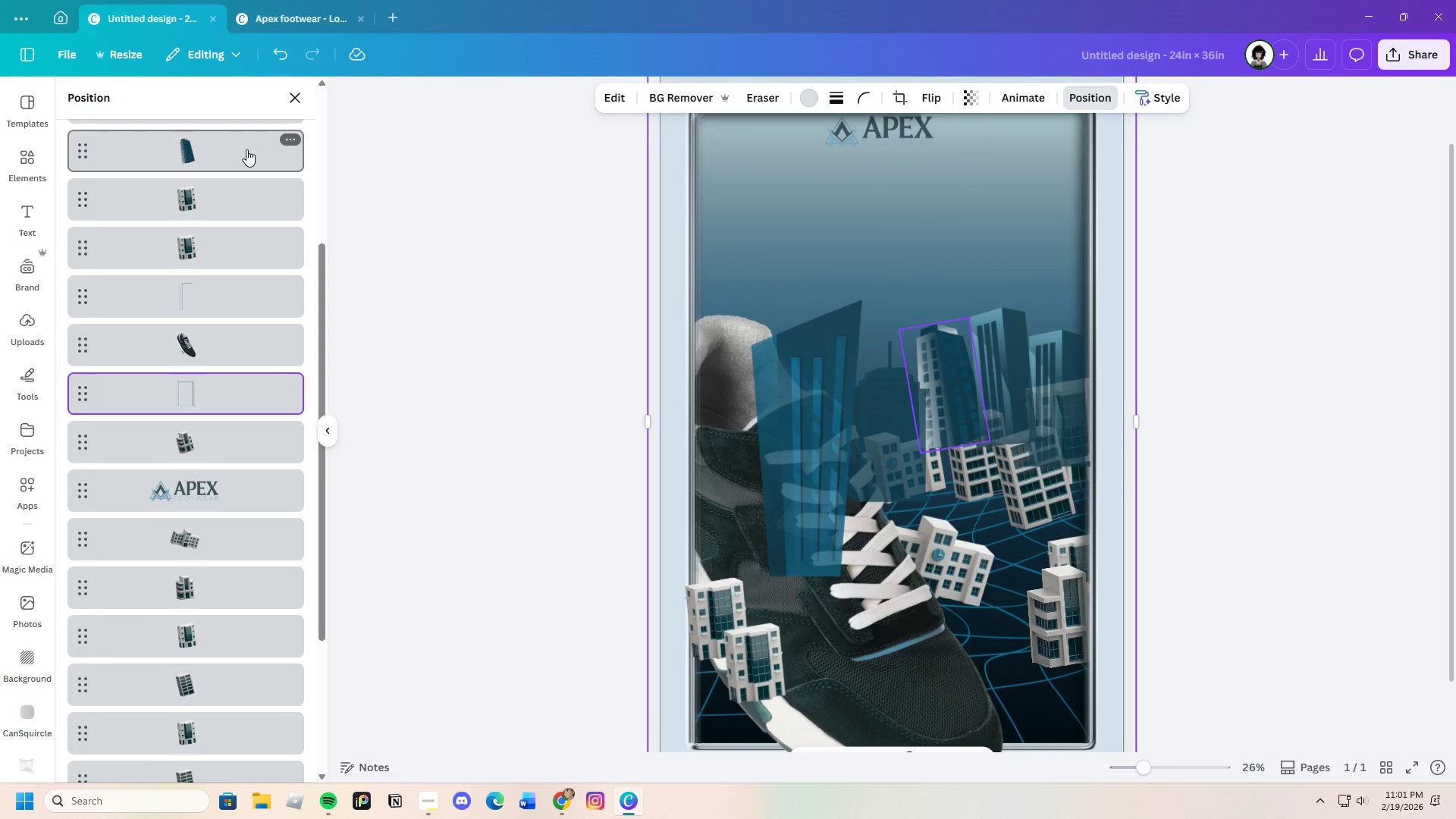 
left_click_drag(start_coordinate=[246, 149], to_coordinate=[239, 499])
 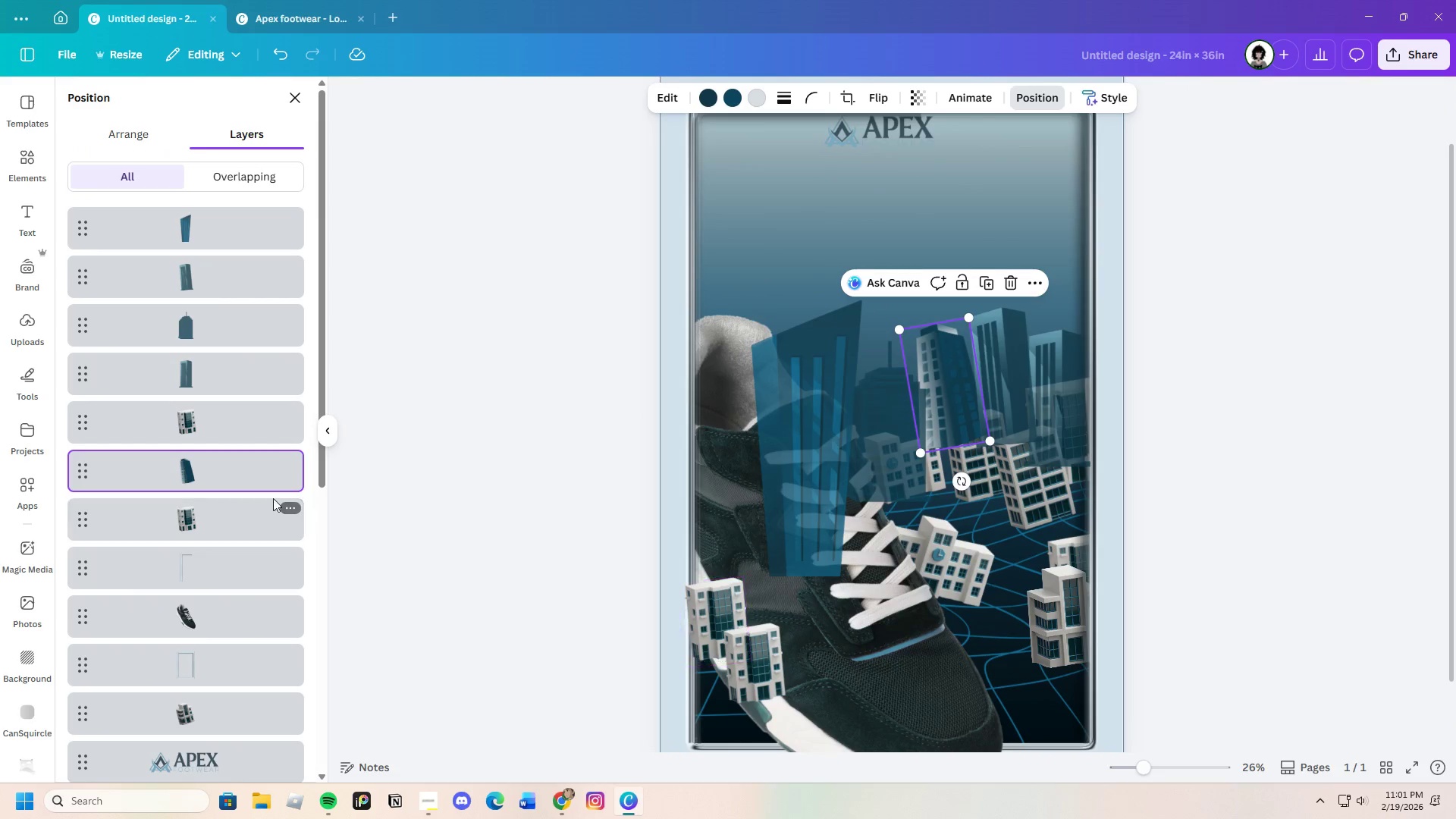 
scroll: coordinate [331, 508], scroll_direction: down, amount: 2.0
 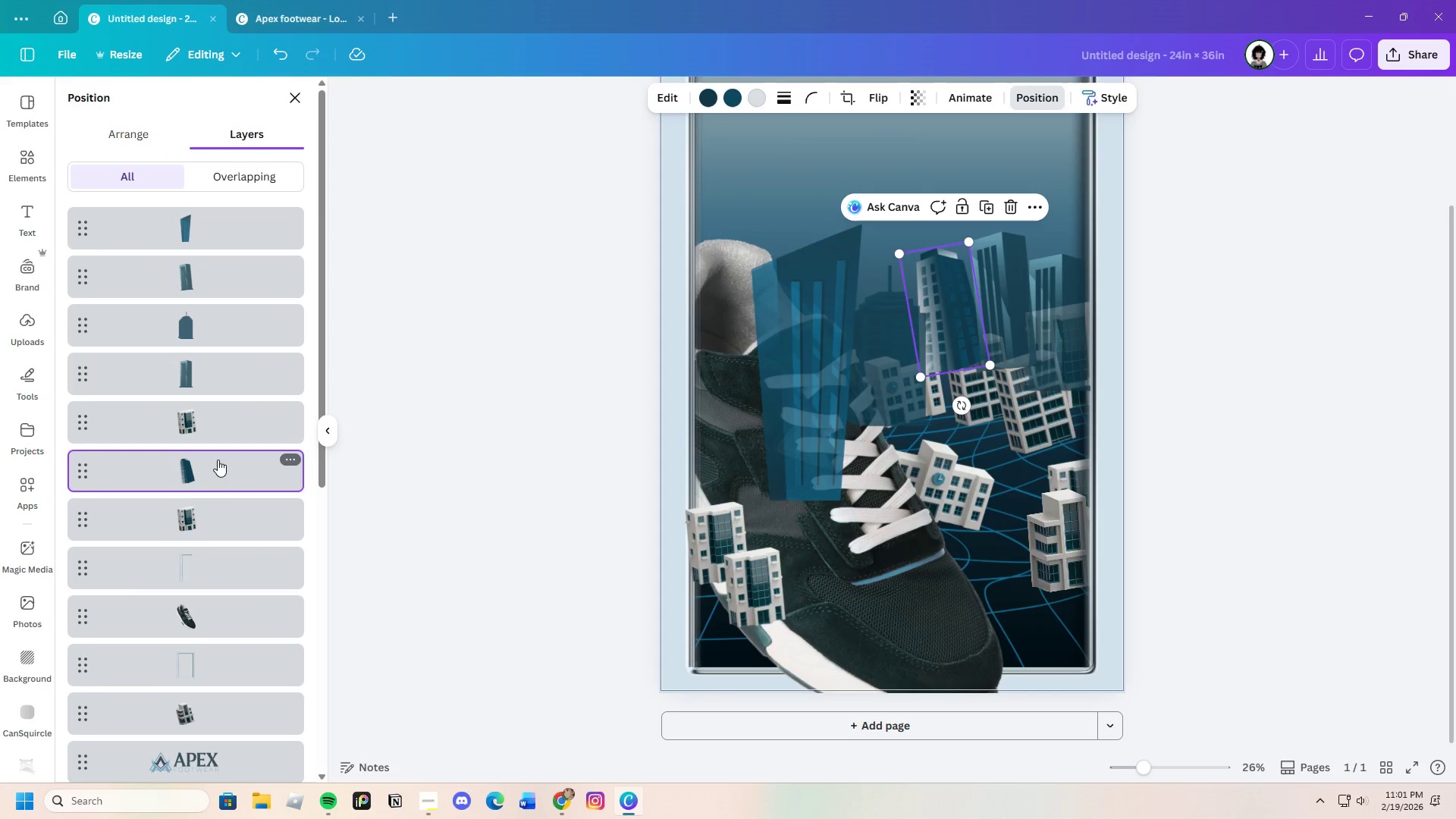 
left_click_drag(start_coordinate=[218, 460], to_coordinate=[236, 711])
 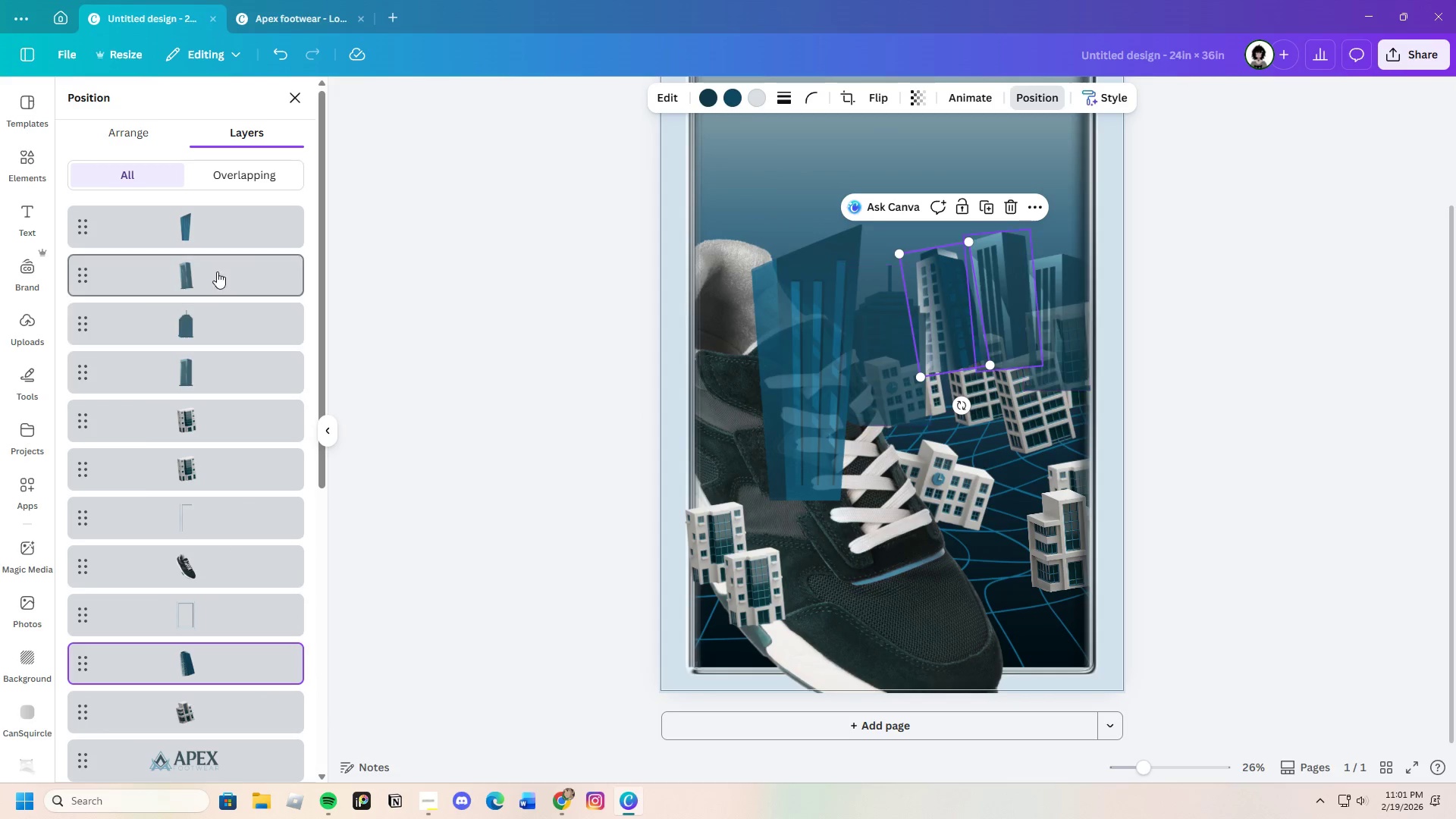 
left_click_drag(start_coordinate=[224, 271], to_coordinate=[230, 682])
 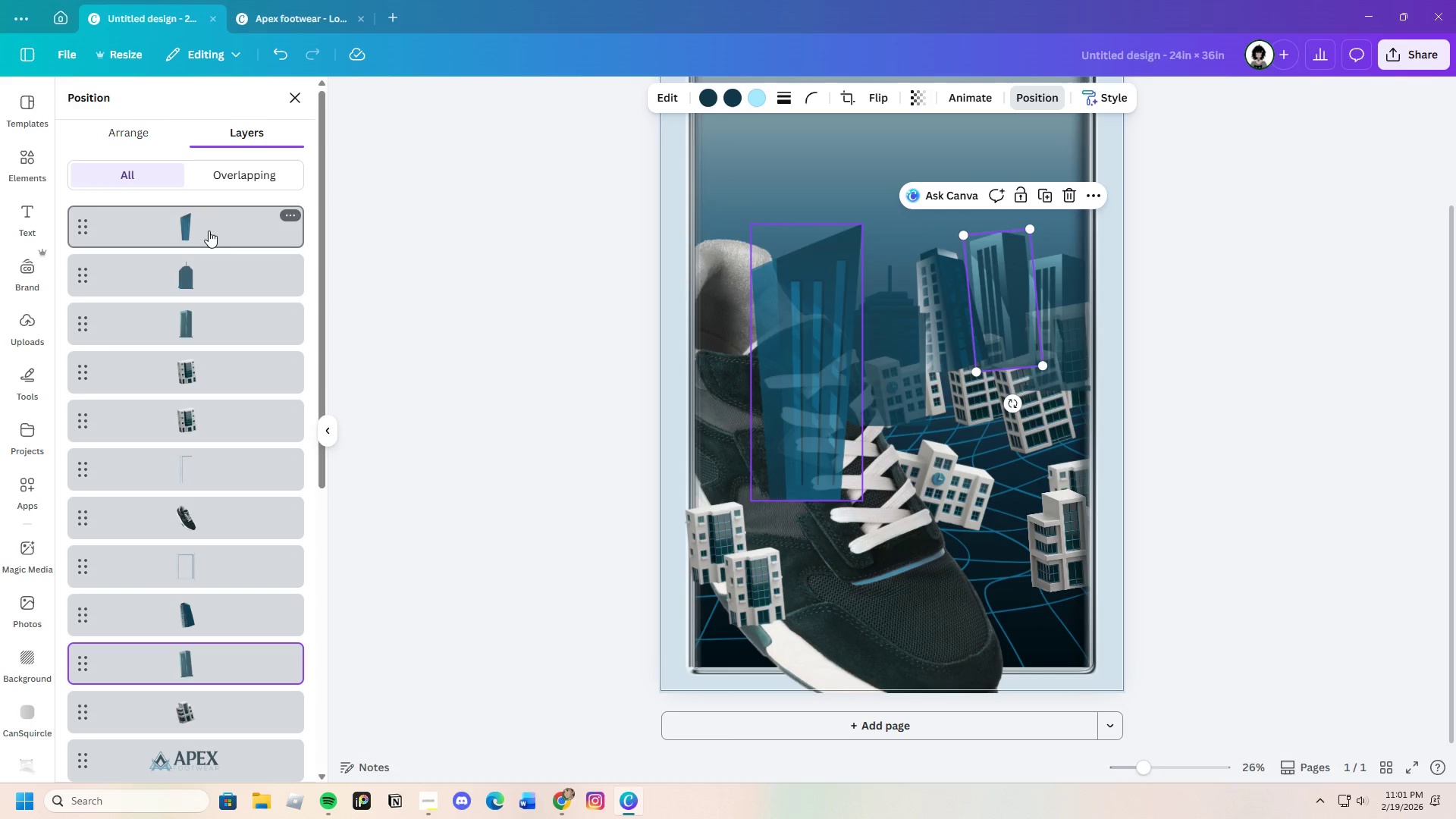 
left_click_drag(start_coordinate=[211, 230], to_coordinate=[224, 669])
 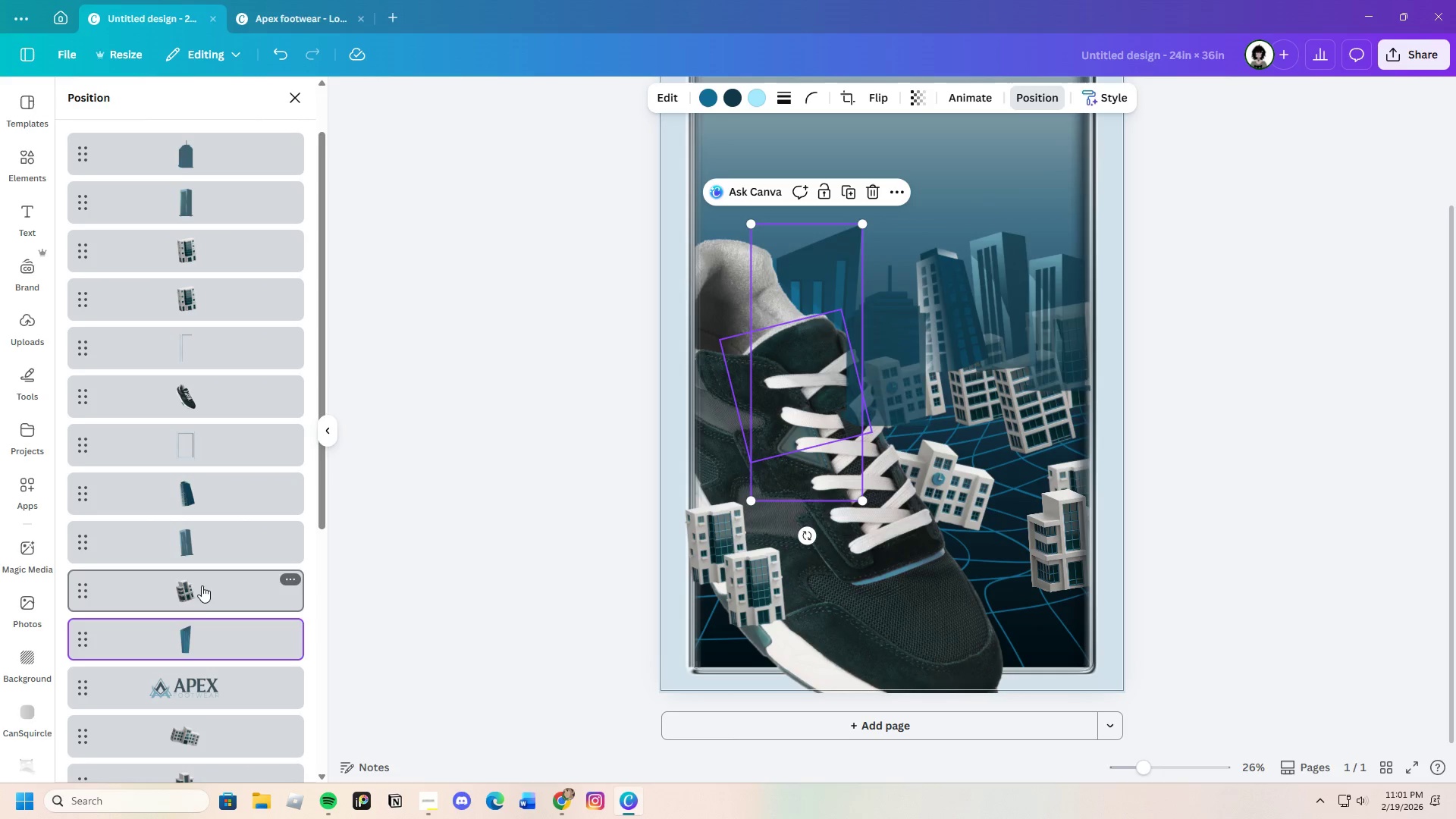 
left_click_drag(start_coordinate=[200, 595], to_coordinate=[213, 475])
 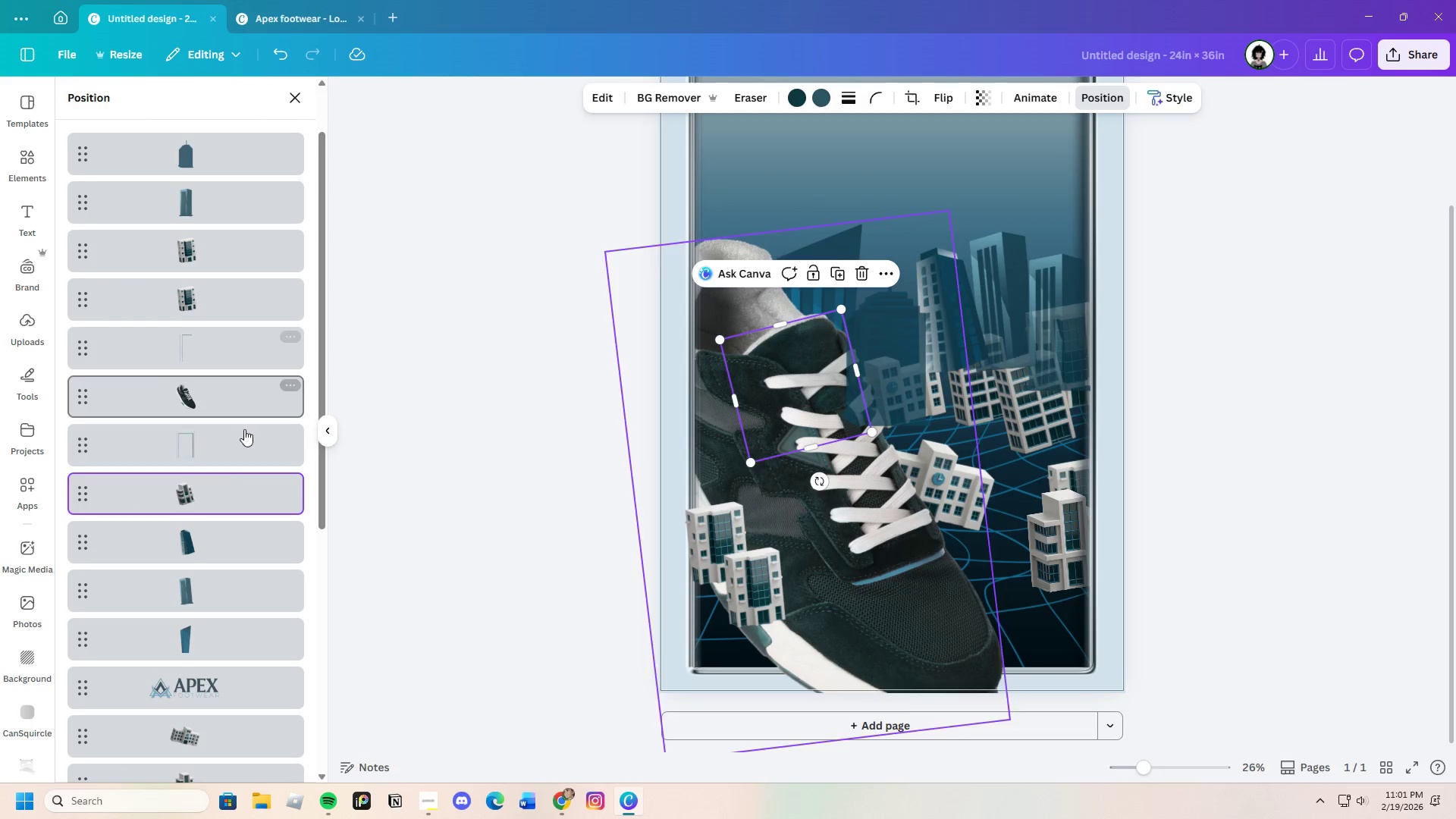 
left_click_drag(start_coordinate=[241, 463], to_coordinate=[239, 388])
 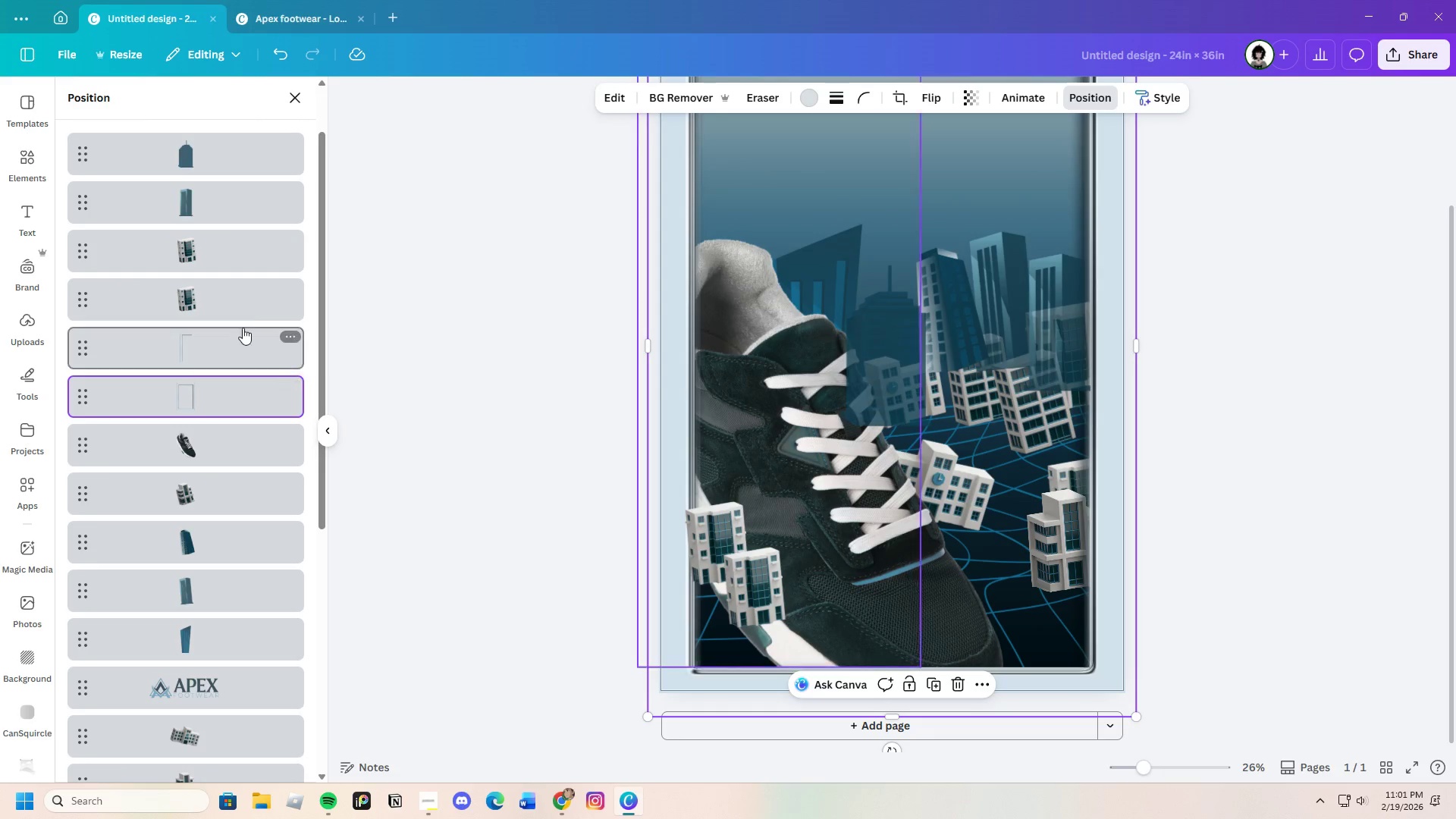 
left_click_drag(start_coordinate=[251, 300], to_coordinate=[261, 466])
 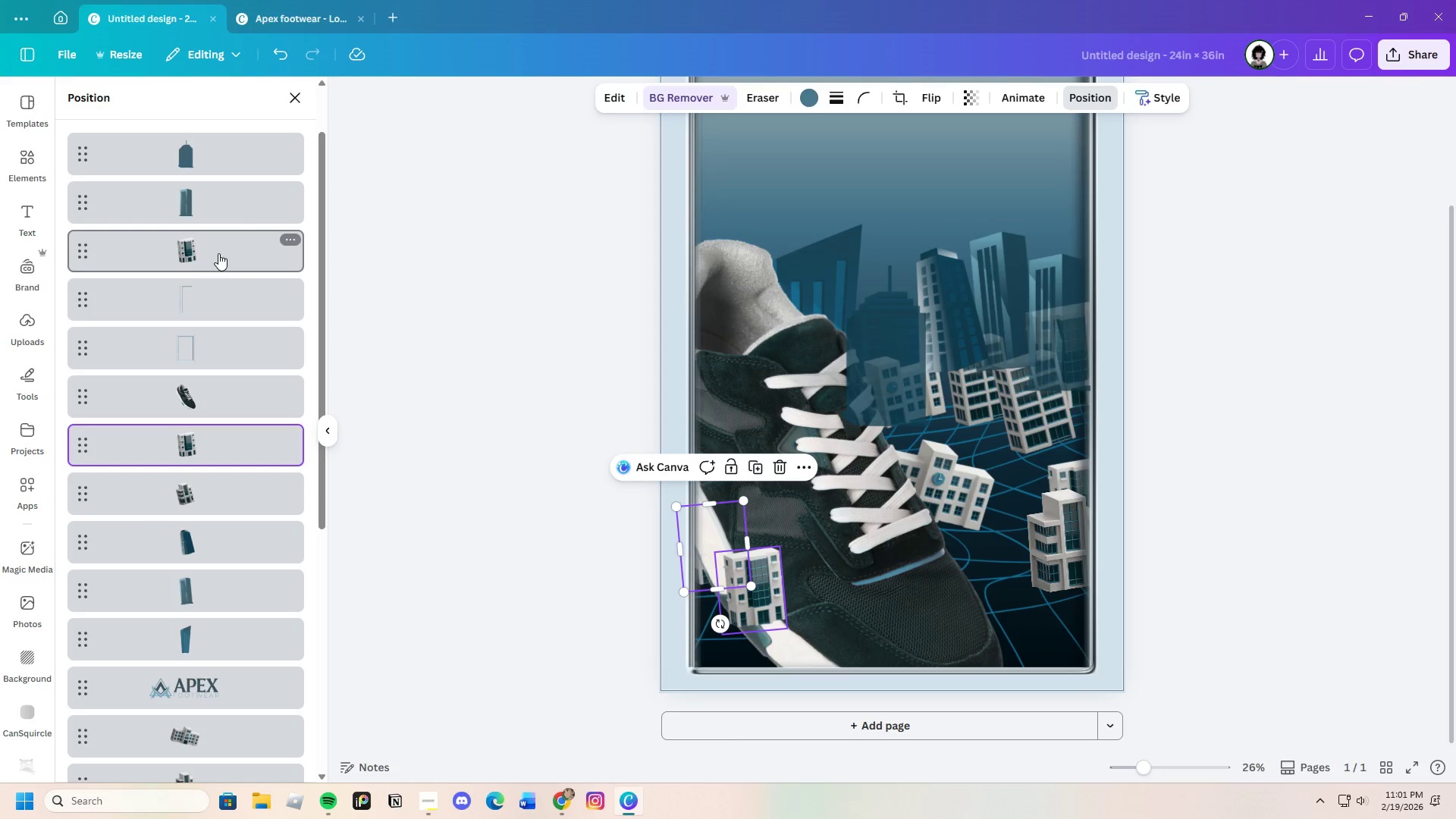 
left_click_drag(start_coordinate=[221, 249], to_coordinate=[239, 411])
 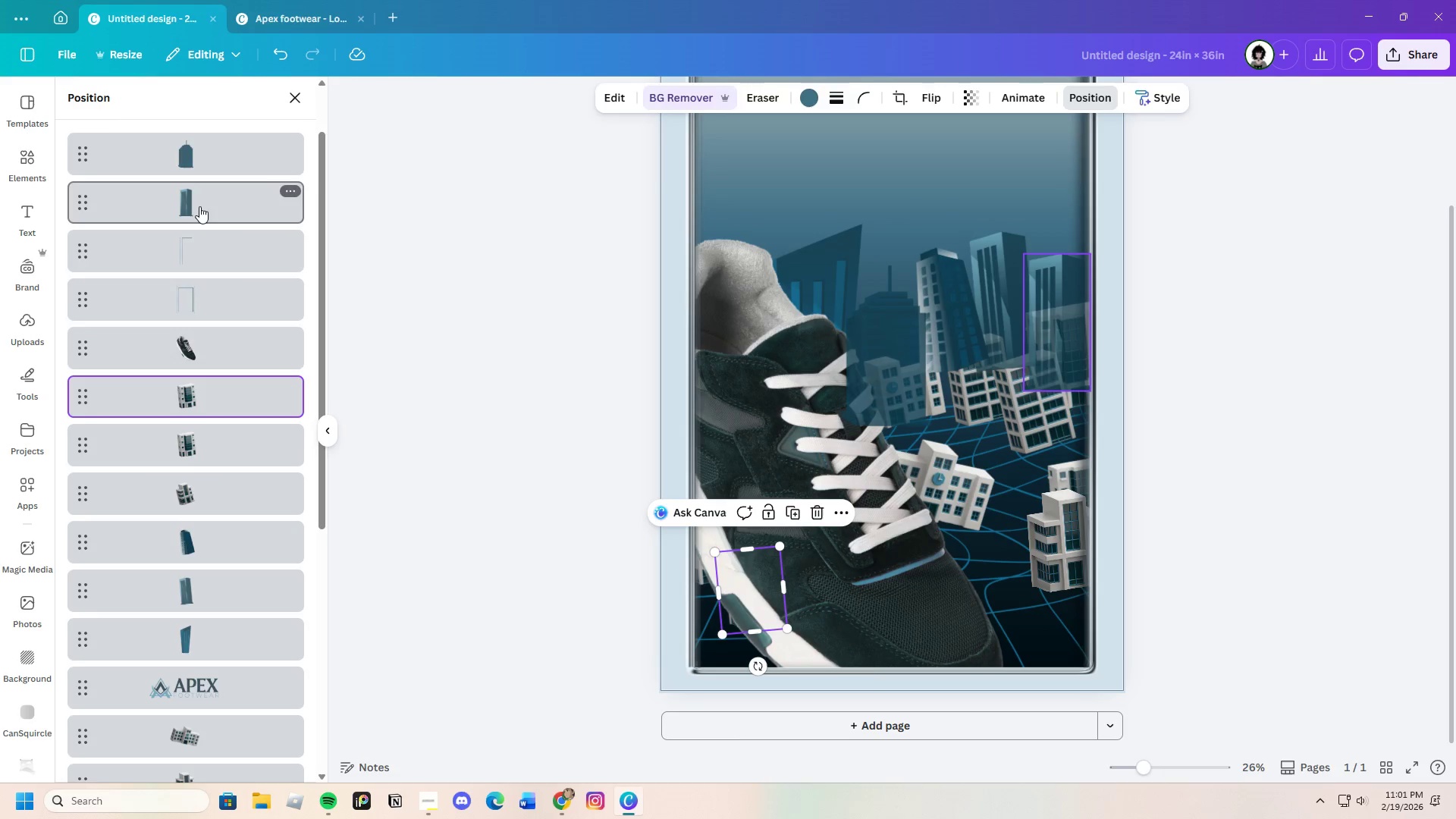 
left_click_drag(start_coordinate=[204, 199], to_coordinate=[221, 642])
 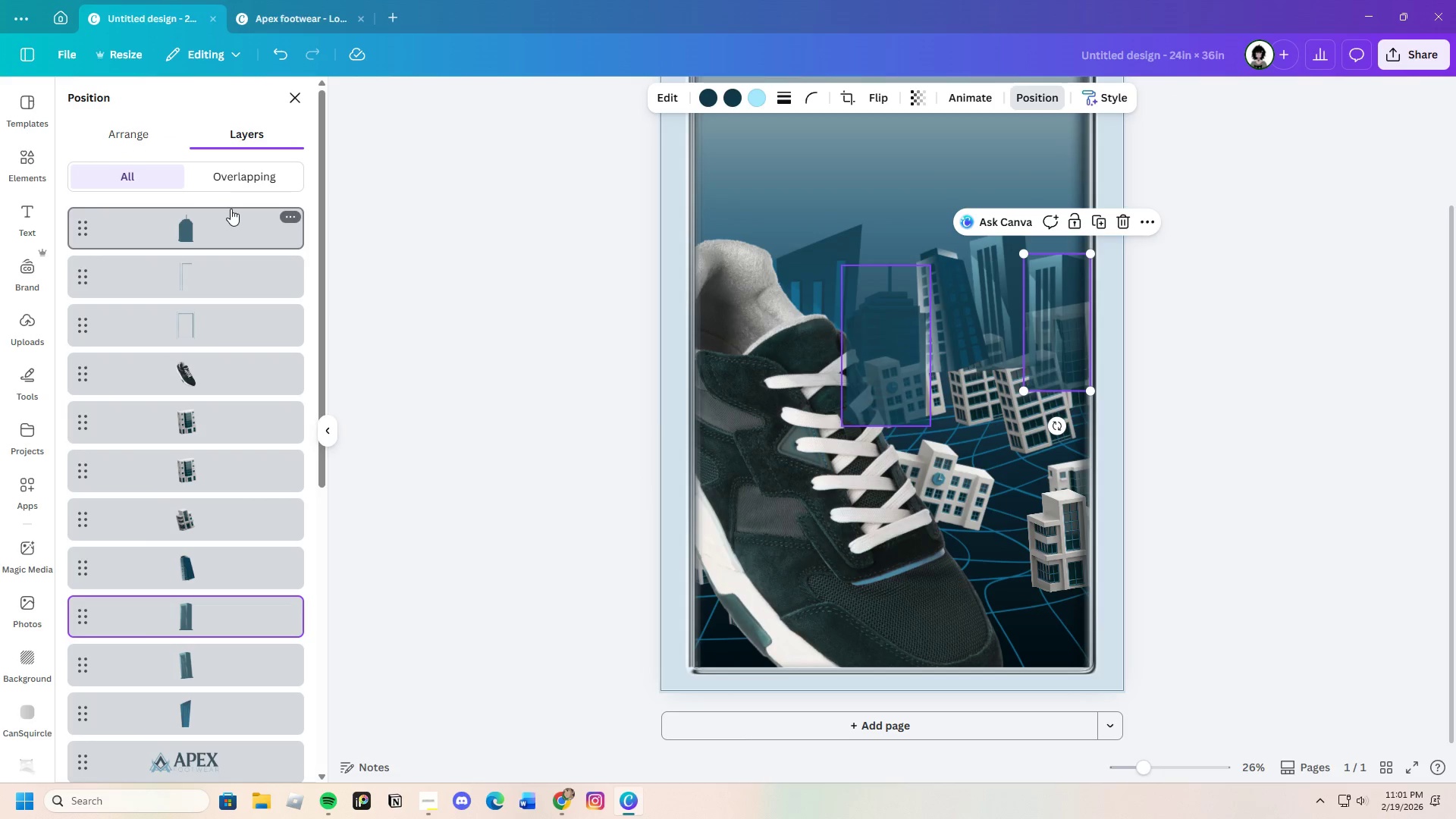 
left_click_drag(start_coordinate=[233, 217], to_coordinate=[249, 607])
 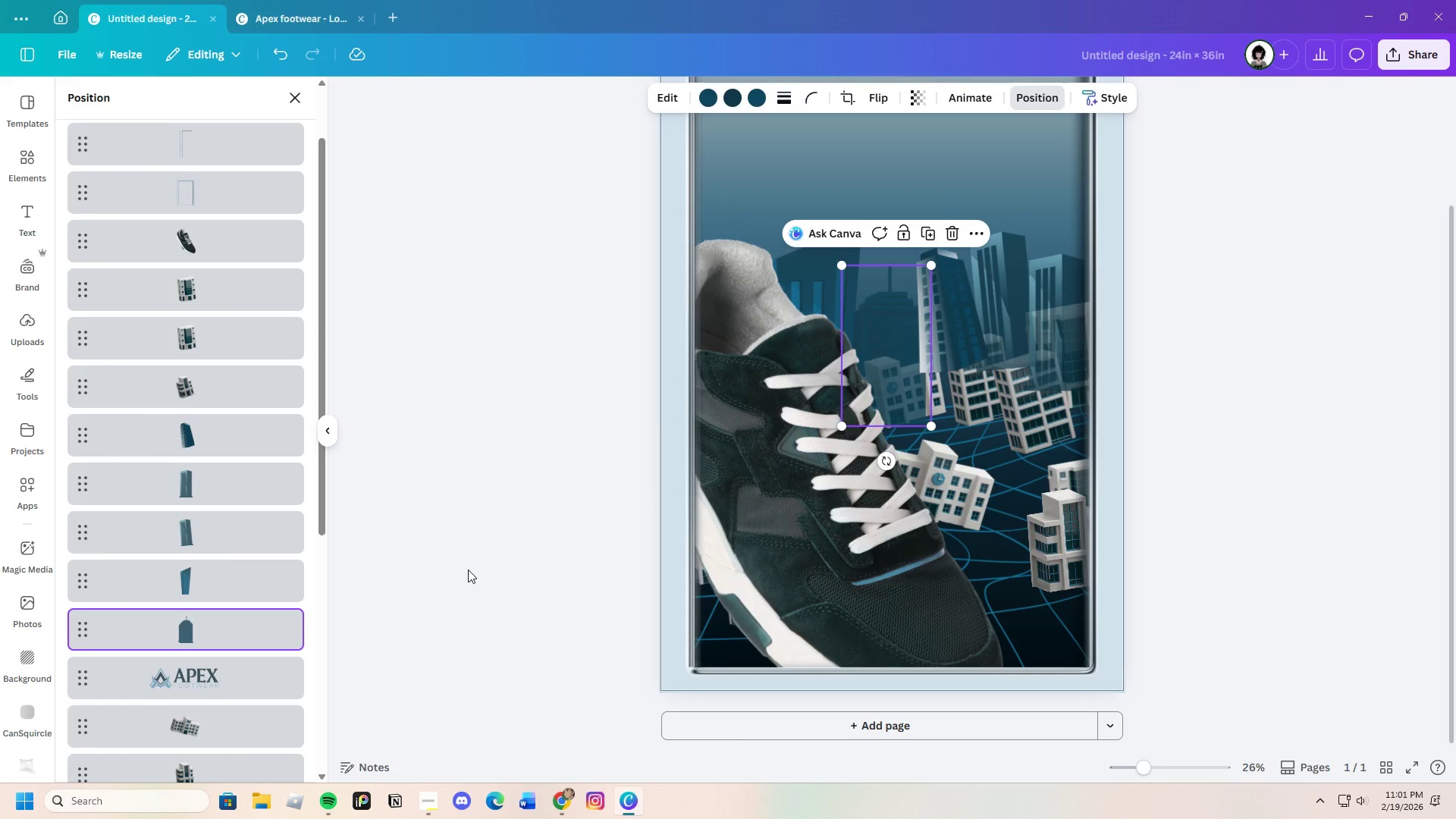 
left_click([468, 570])
 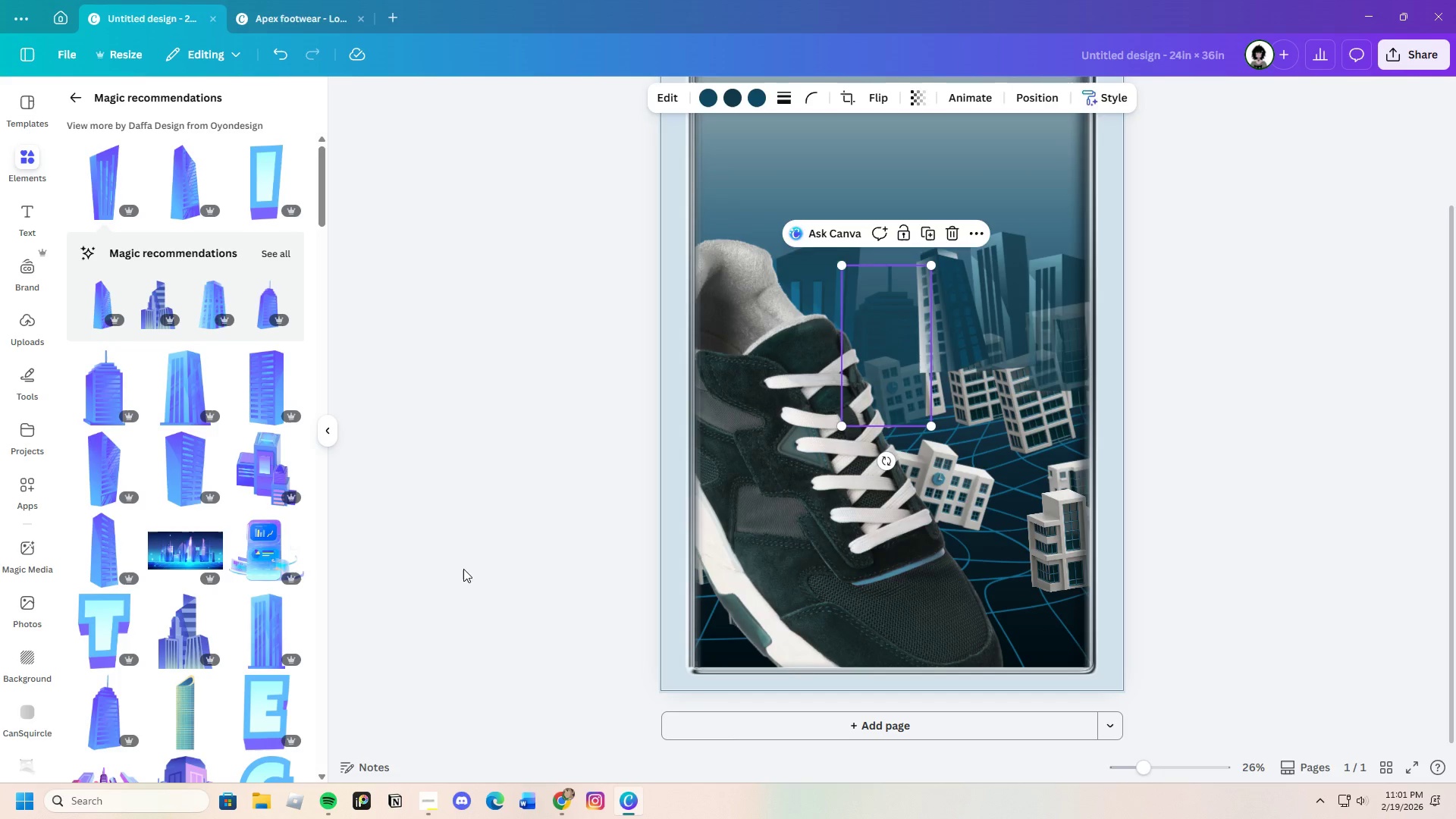 
left_click([463, 568])
 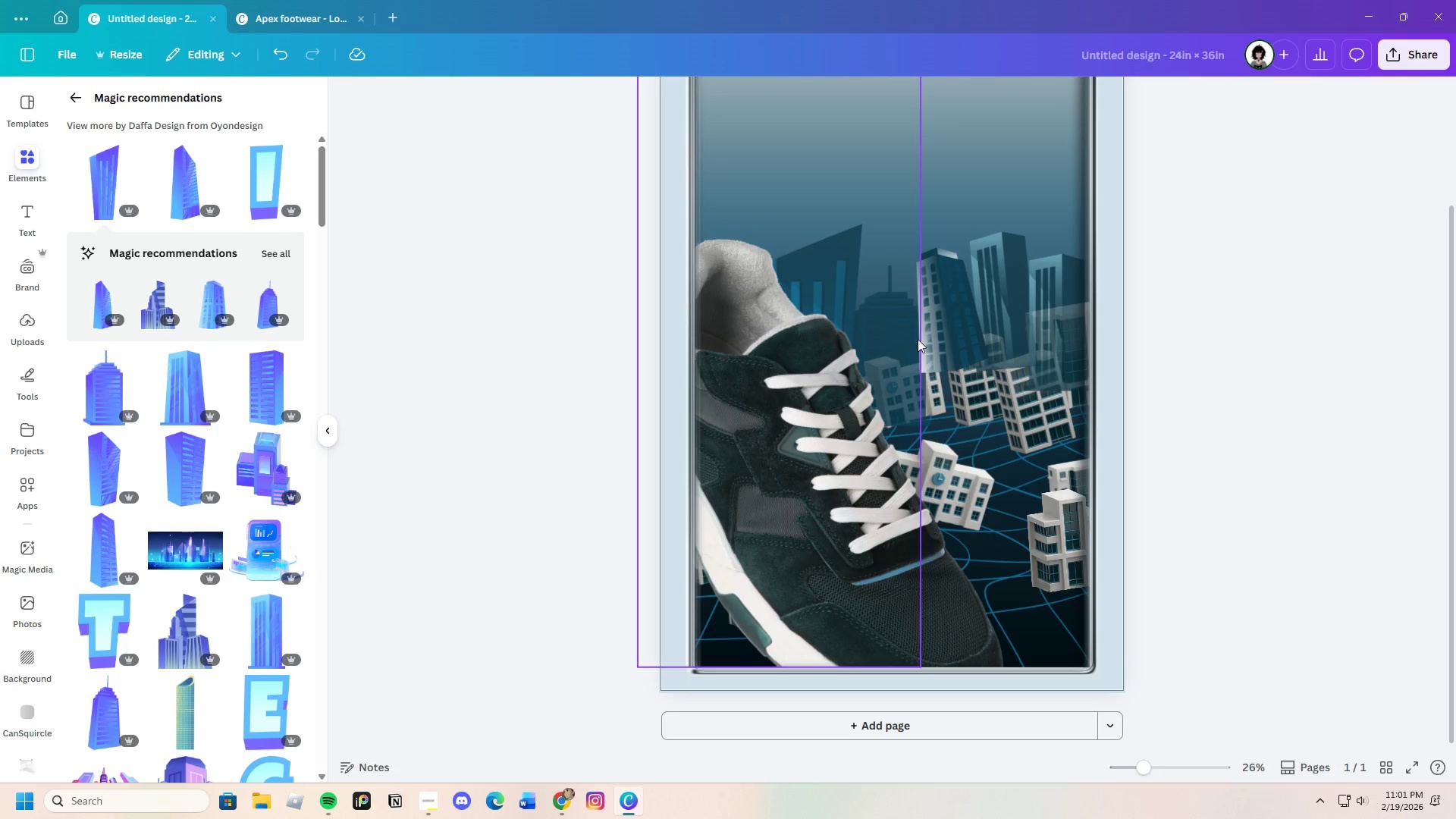 
left_click([957, 329])
 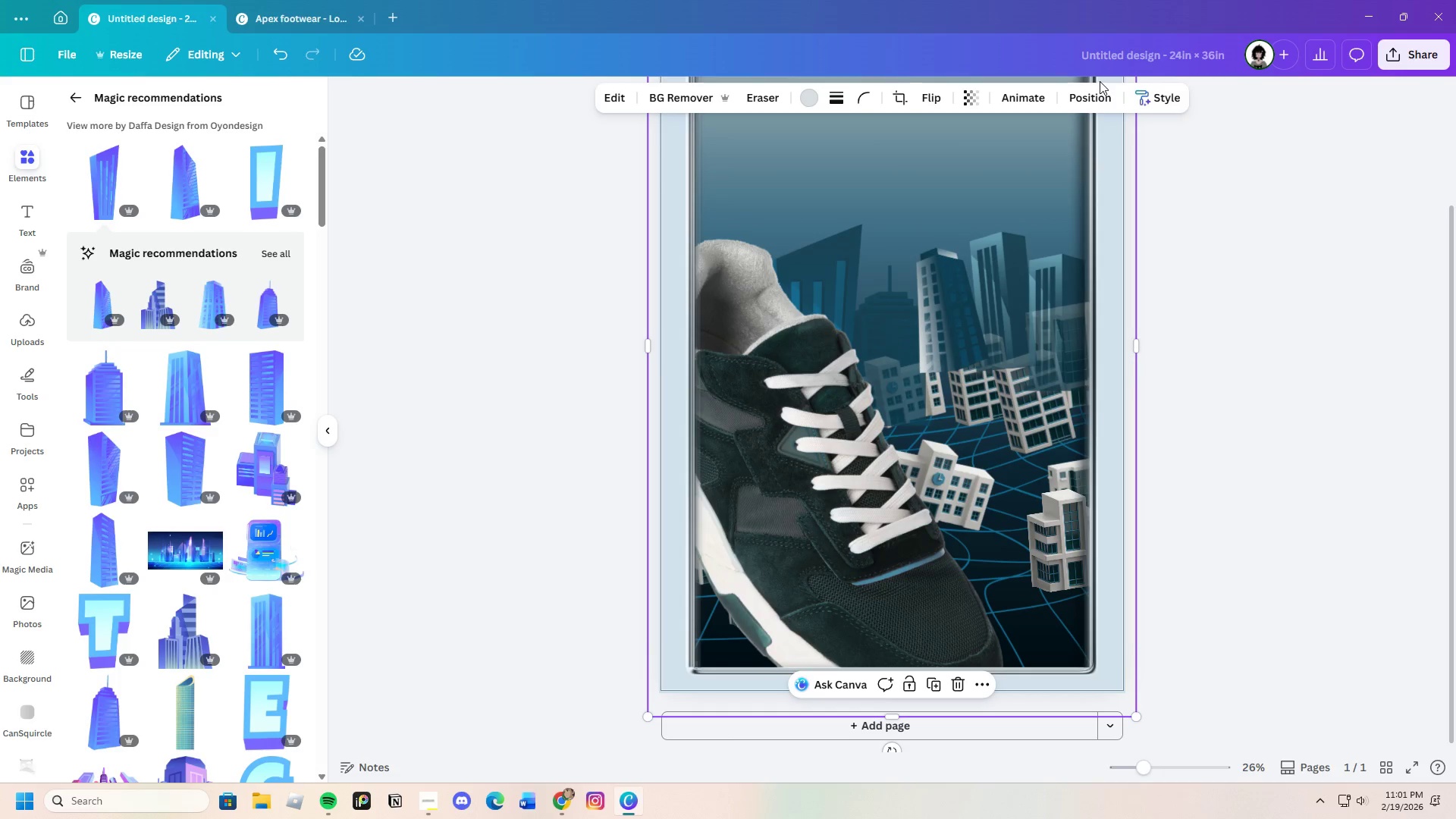 
double_click([1096, 88])
 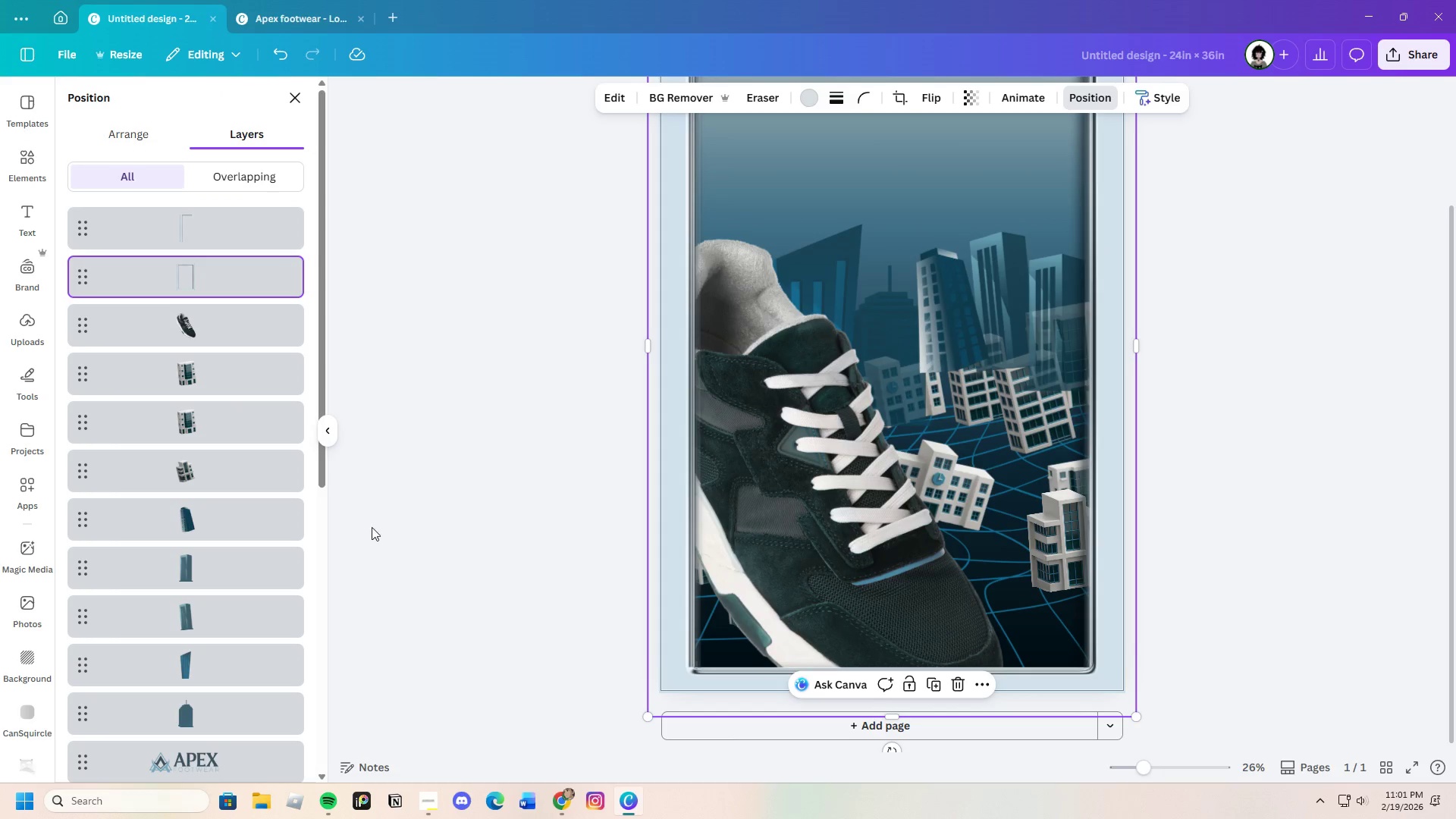 
scroll: coordinate [290, 692], scroll_direction: down, amount: 2.0
 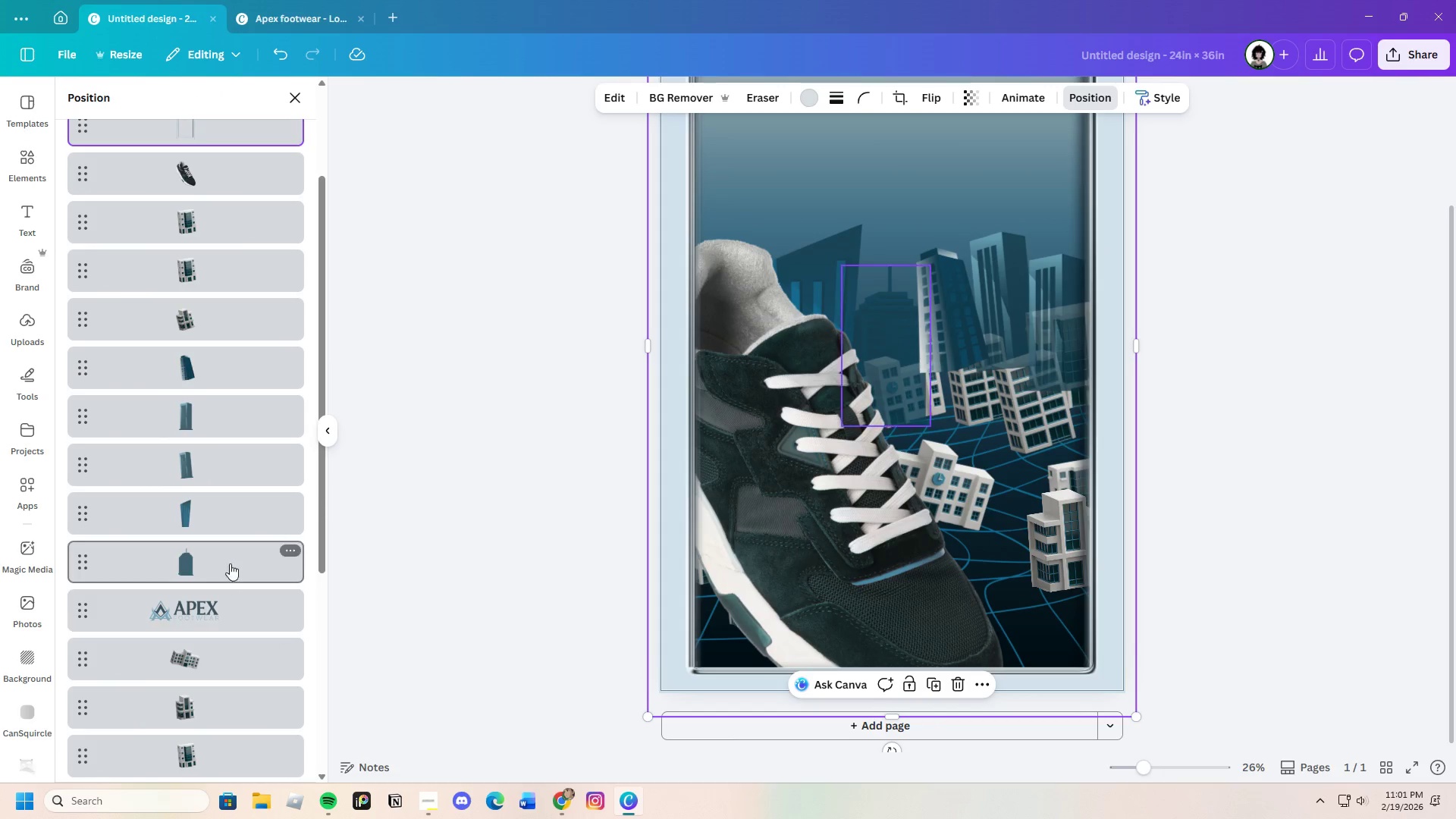 
left_click([229, 554])
 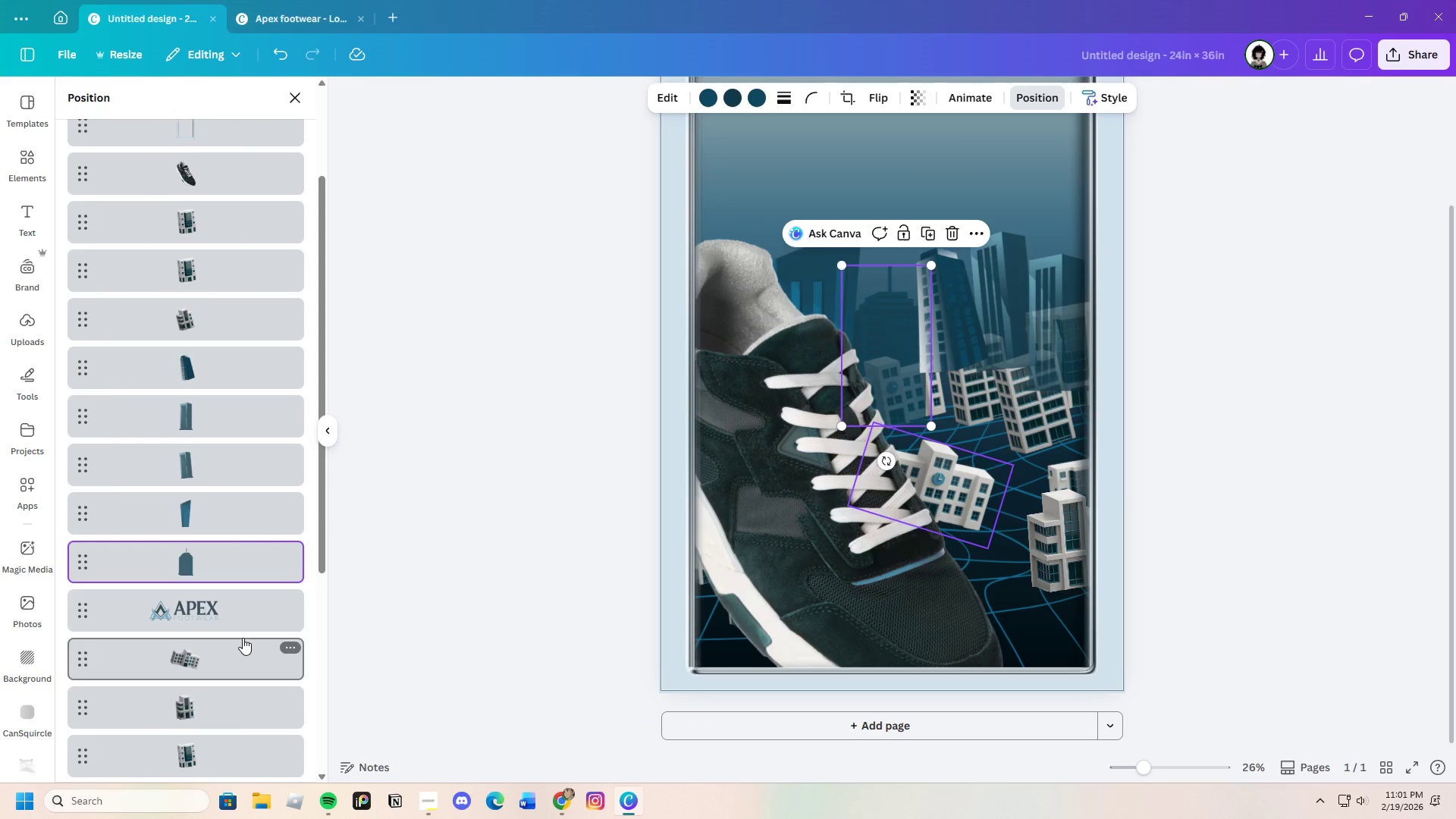 
scroll: coordinate [243, 635], scroll_direction: down, amount: 1.0
 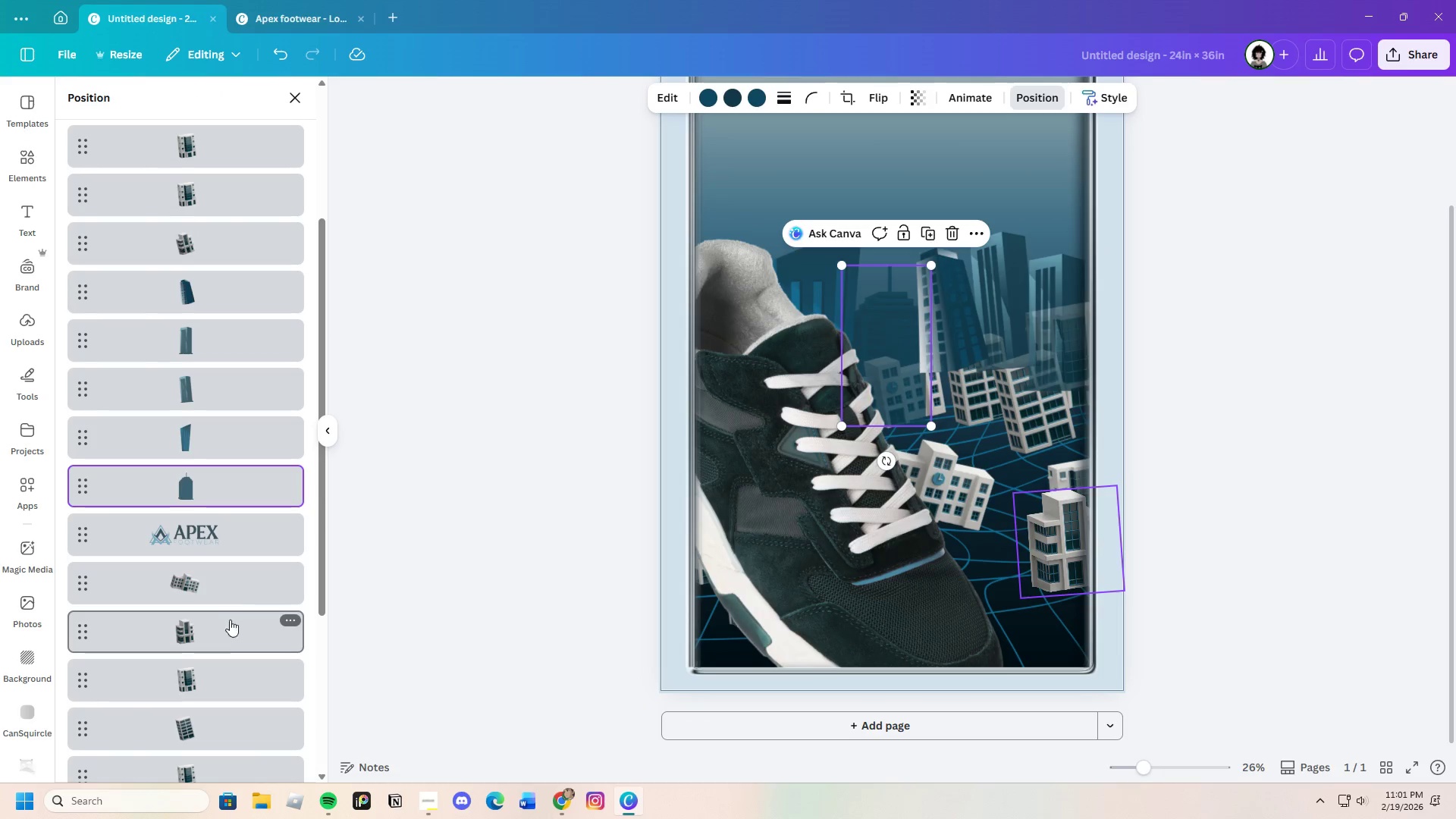 
left_click_drag(start_coordinate=[225, 591], to_coordinate=[222, 278])
 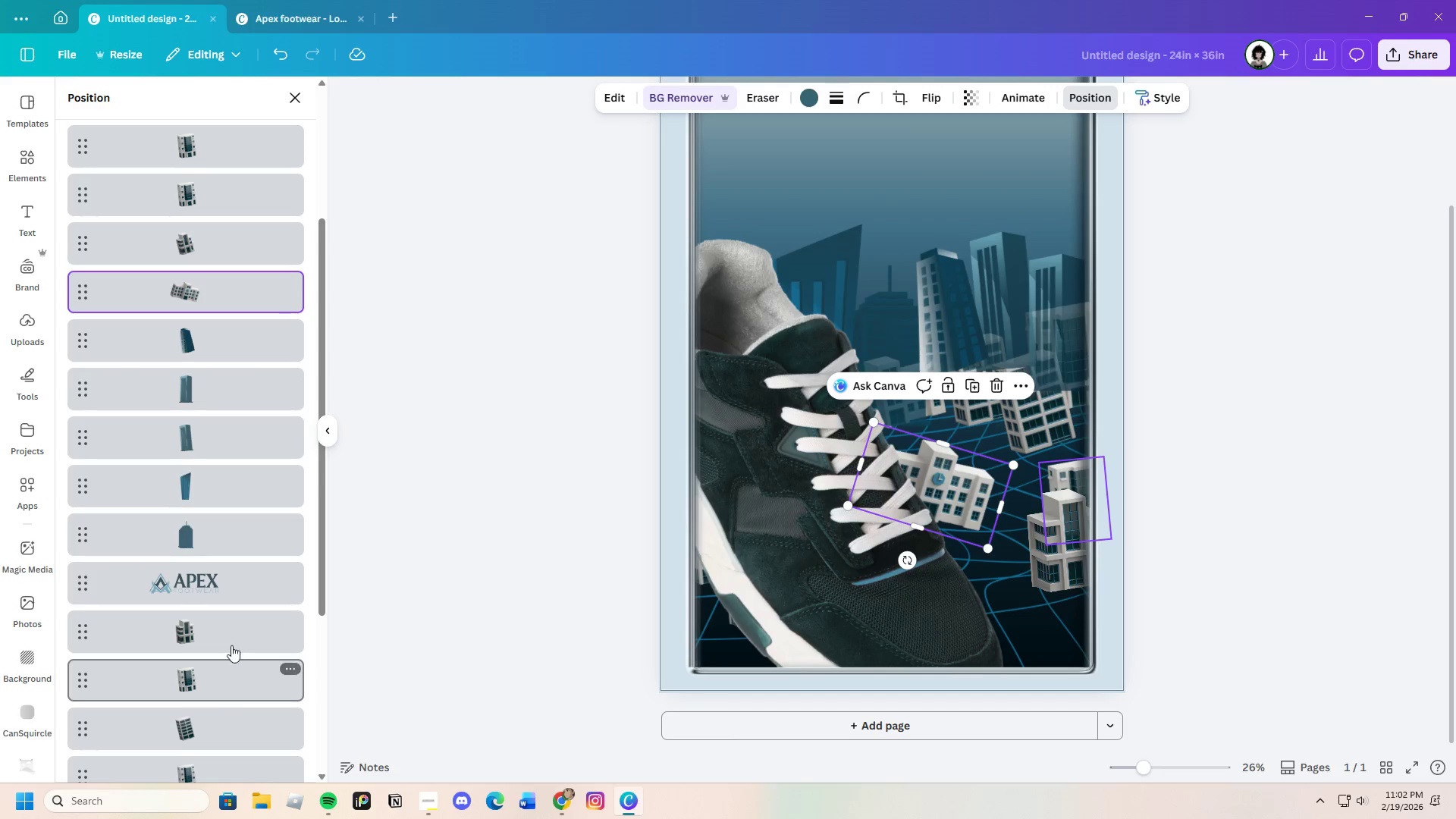 
left_click_drag(start_coordinate=[234, 630], to_coordinate=[231, 309])
 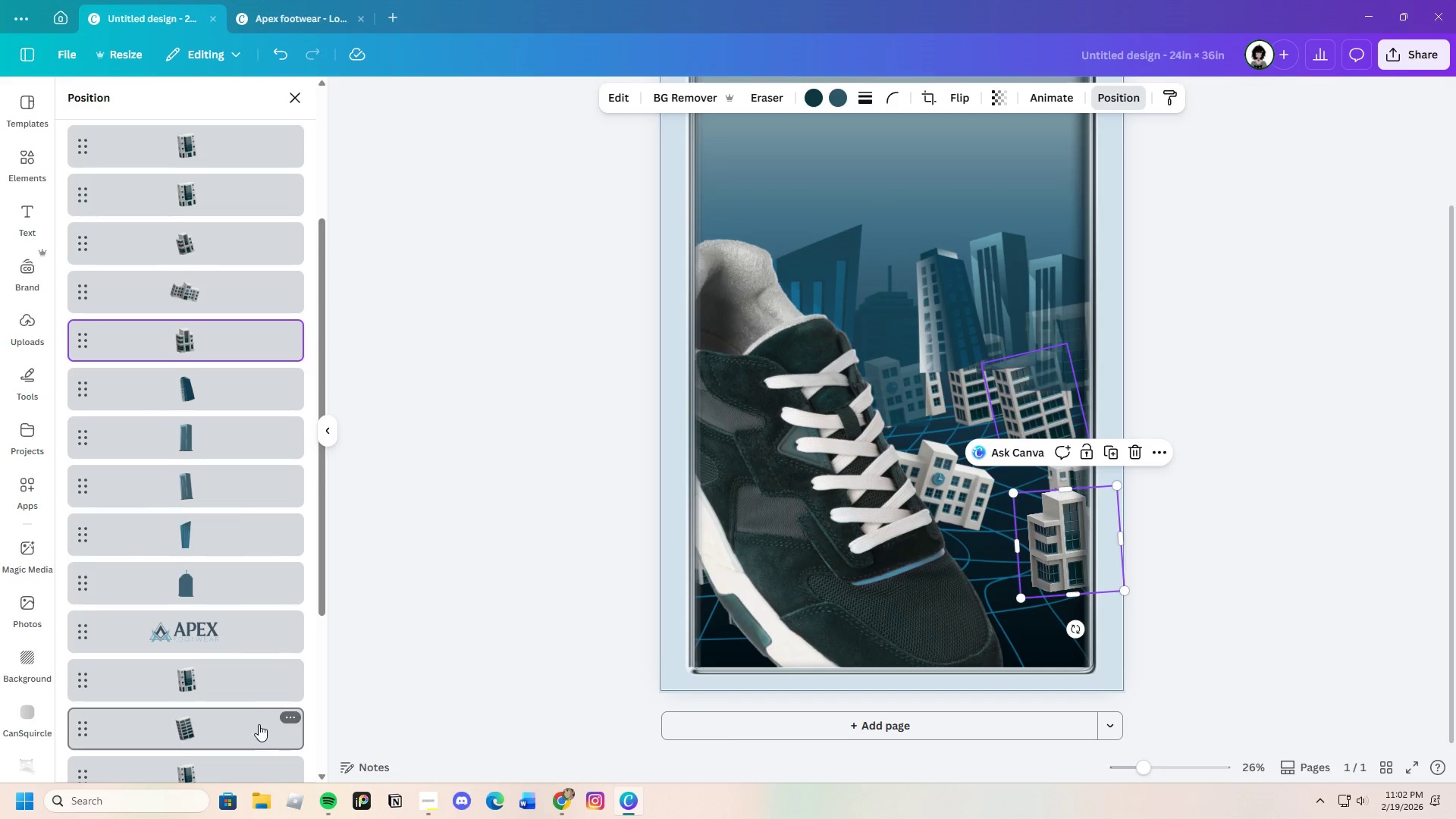 
left_click_drag(start_coordinate=[258, 724], to_coordinate=[251, 368])
 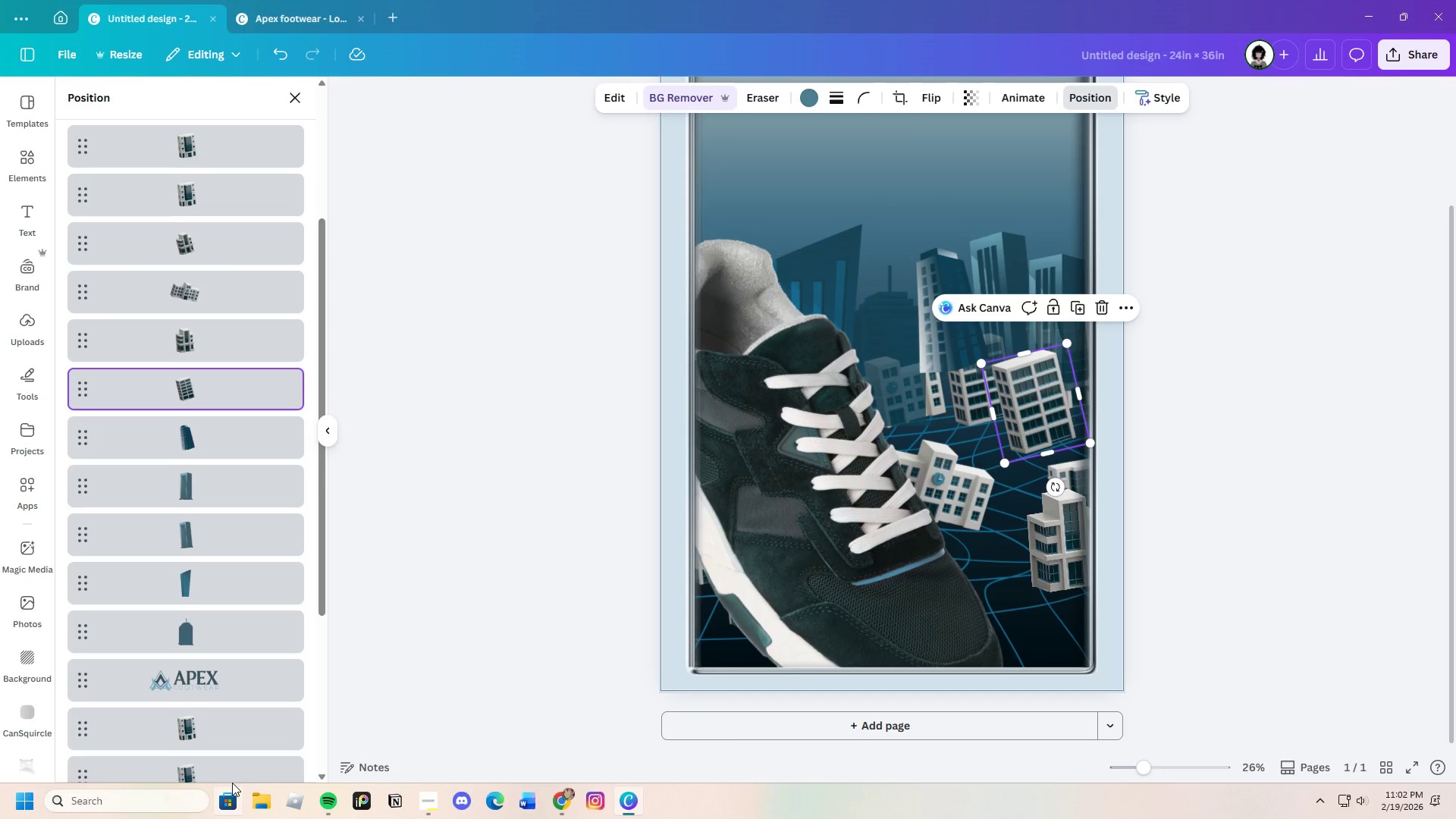 
scroll: coordinate [230, 721], scroll_direction: down, amount: 2.0
 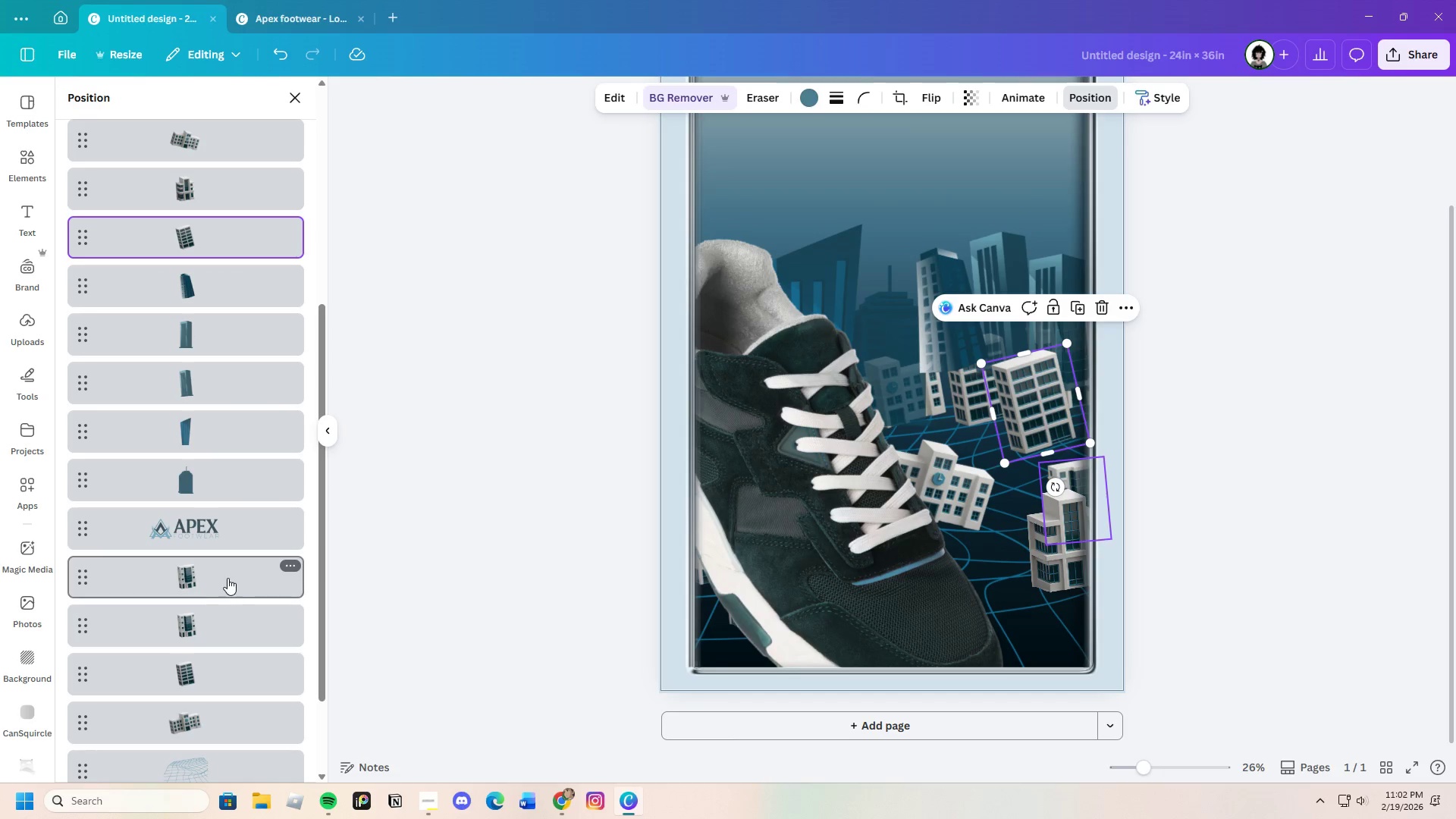 
left_click_drag(start_coordinate=[228, 577], to_coordinate=[243, 273])
 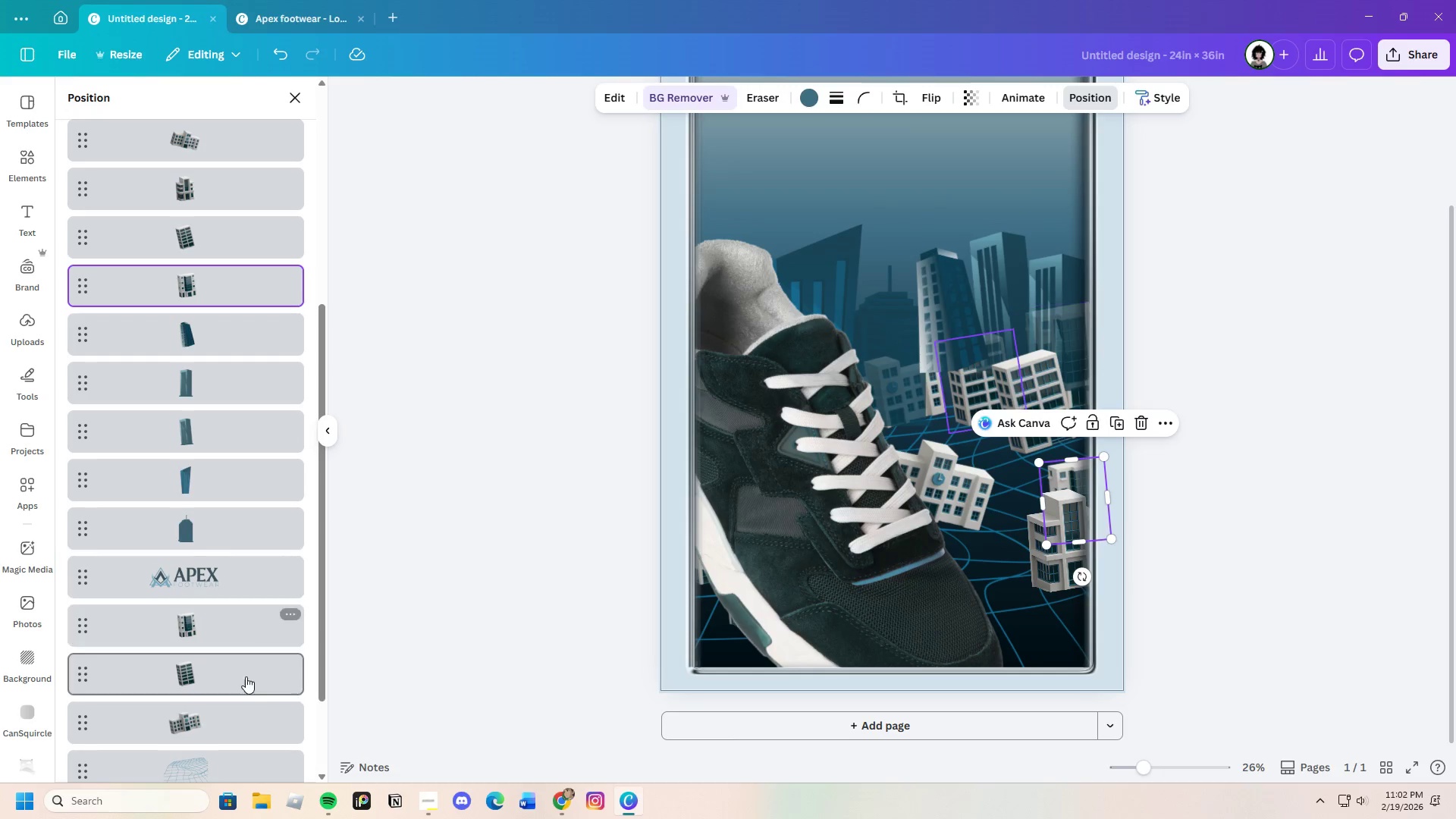 
left_click_drag(start_coordinate=[248, 673], to_coordinate=[246, 321])
 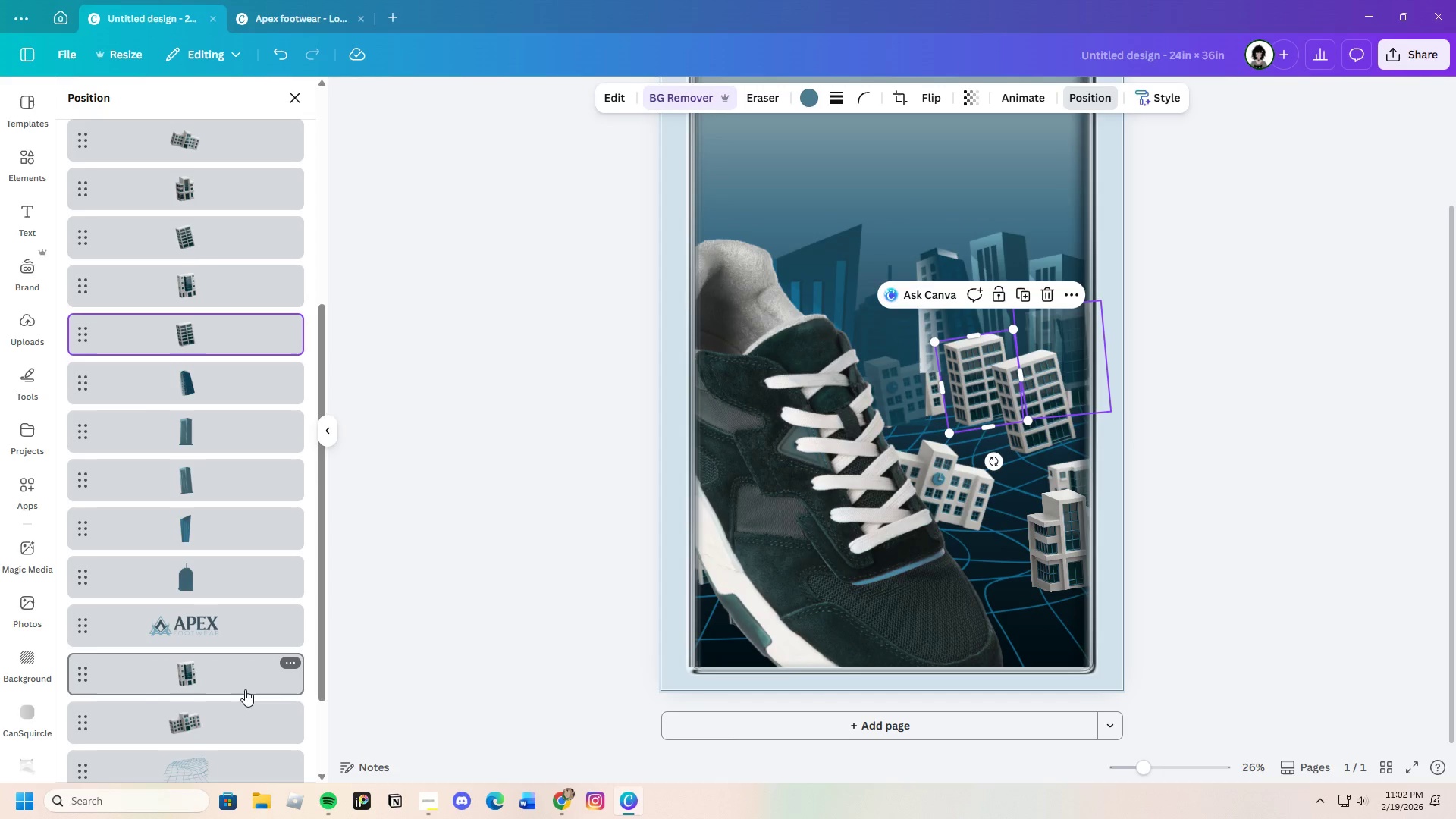 
left_click_drag(start_coordinate=[245, 673], to_coordinate=[243, 360])
 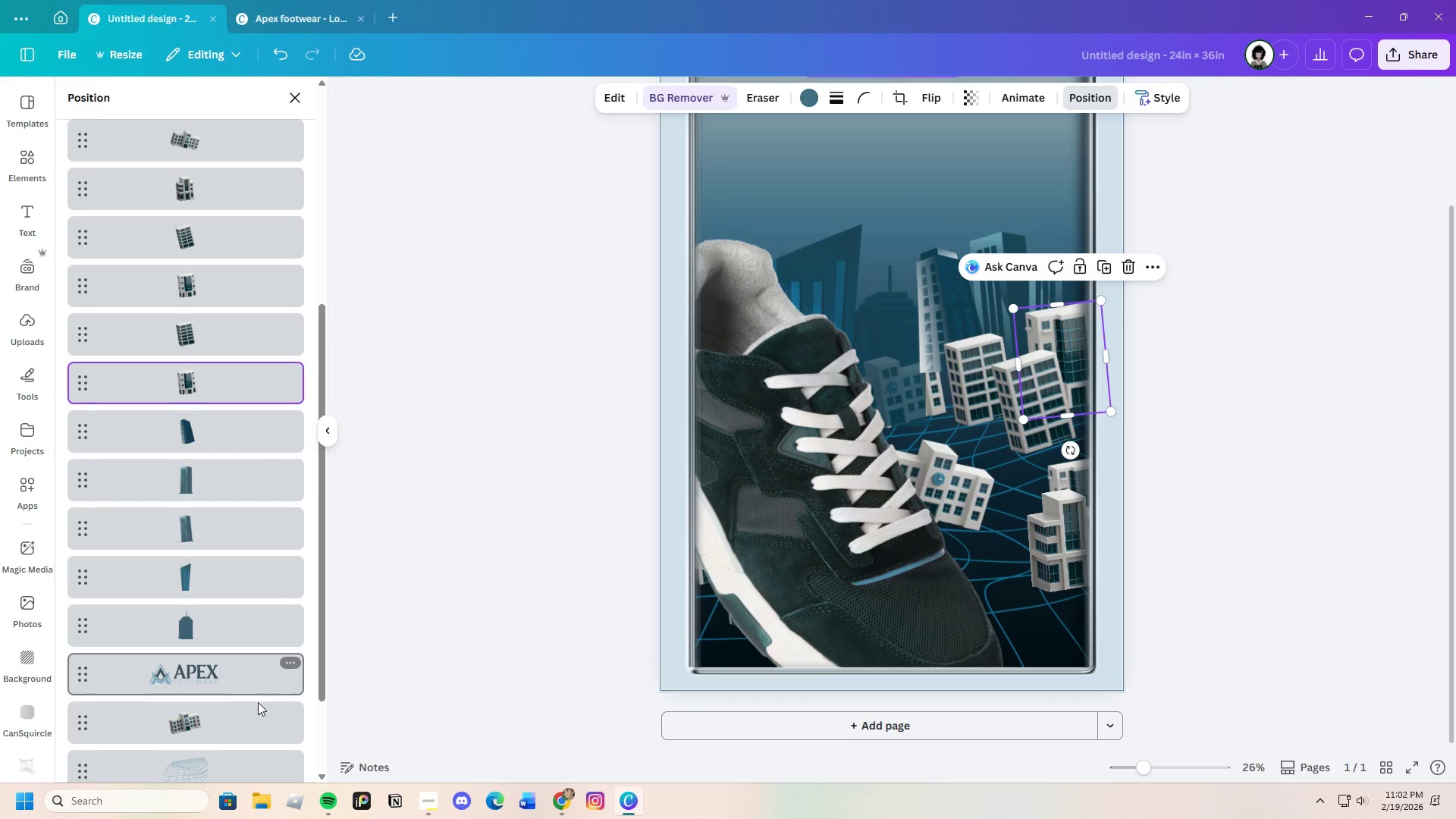 
left_click_drag(start_coordinate=[246, 728], to_coordinate=[244, 419])
 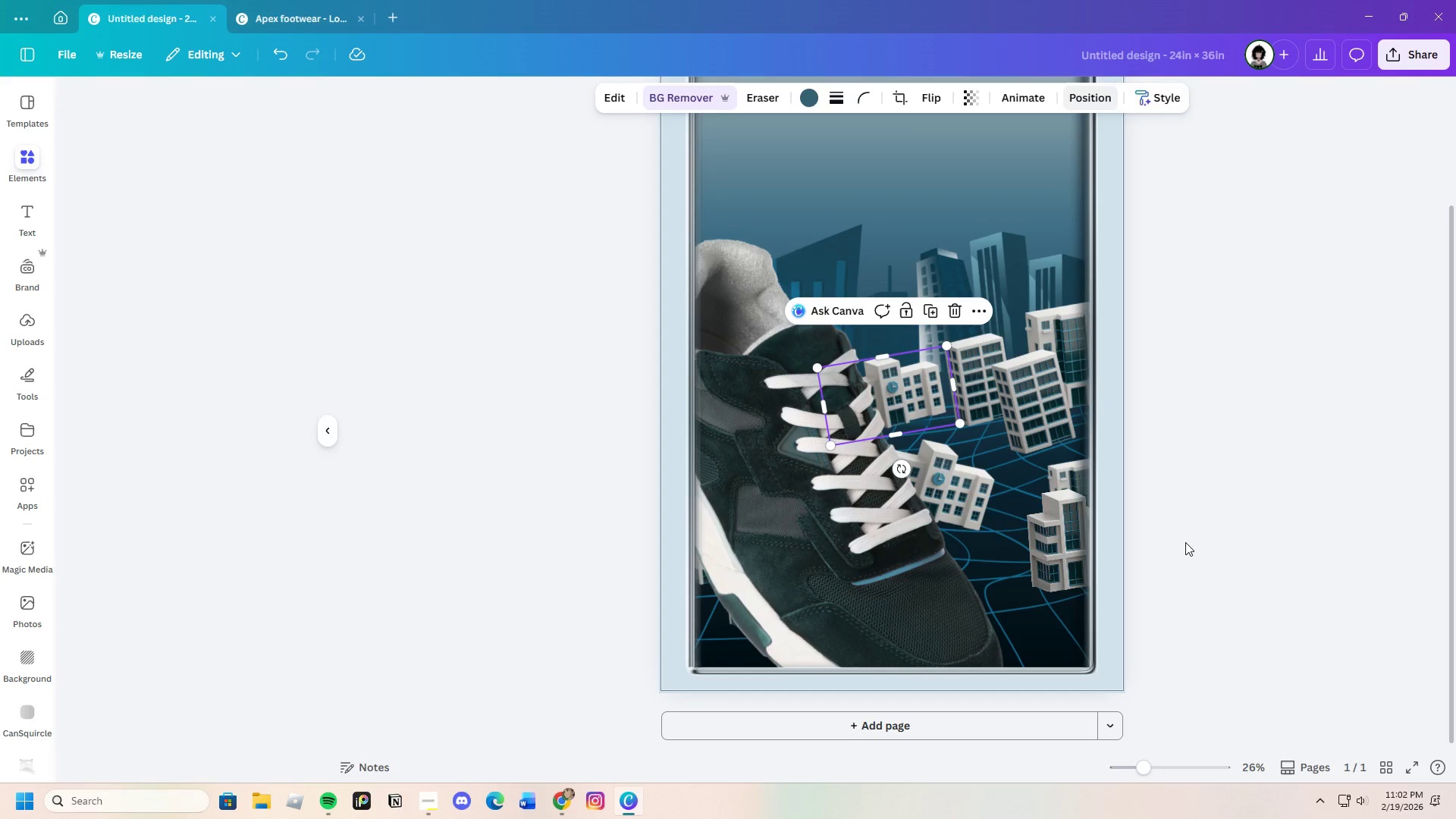 
left_click([1186, 541])
 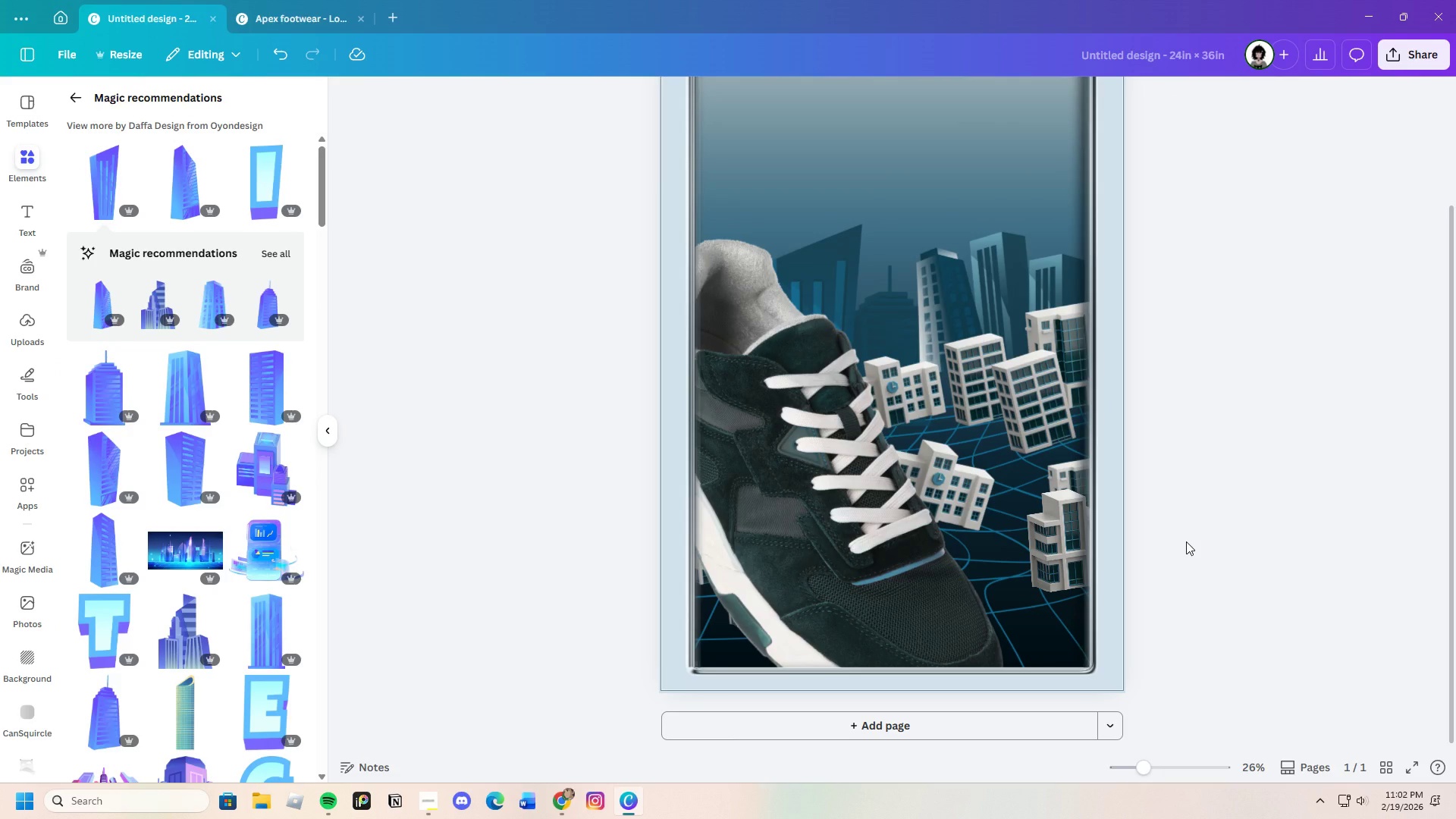 
scroll: coordinate [1166, 608], scroll_direction: up, amount: 2.0
 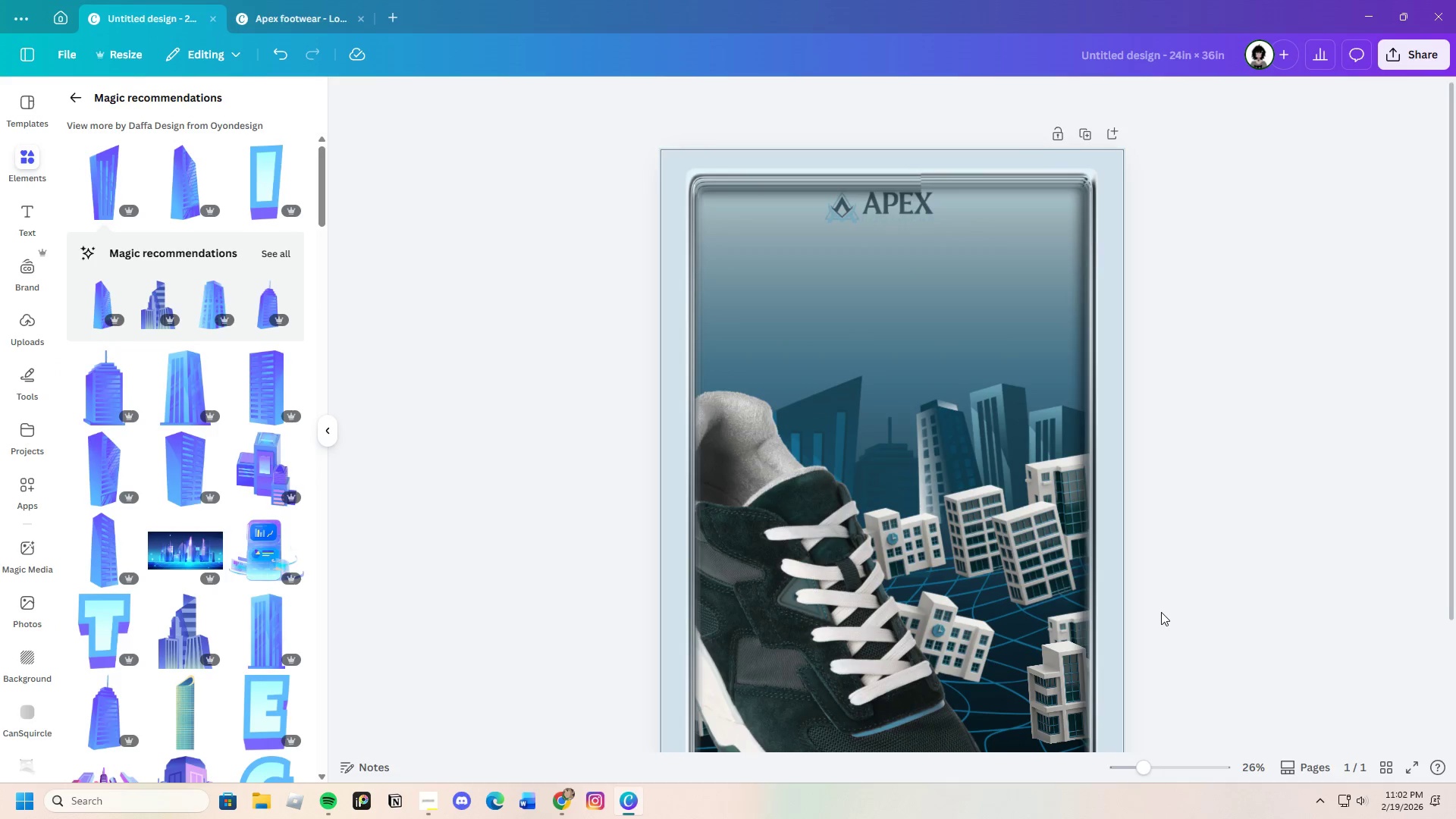 
scroll: coordinate [1161, 612], scroll_direction: down, amount: 2.0
 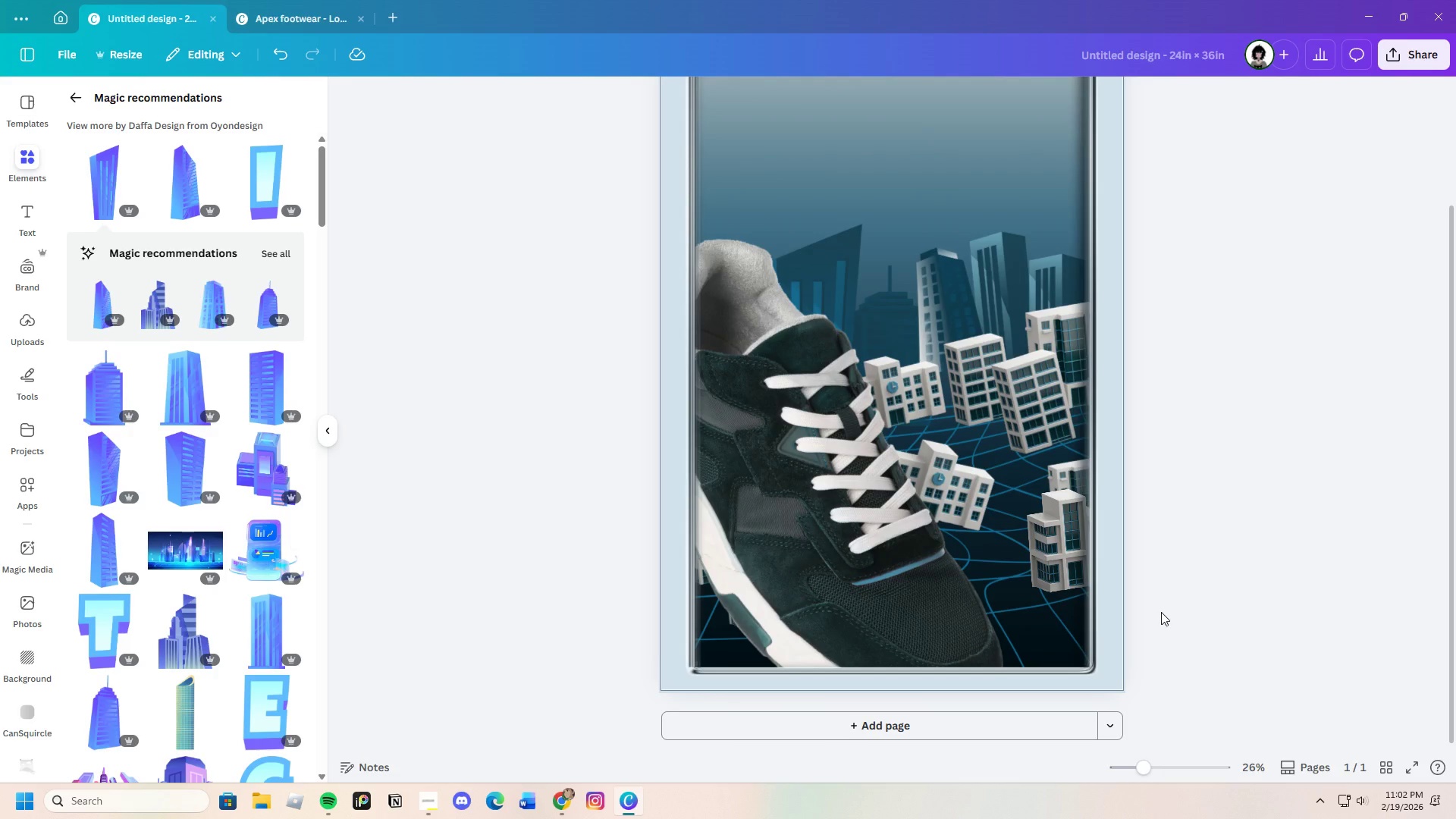 
scroll: coordinate [1161, 612], scroll_direction: up, amount: 2.0
 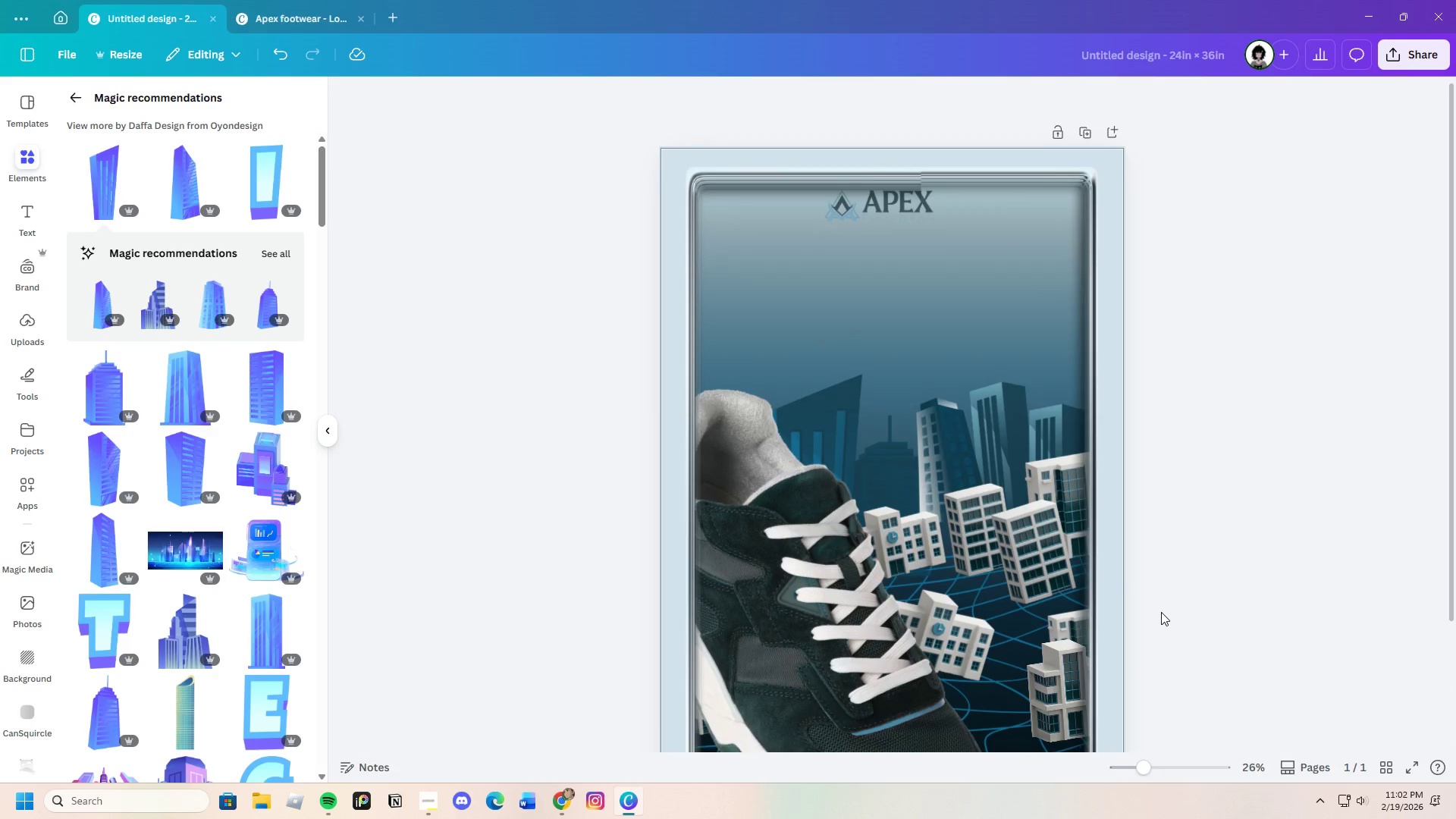 
scroll: coordinate [1161, 612], scroll_direction: down, amount: 2.0
 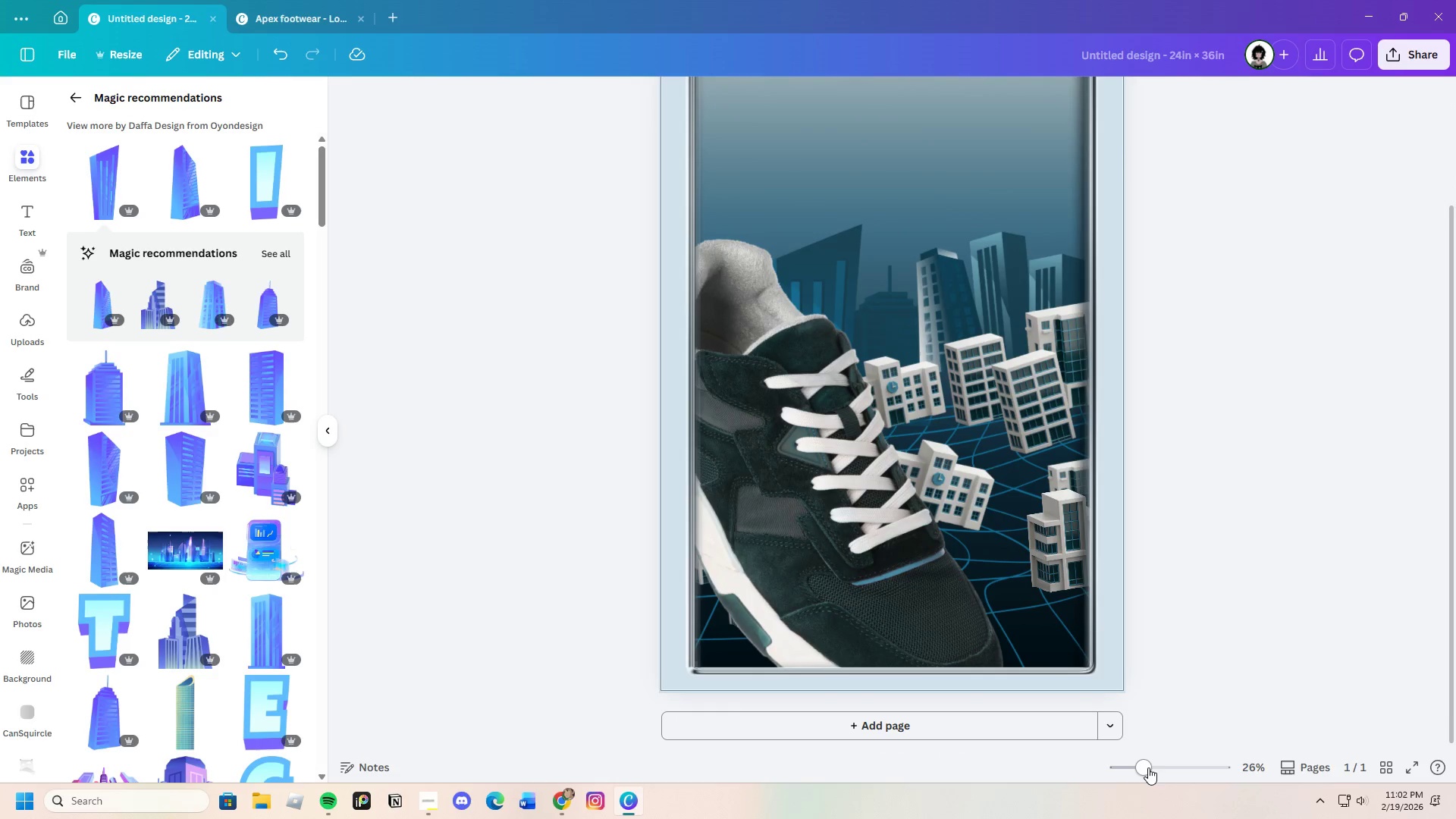 
left_click_drag(start_coordinate=[1148, 768], to_coordinate=[1136, 770])
 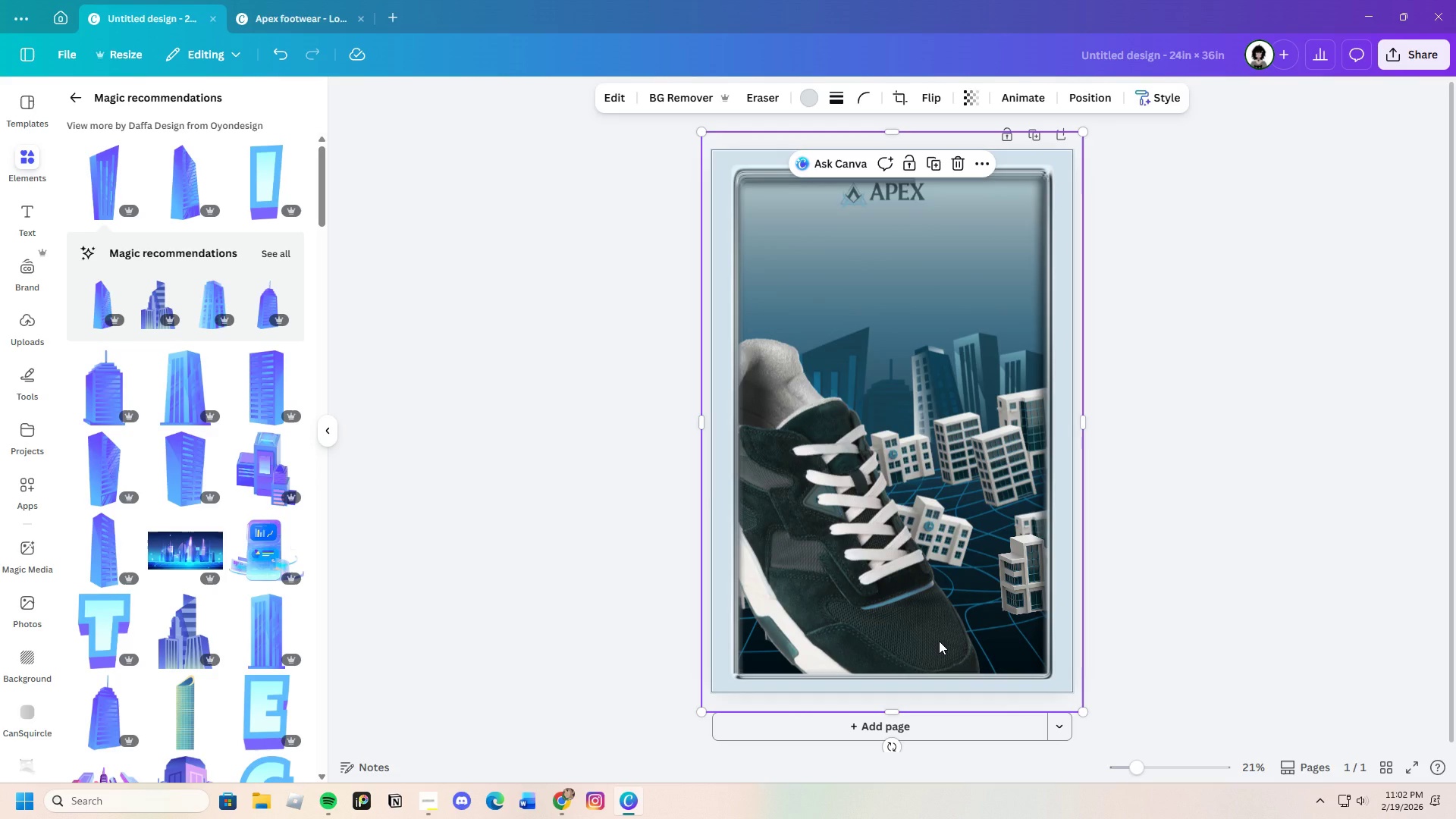 
left_click([937, 641])
 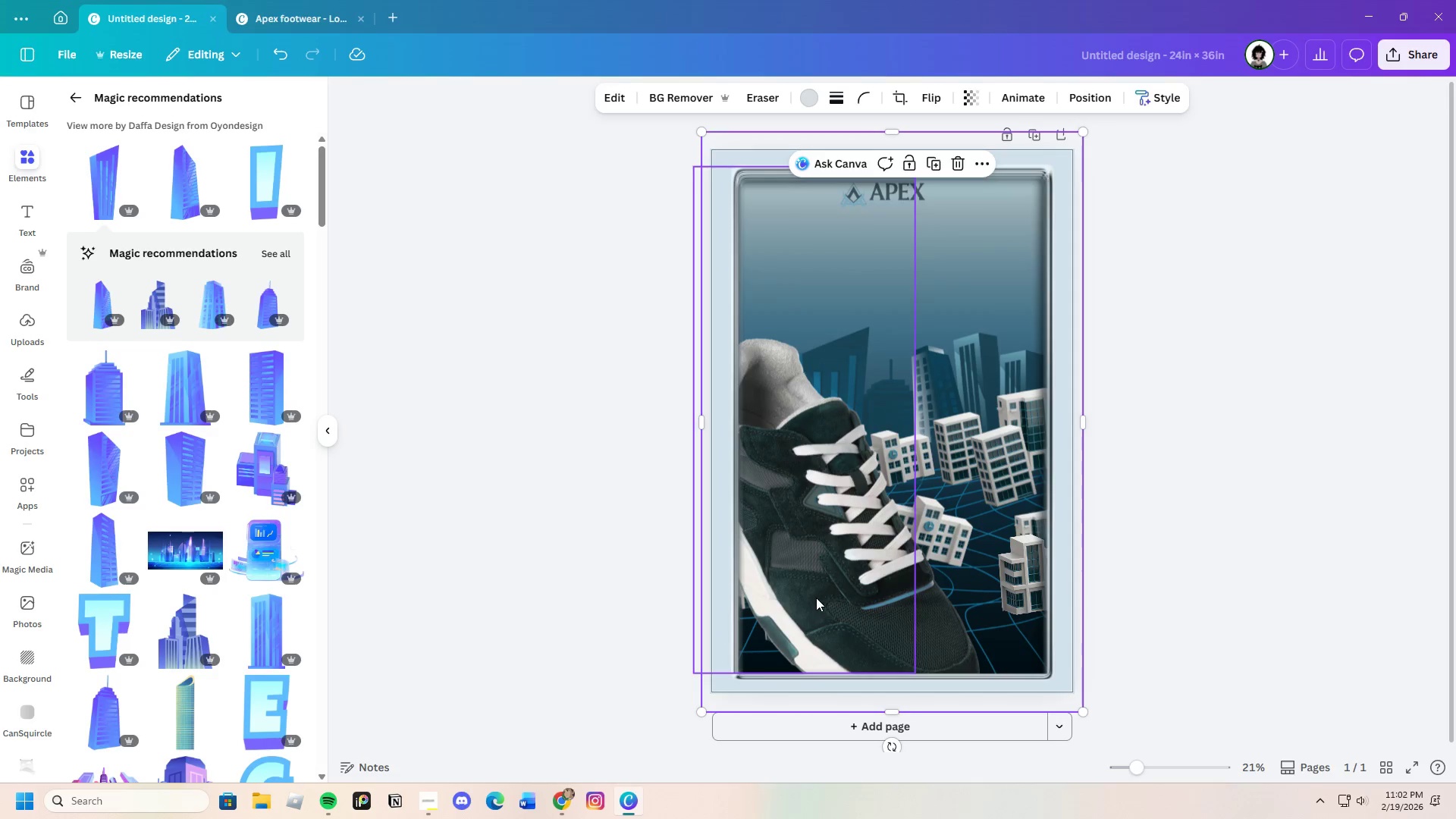 
left_click([816, 598])
 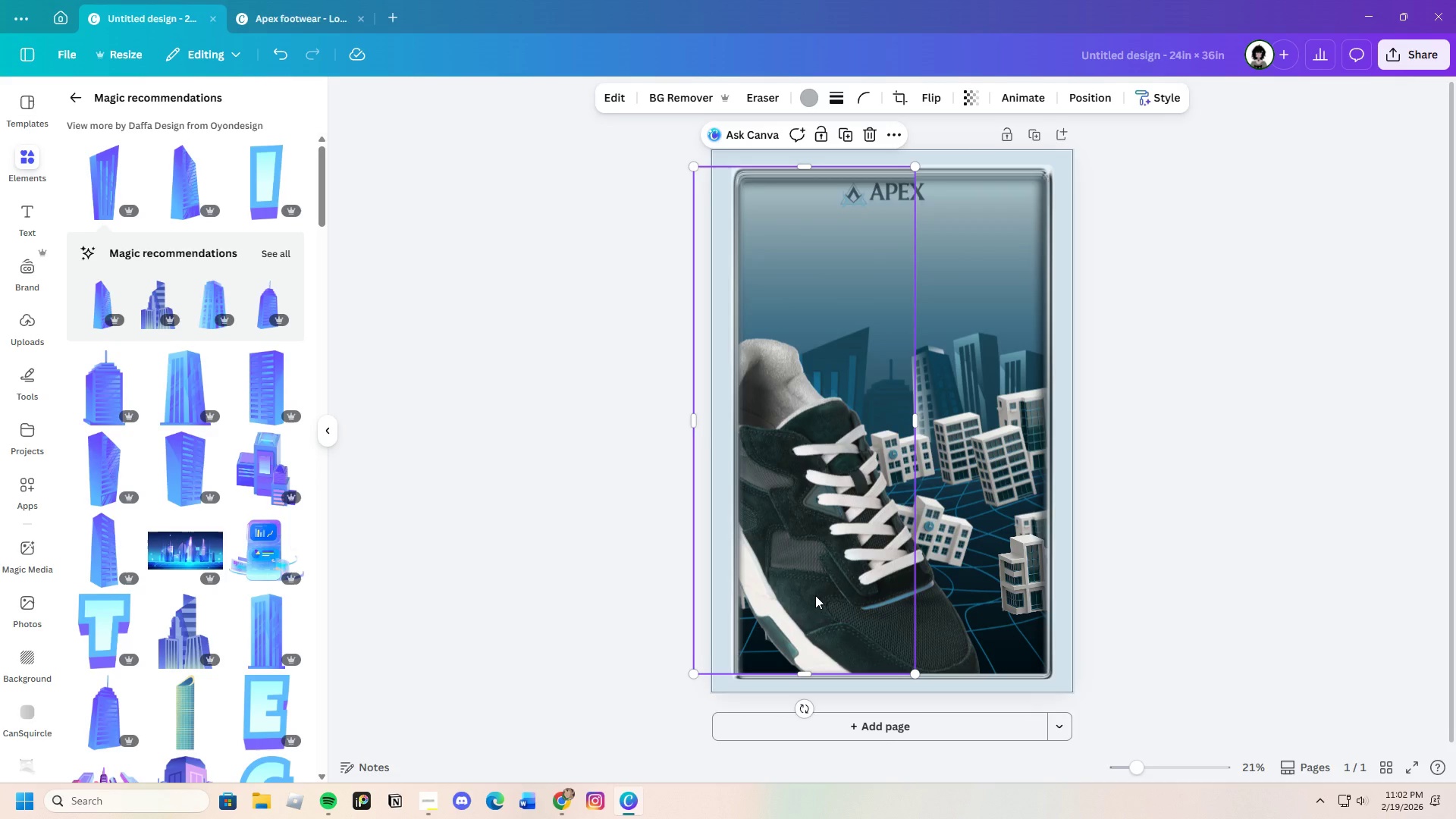 
left_click_drag(start_coordinate=[815, 595], to_coordinate=[830, 592])
 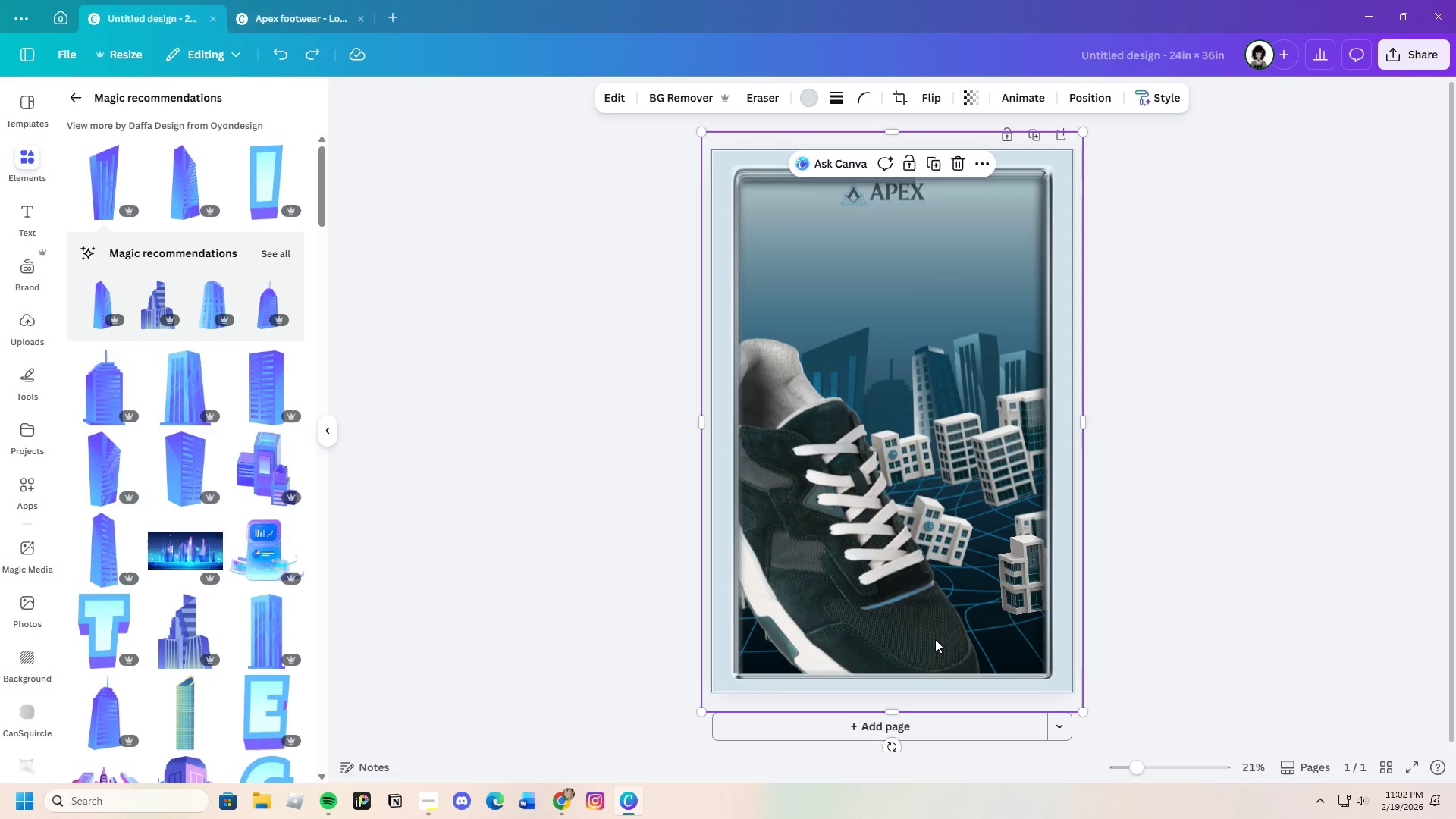 
wait(5.03)
 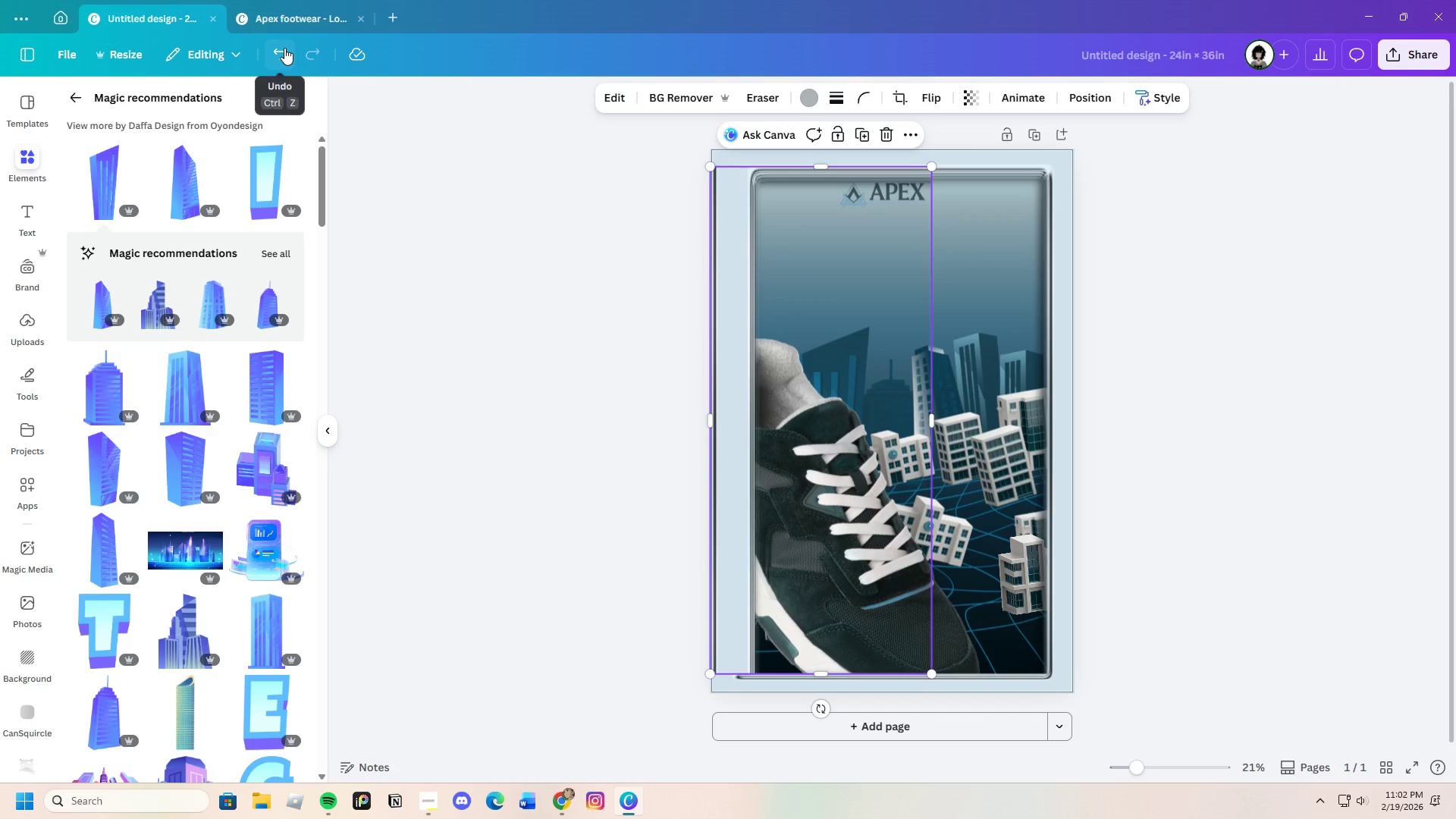 
left_click([792, 571])
 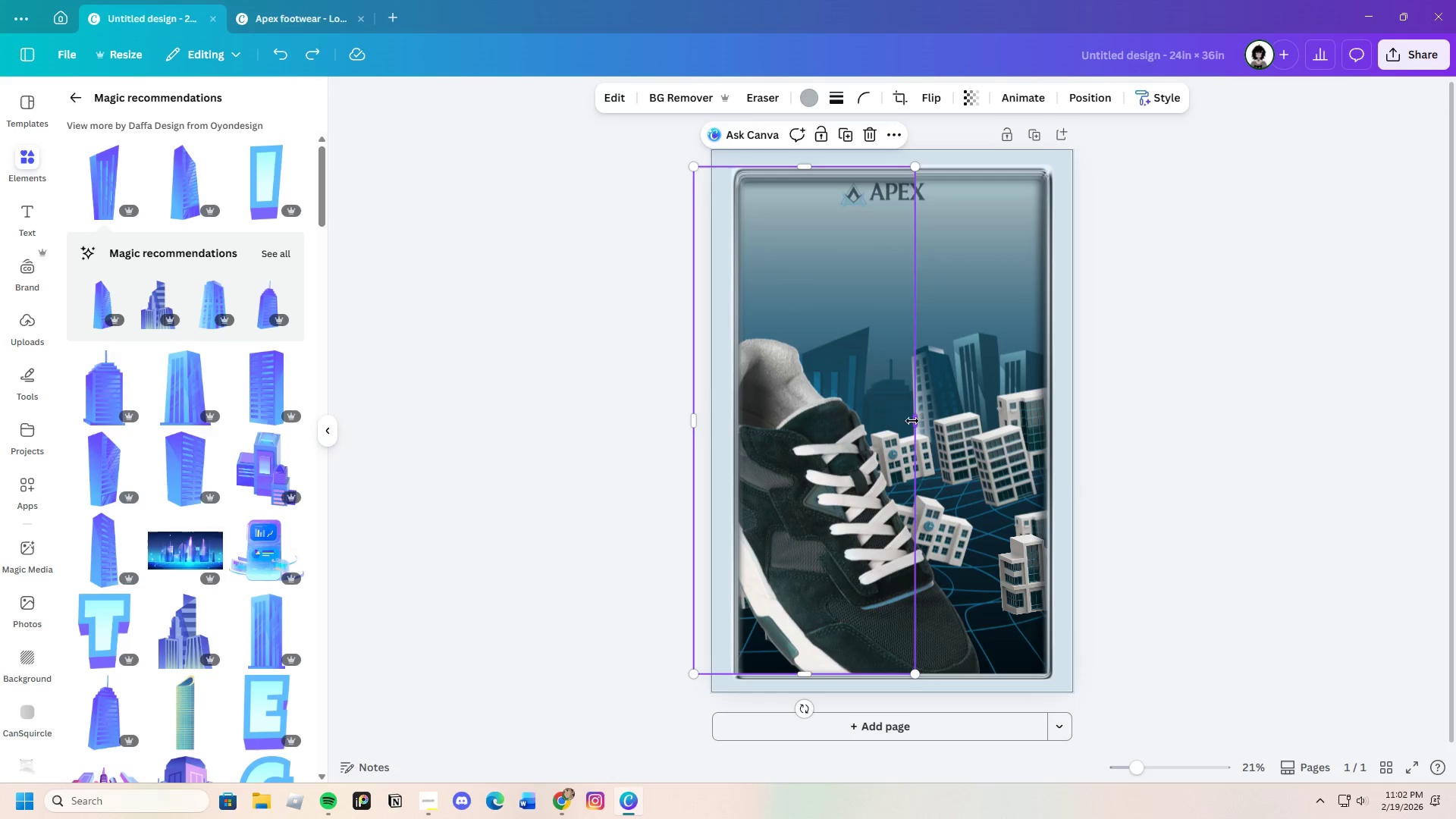 
left_click_drag(start_coordinate=[916, 419], to_coordinate=[807, 425])
 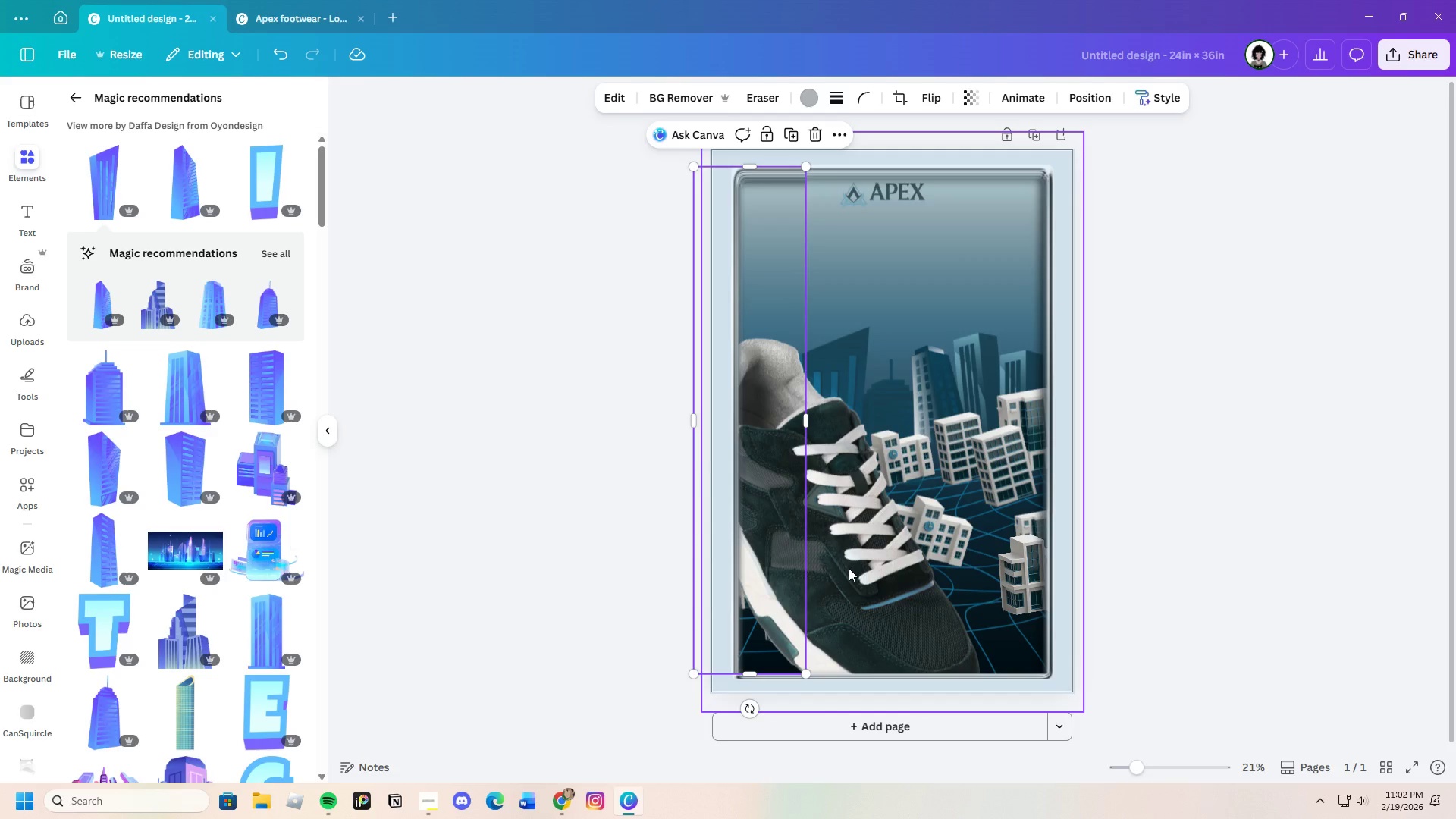 
left_click([850, 570])
 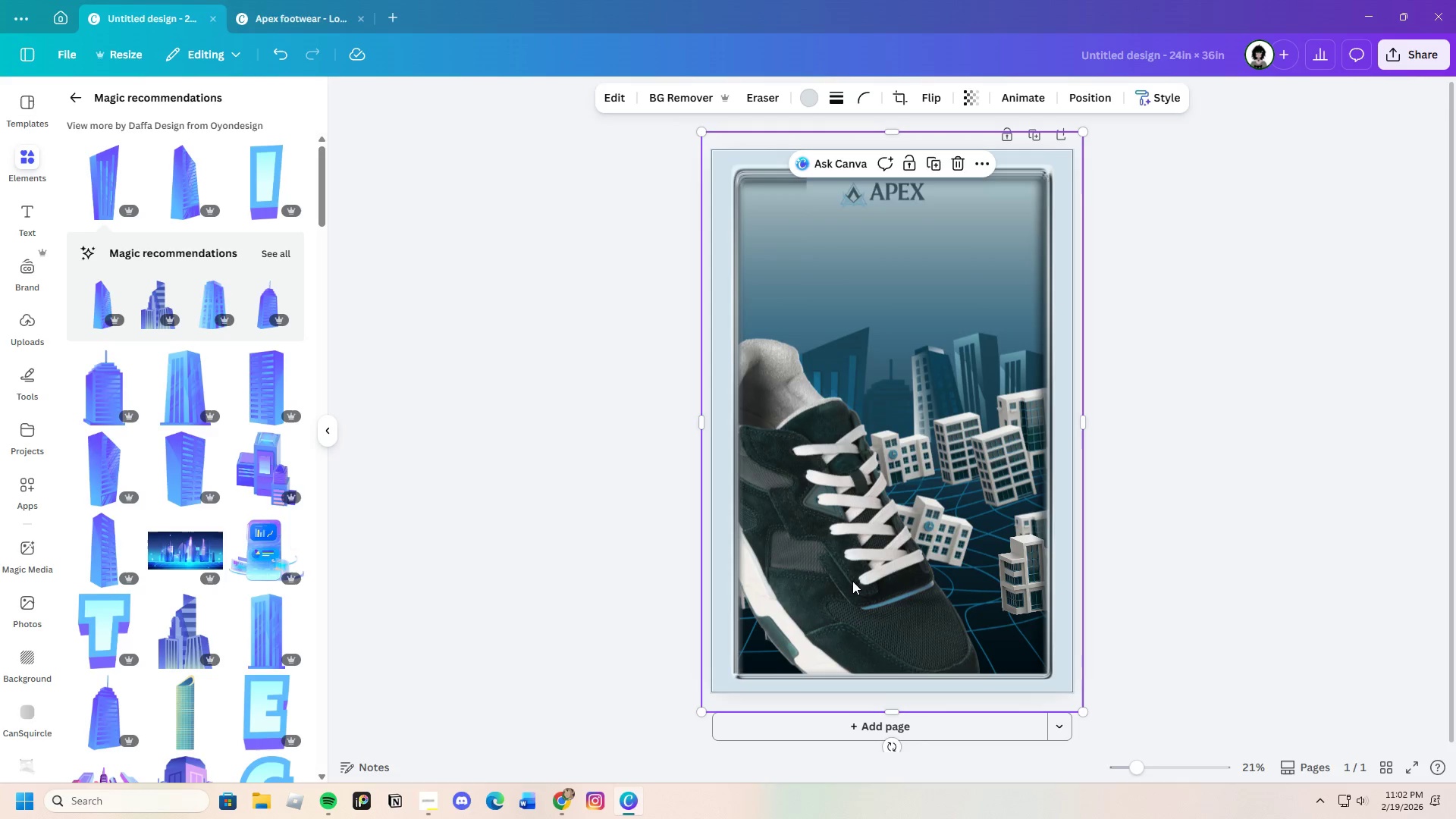 
left_click([854, 592])
 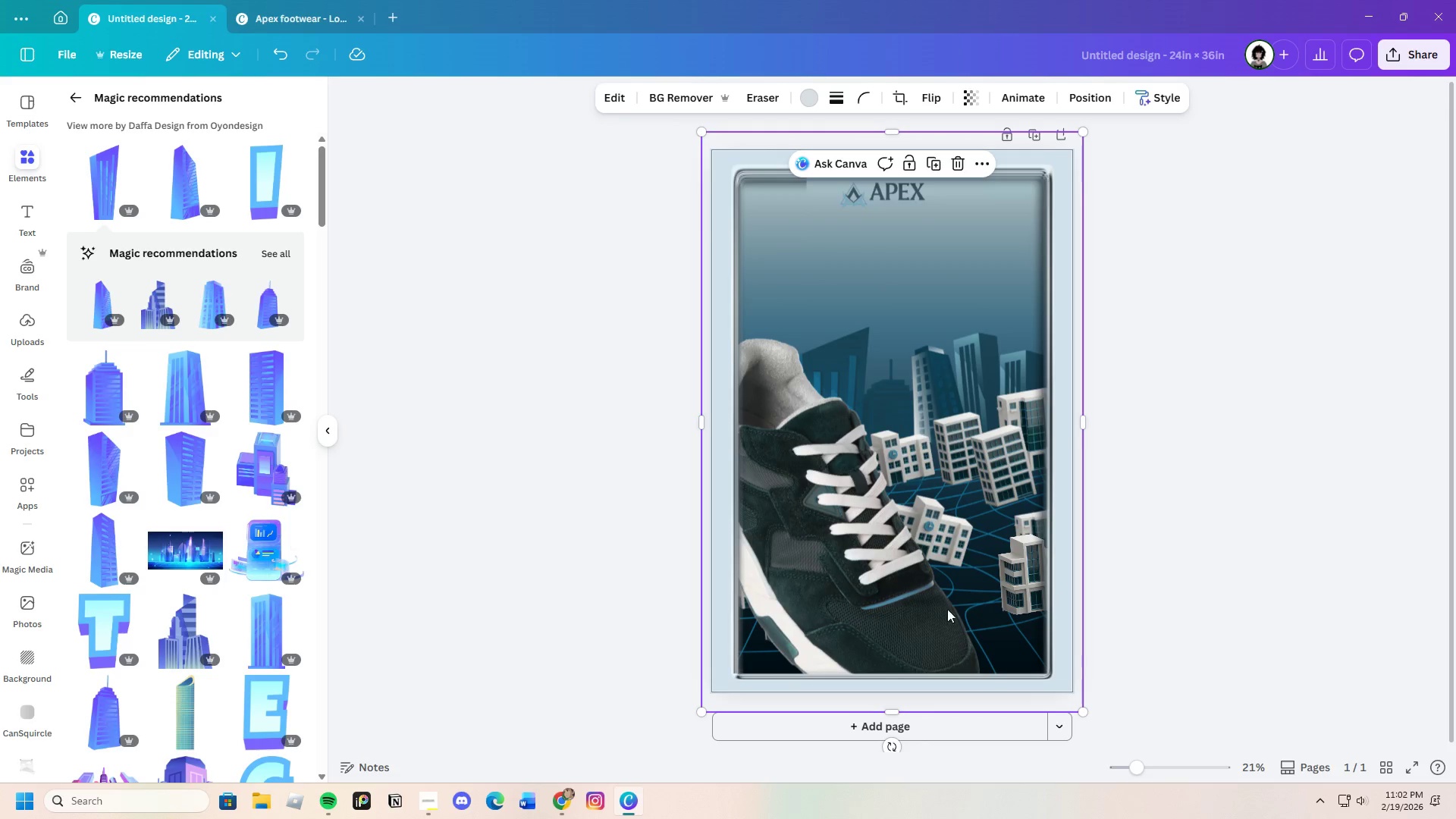 
double_click([959, 613])
 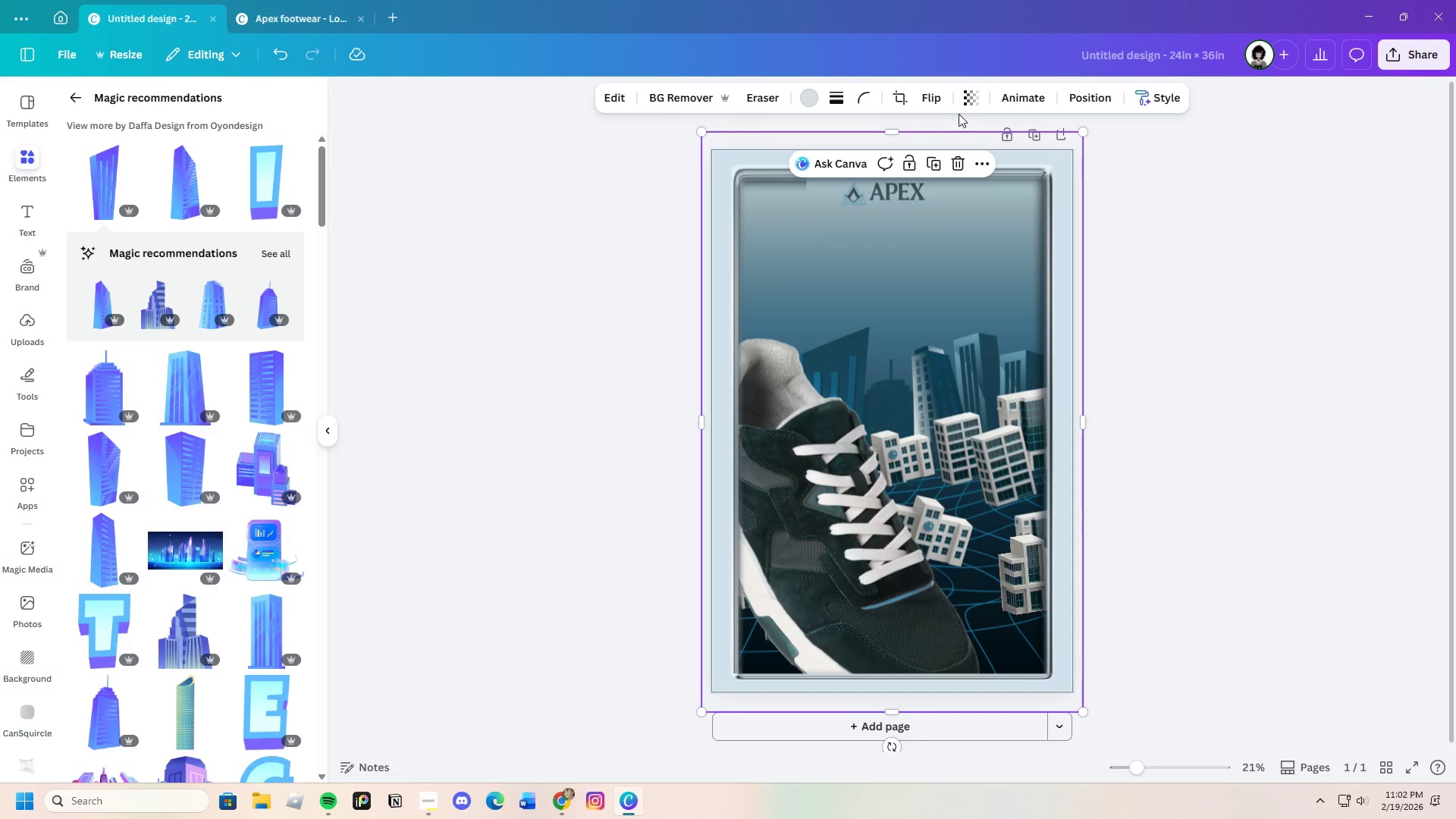 
left_click([1094, 107])
 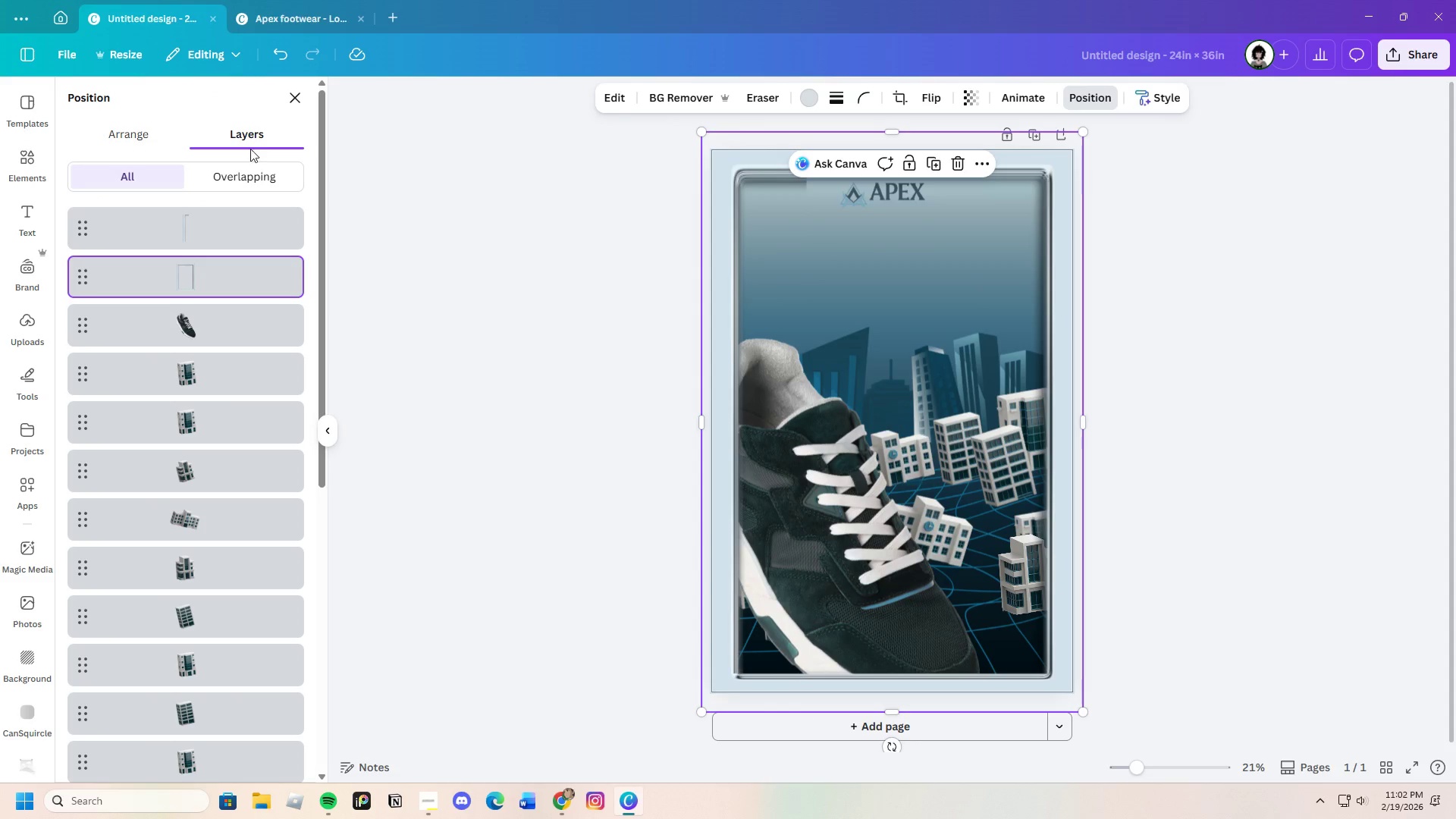 
left_click([253, 139])
 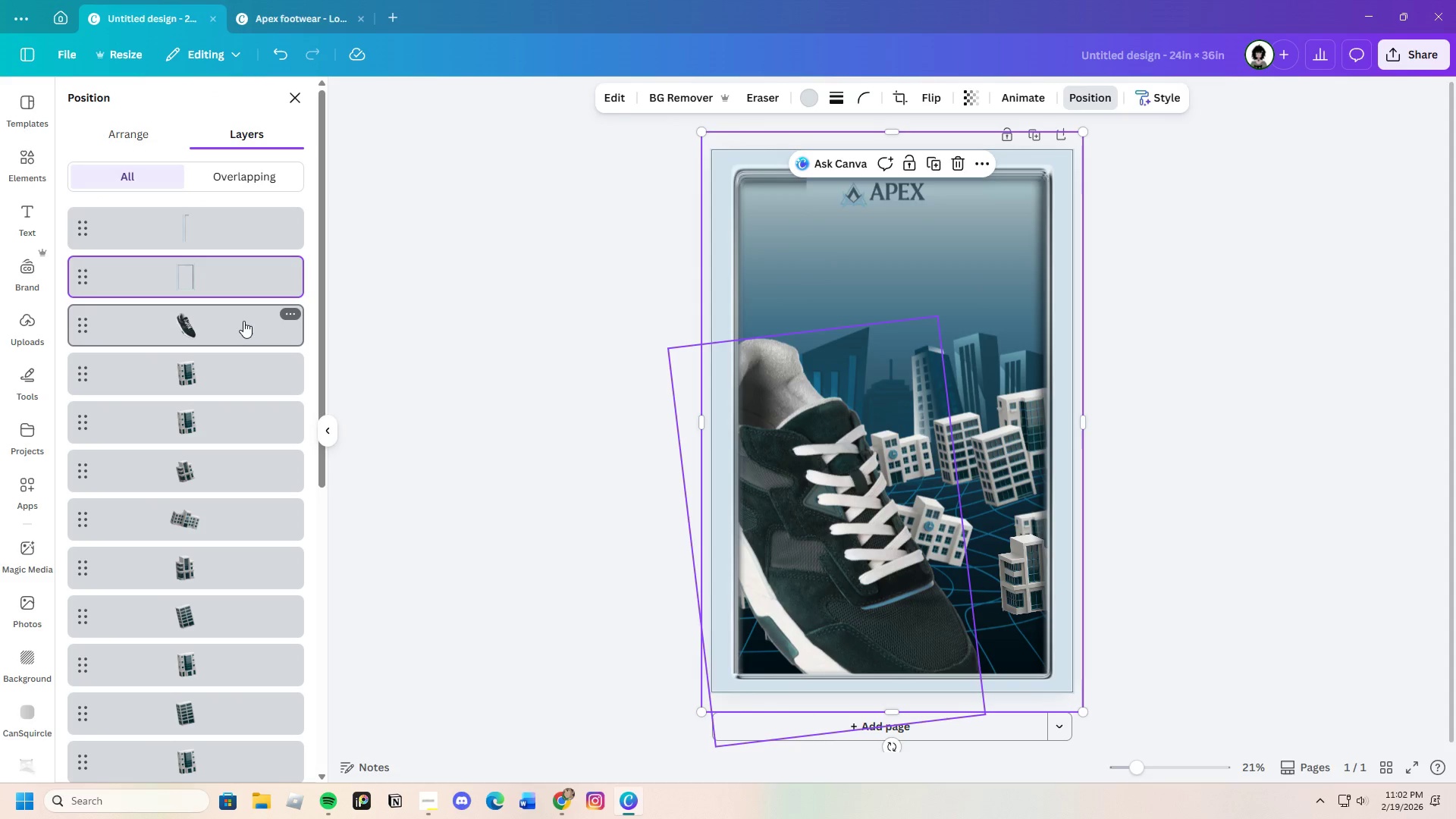 
left_click_drag(start_coordinate=[245, 331], to_coordinate=[238, 271])
 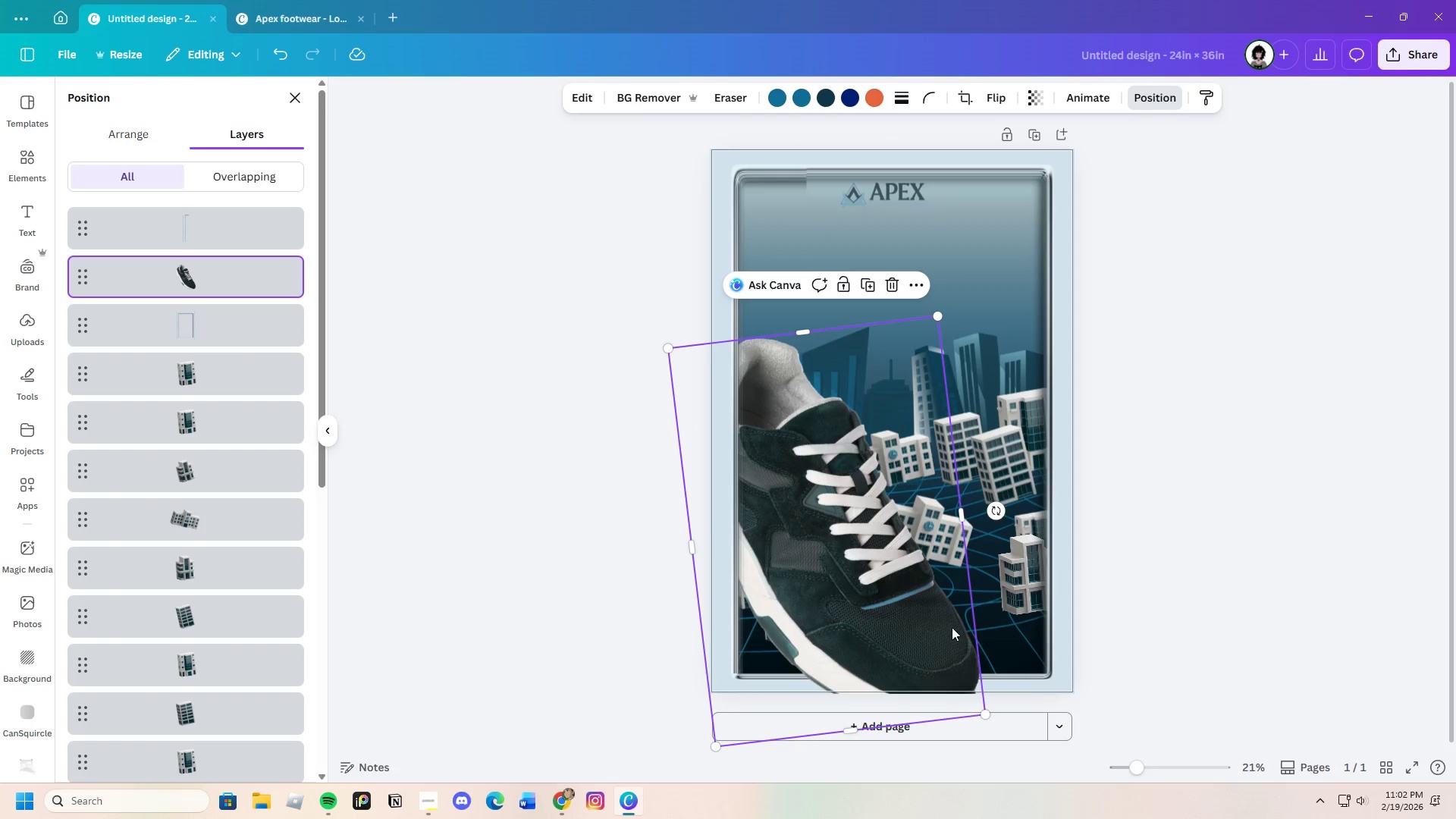 
left_click([899, 596])
 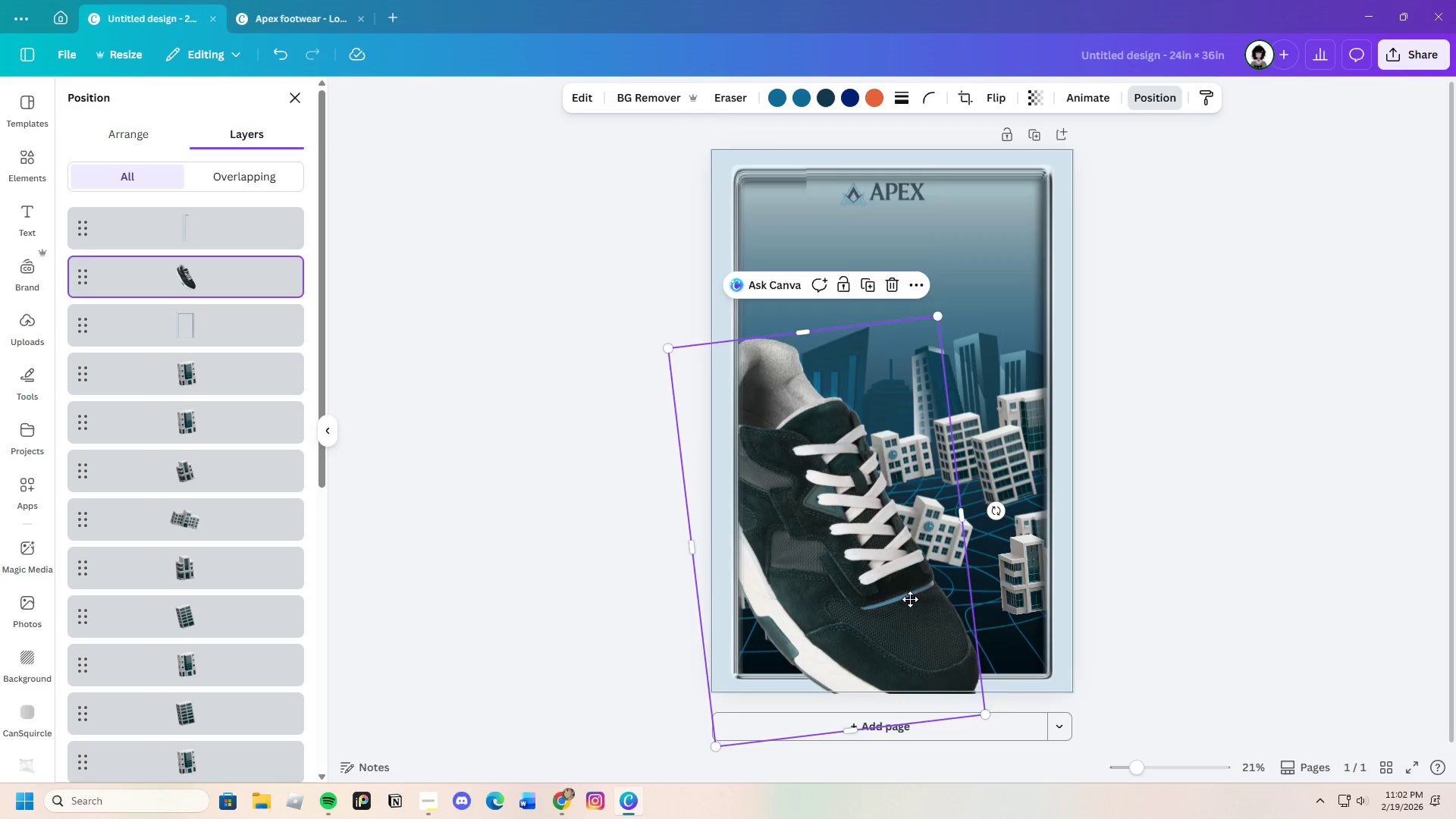 
left_click_drag(start_coordinate=[899, 595], to_coordinate=[921, 571])
 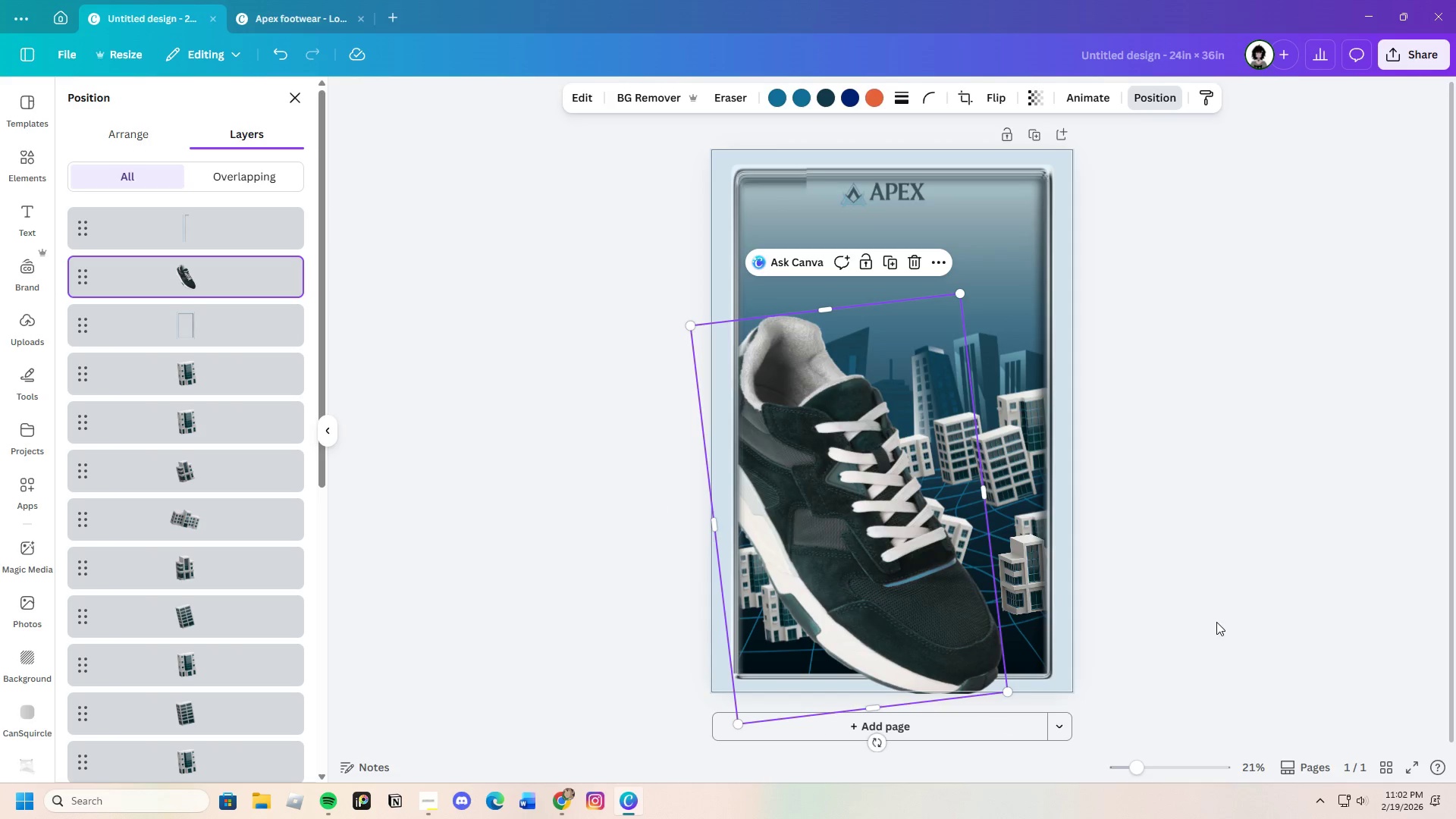 
left_click([1216, 622])
 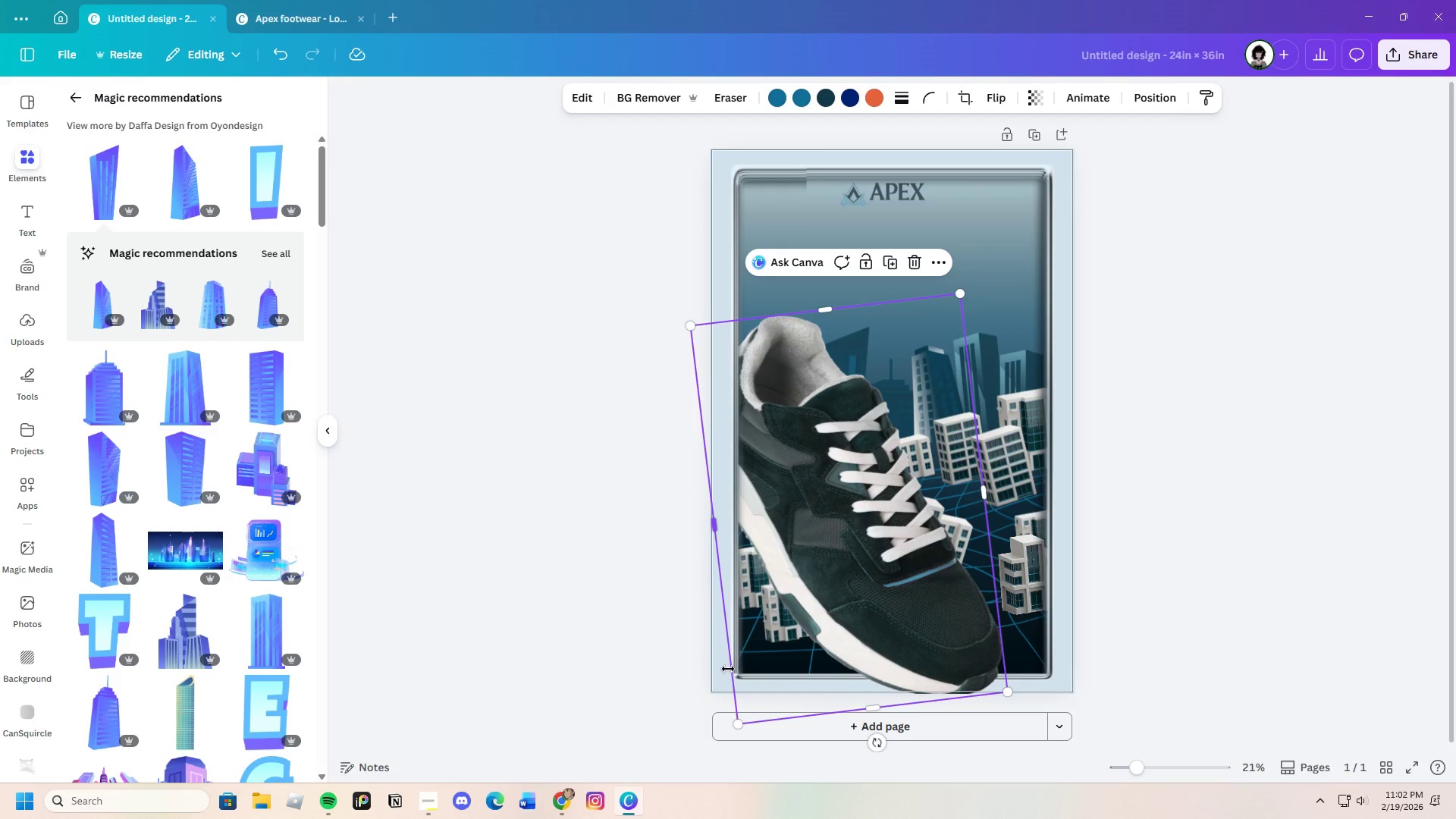 
left_click([714, 656])
 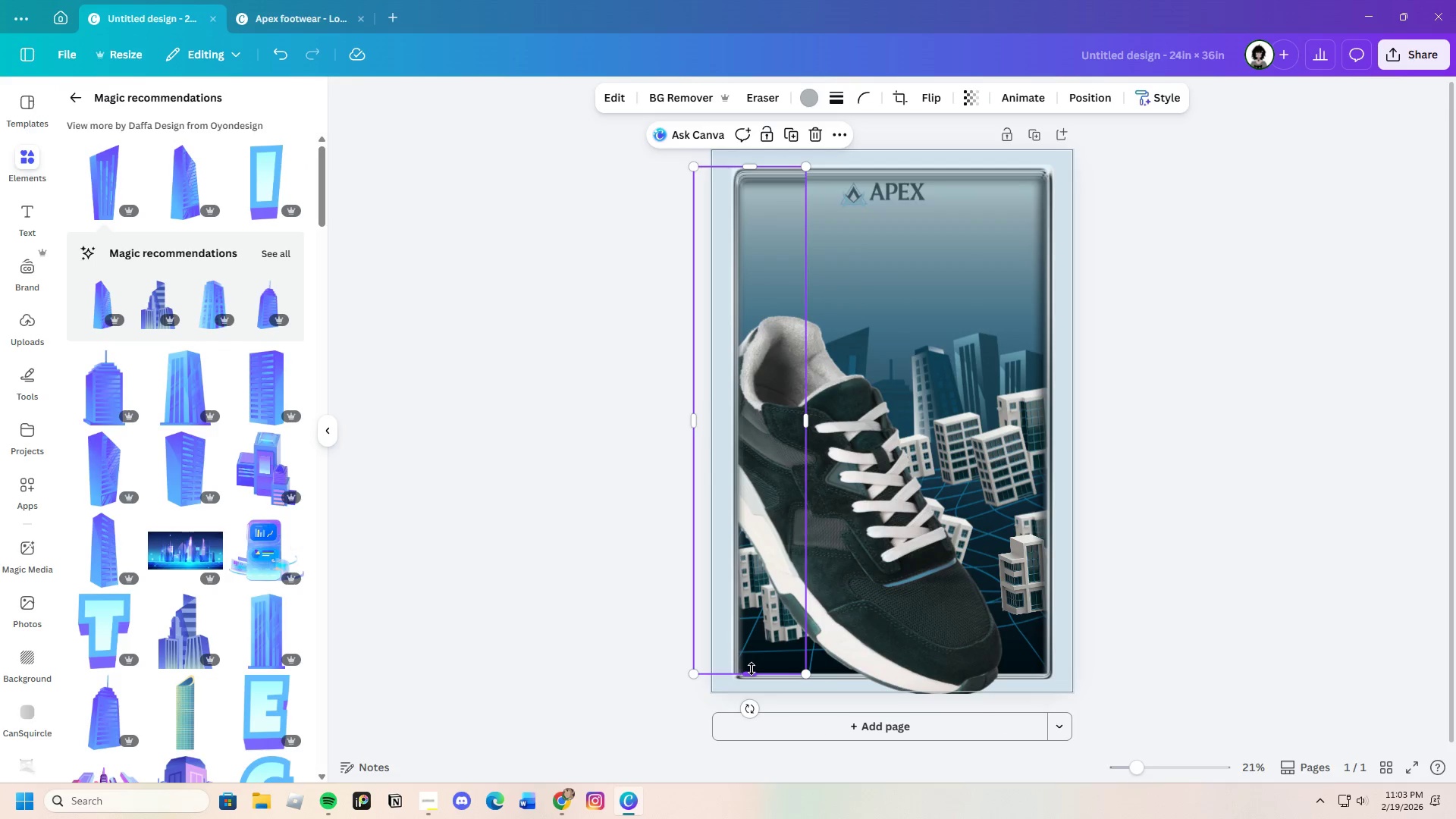 
left_click_drag(start_coordinate=[752, 670], to_coordinate=[757, 669])
 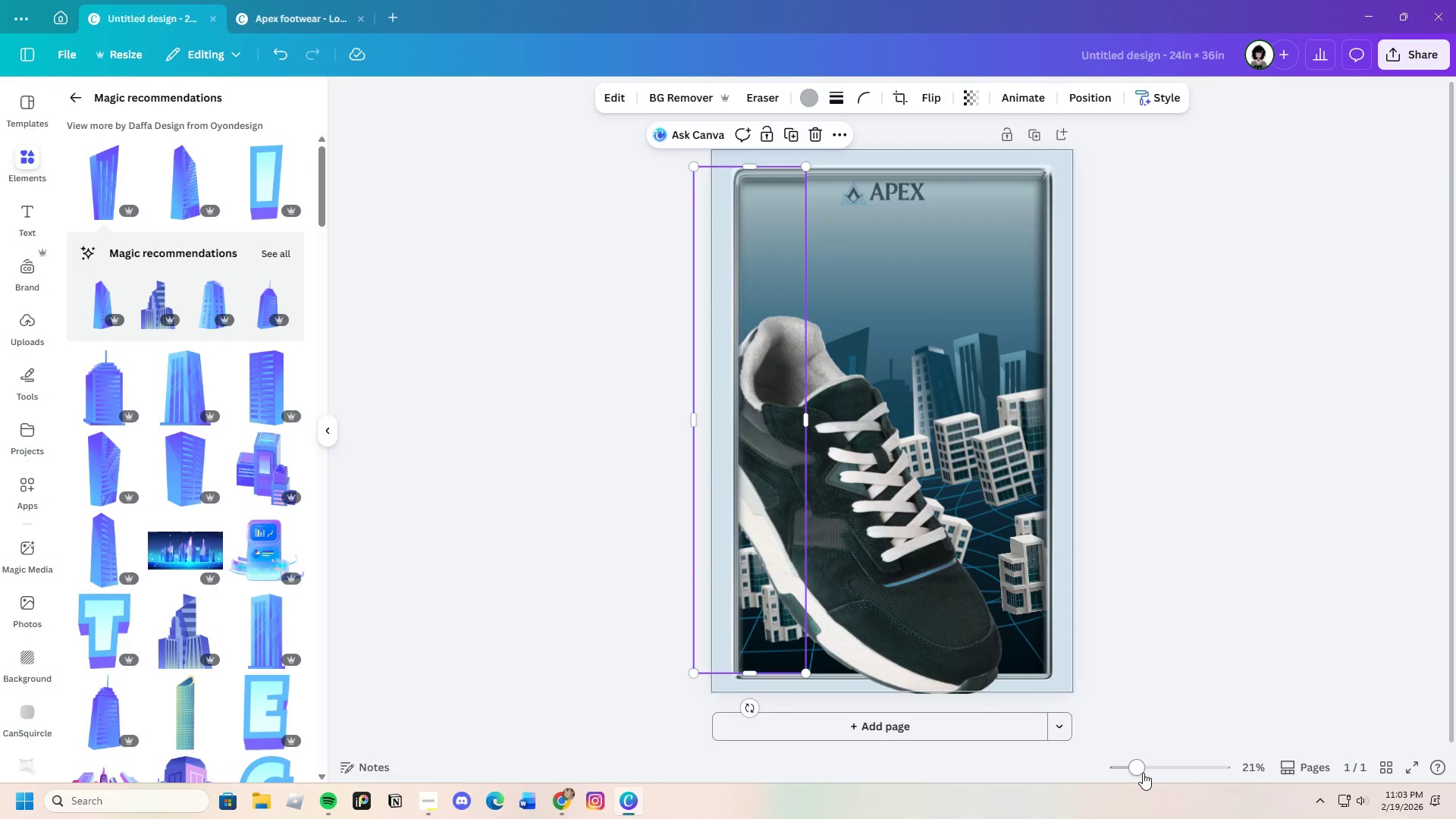 
left_click_drag(start_coordinate=[1148, 771], to_coordinate=[1153, 767])
 